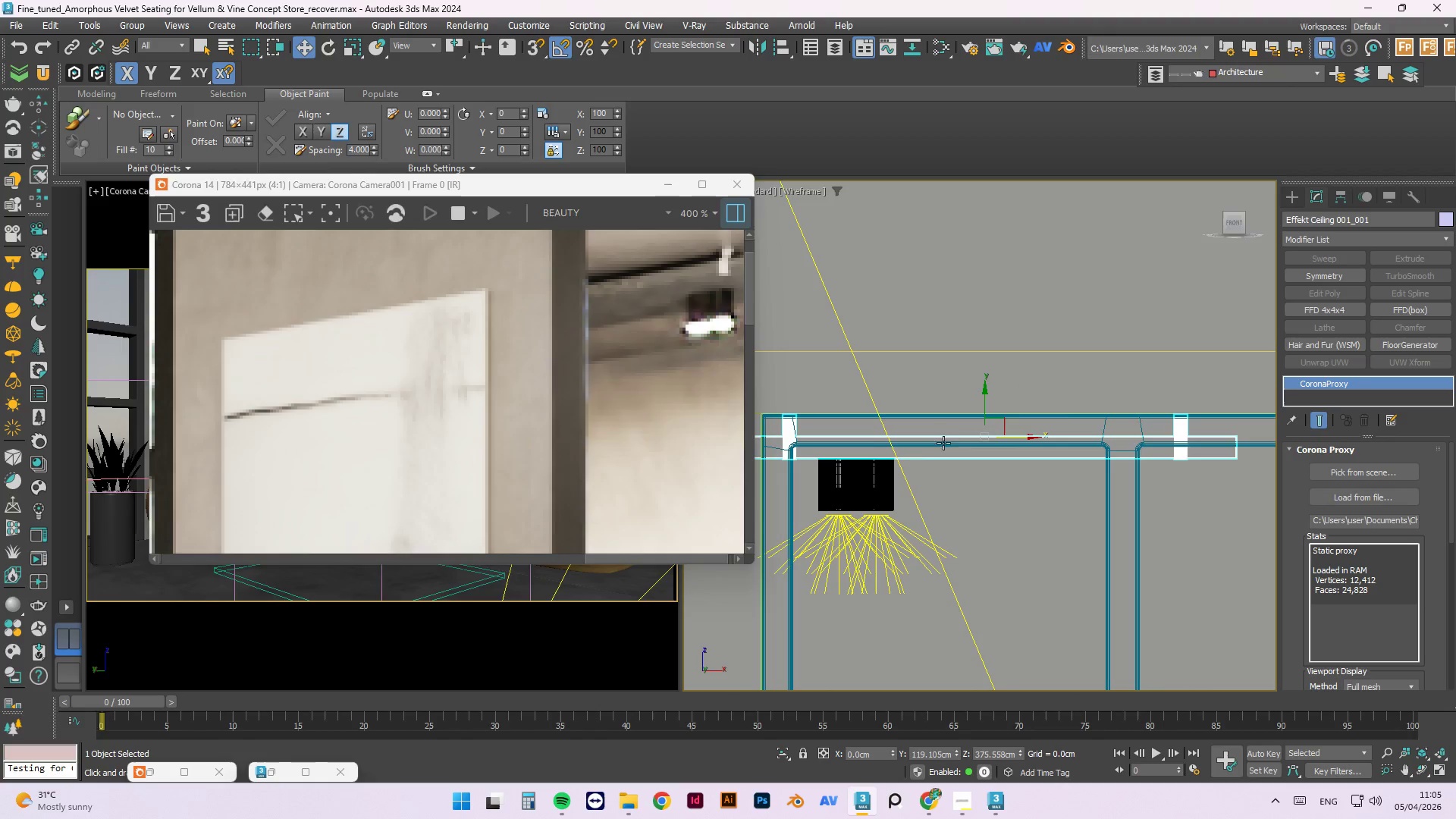 
scroll: coordinate [1119, 403], scroll_direction: down, amount: 5.0
 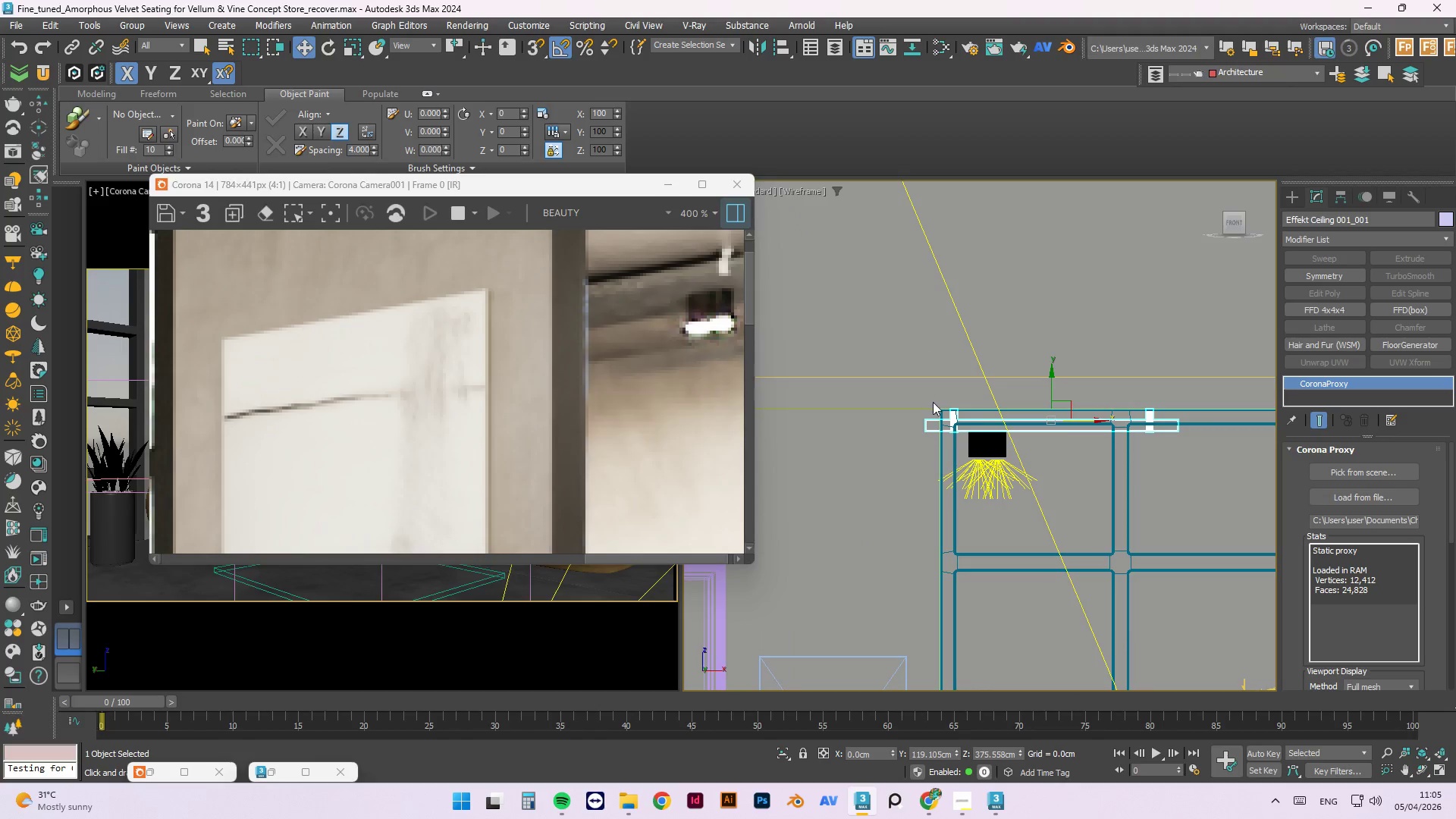 
scroll: coordinate [986, 428], scroll_direction: up, amount: 3.0
 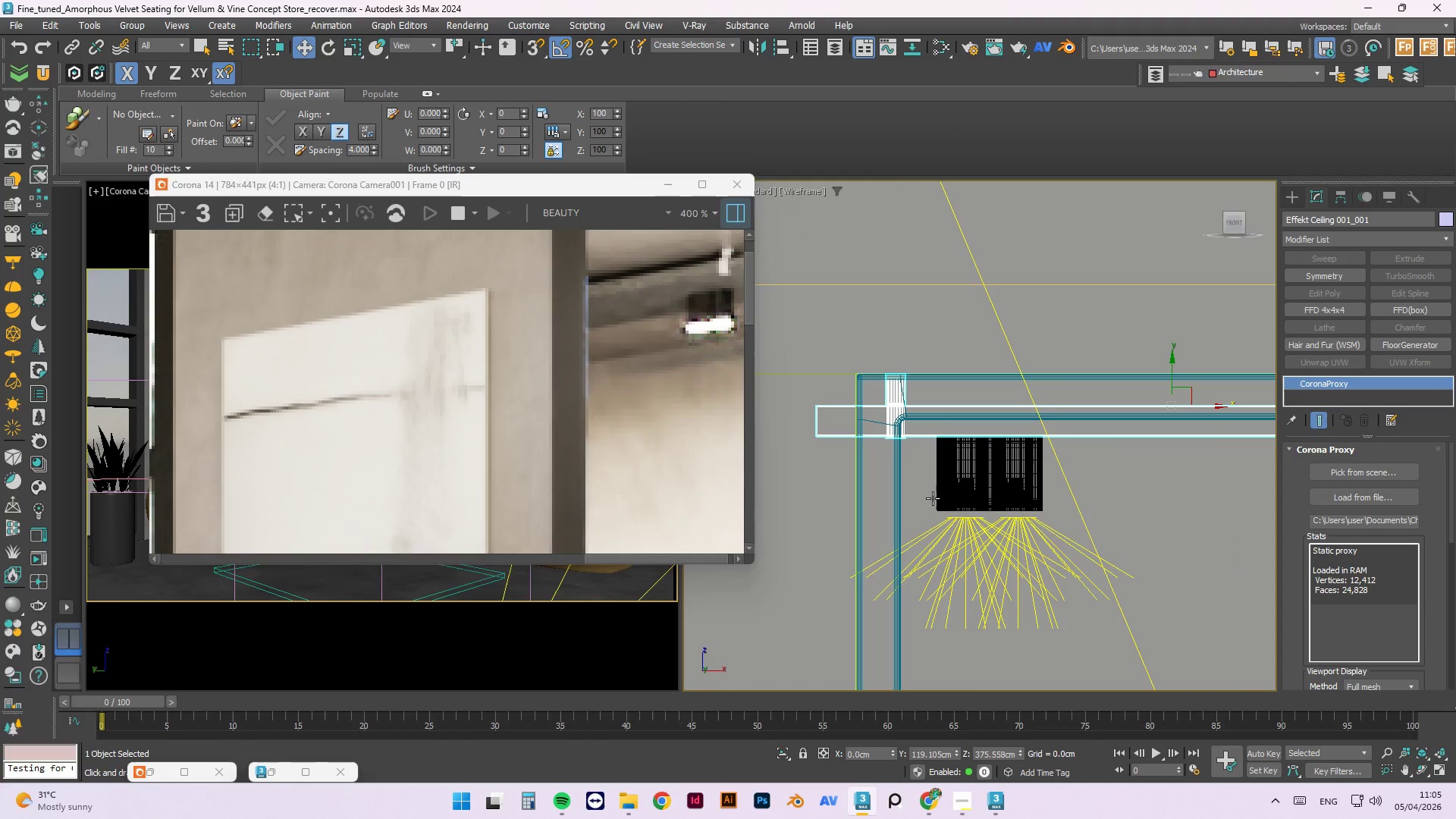 
scroll: coordinate [504, 380], scroll_direction: down, amount: 5.0
 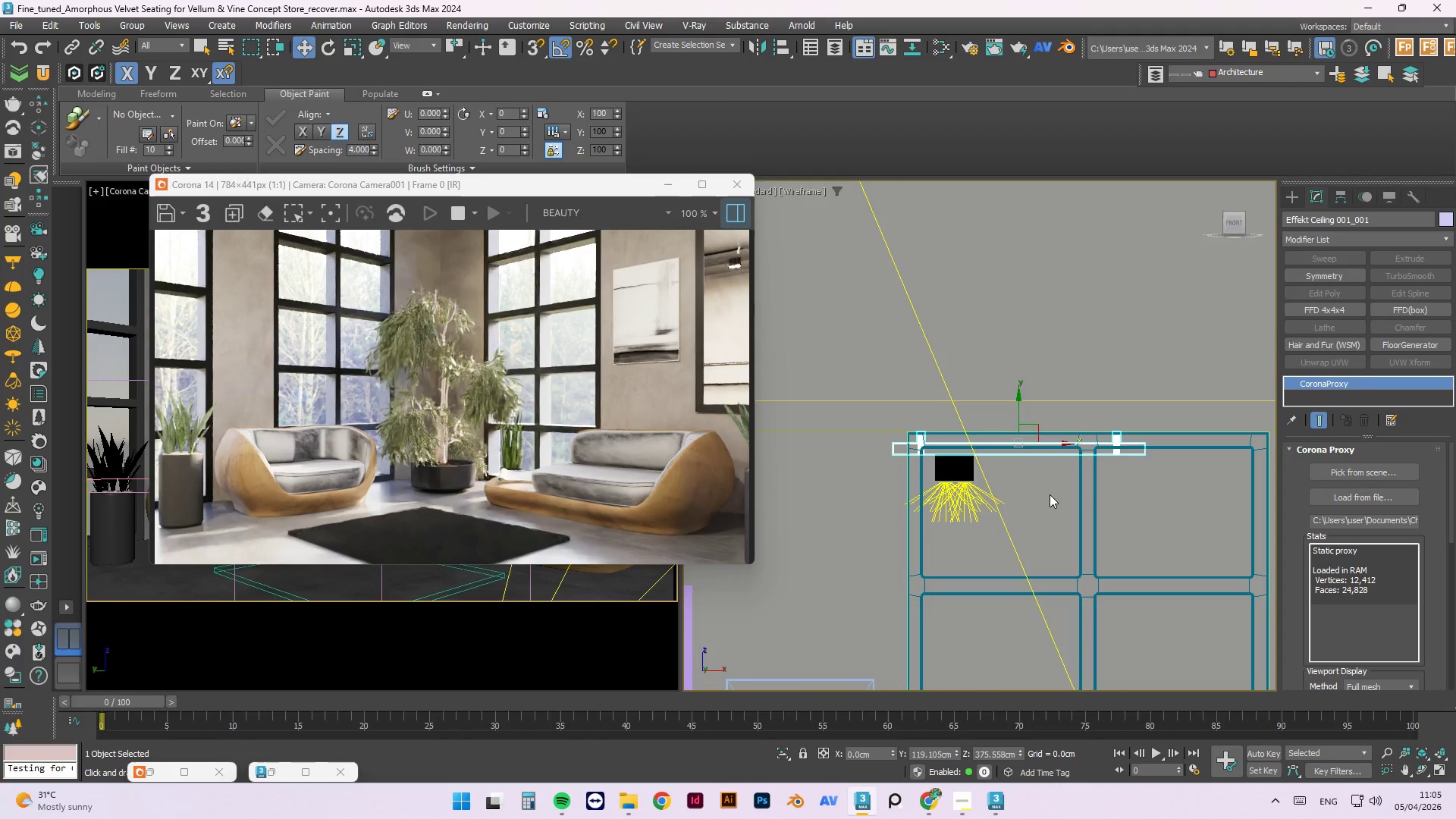 
left_click([1068, 334])
 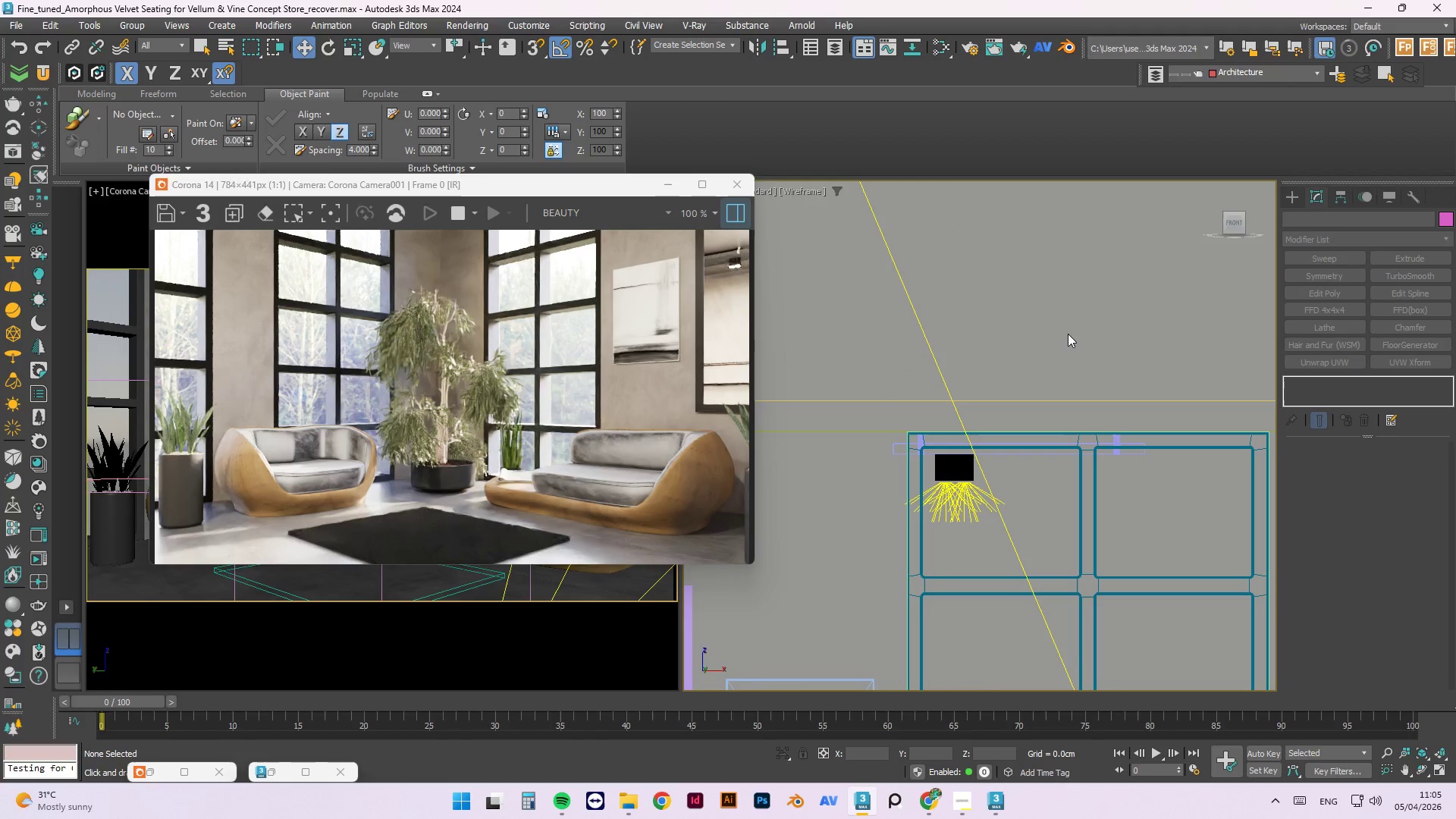 
scroll: coordinate [993, 403], scroll_direction: down, amount: 3.0
 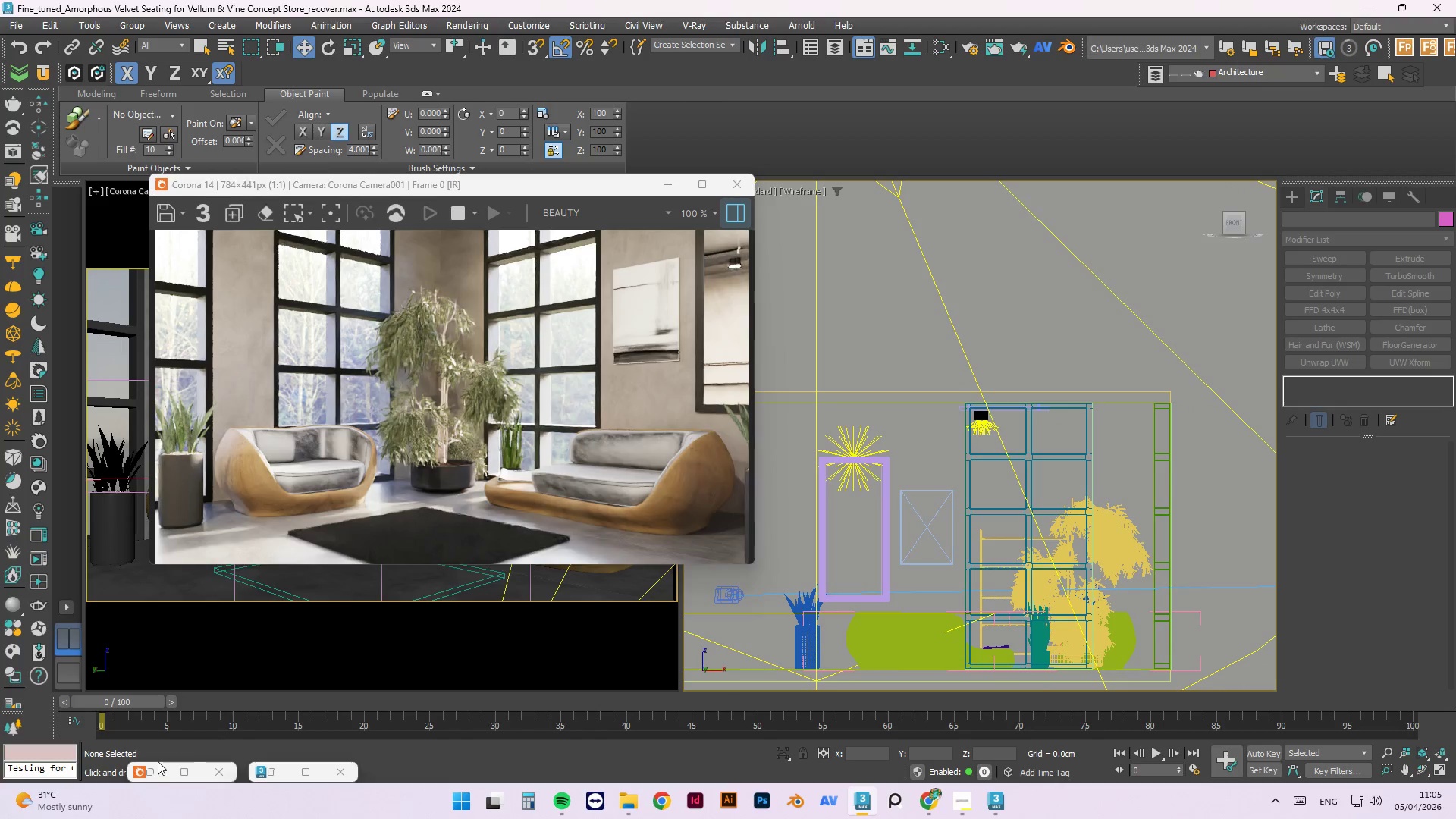 
left_click([150, 778])
 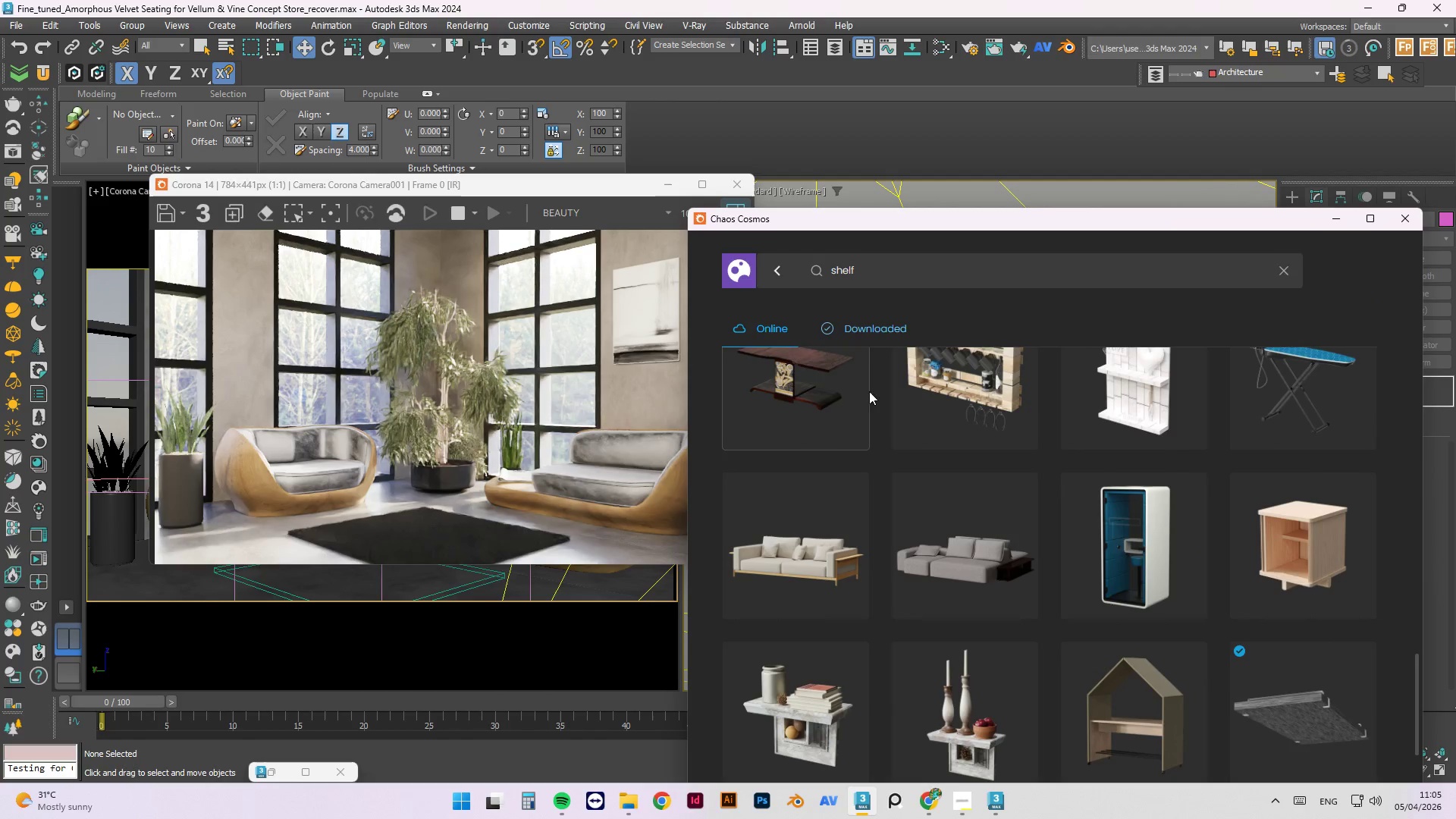 
mouse_move([962, 599])
 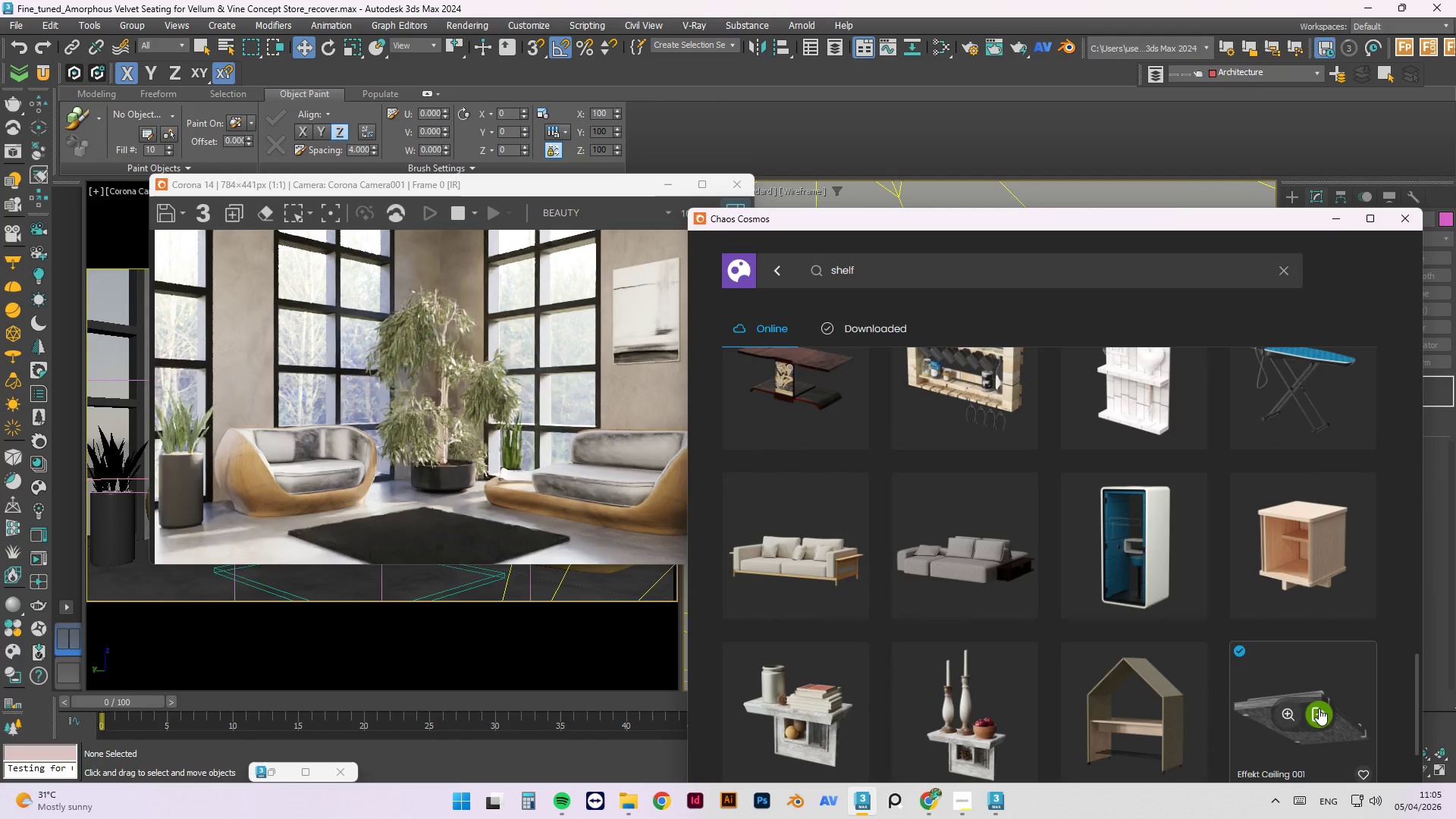 
left_click([1280, 714])
 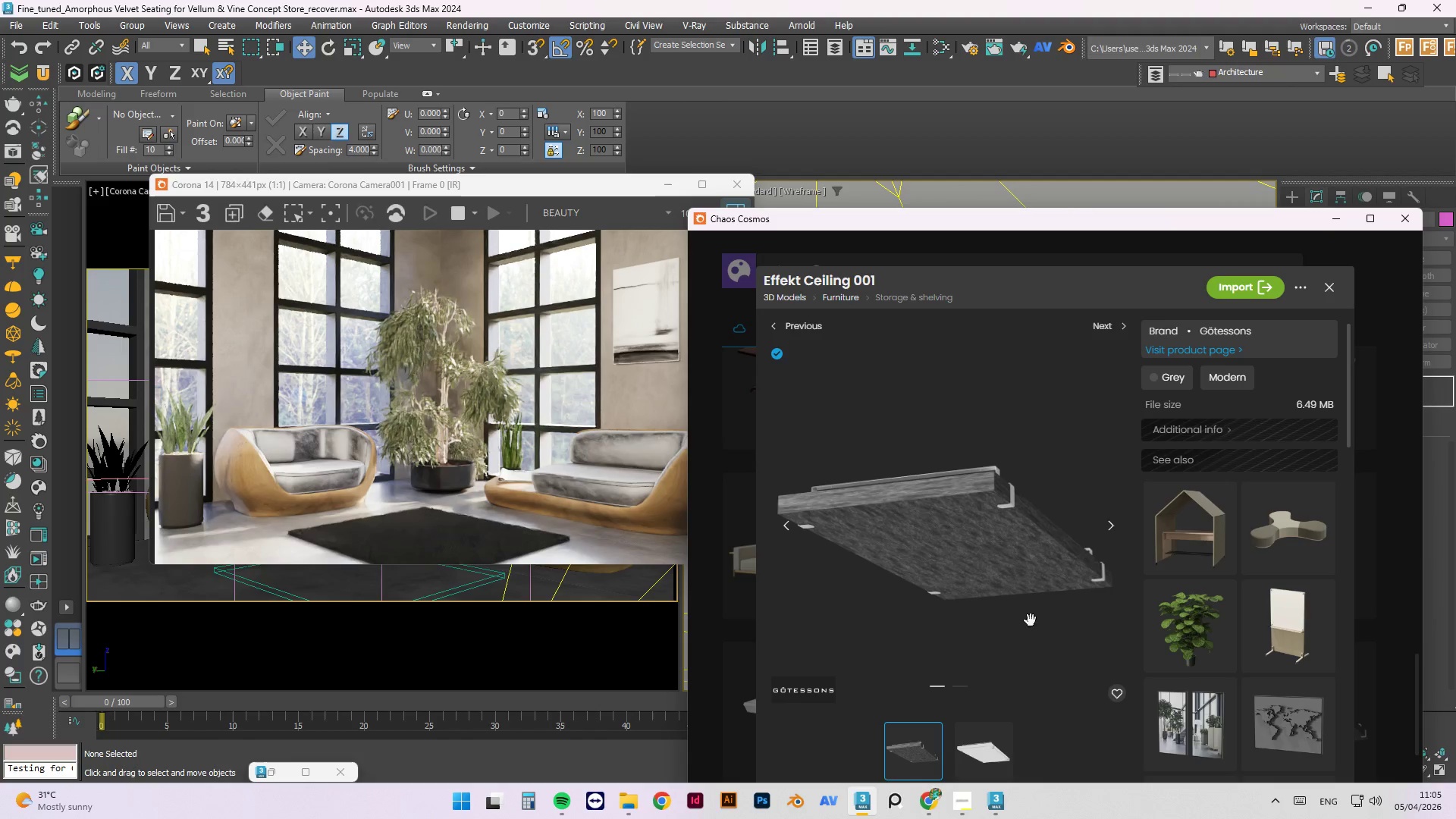 
wait(6.3)
 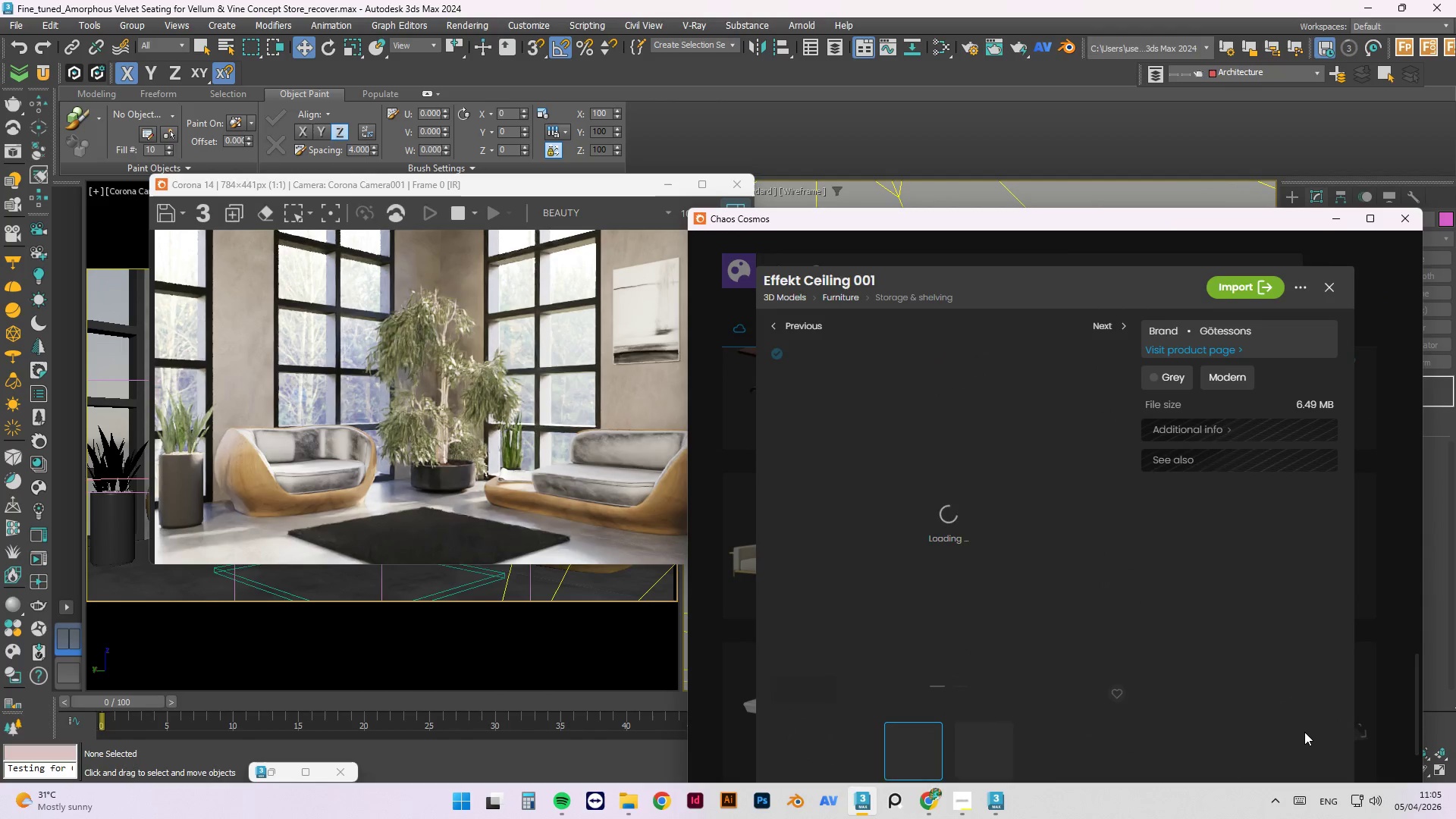 
scroll: coordinate [935, 559], scroll_direction: up, amount: 3.0
 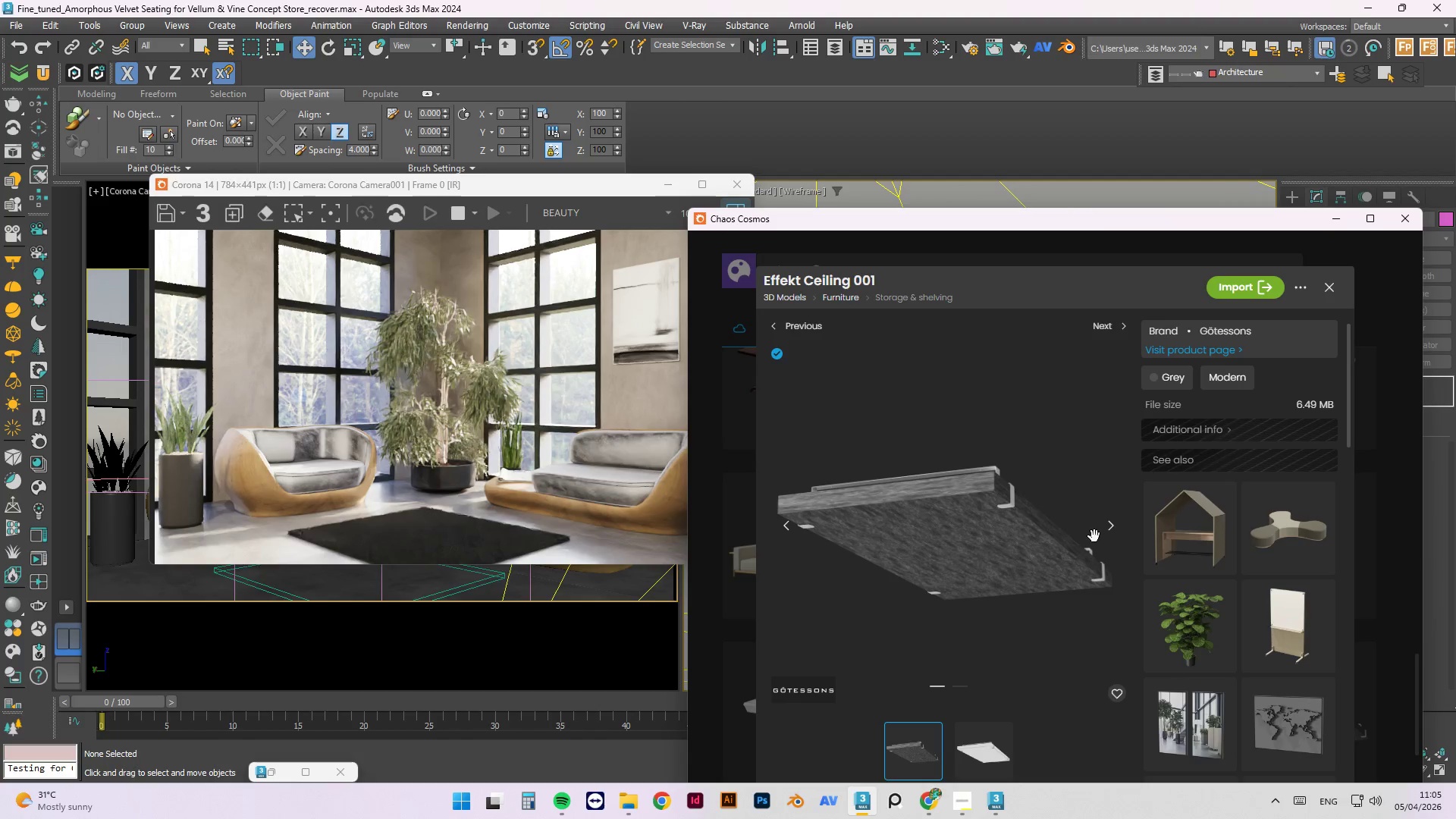 
left_click([1108, 535])
 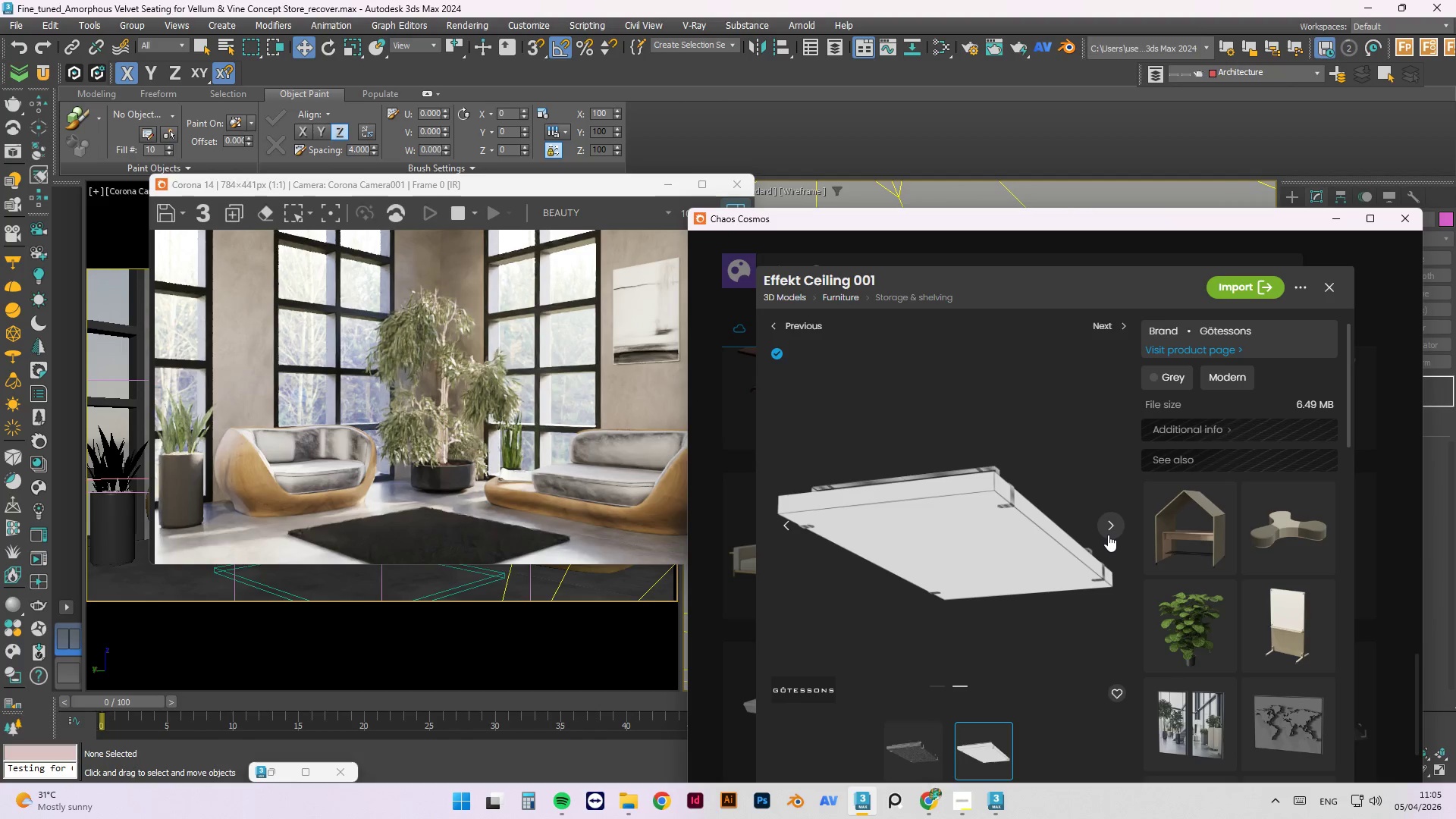 
left_click([1108, 535])
 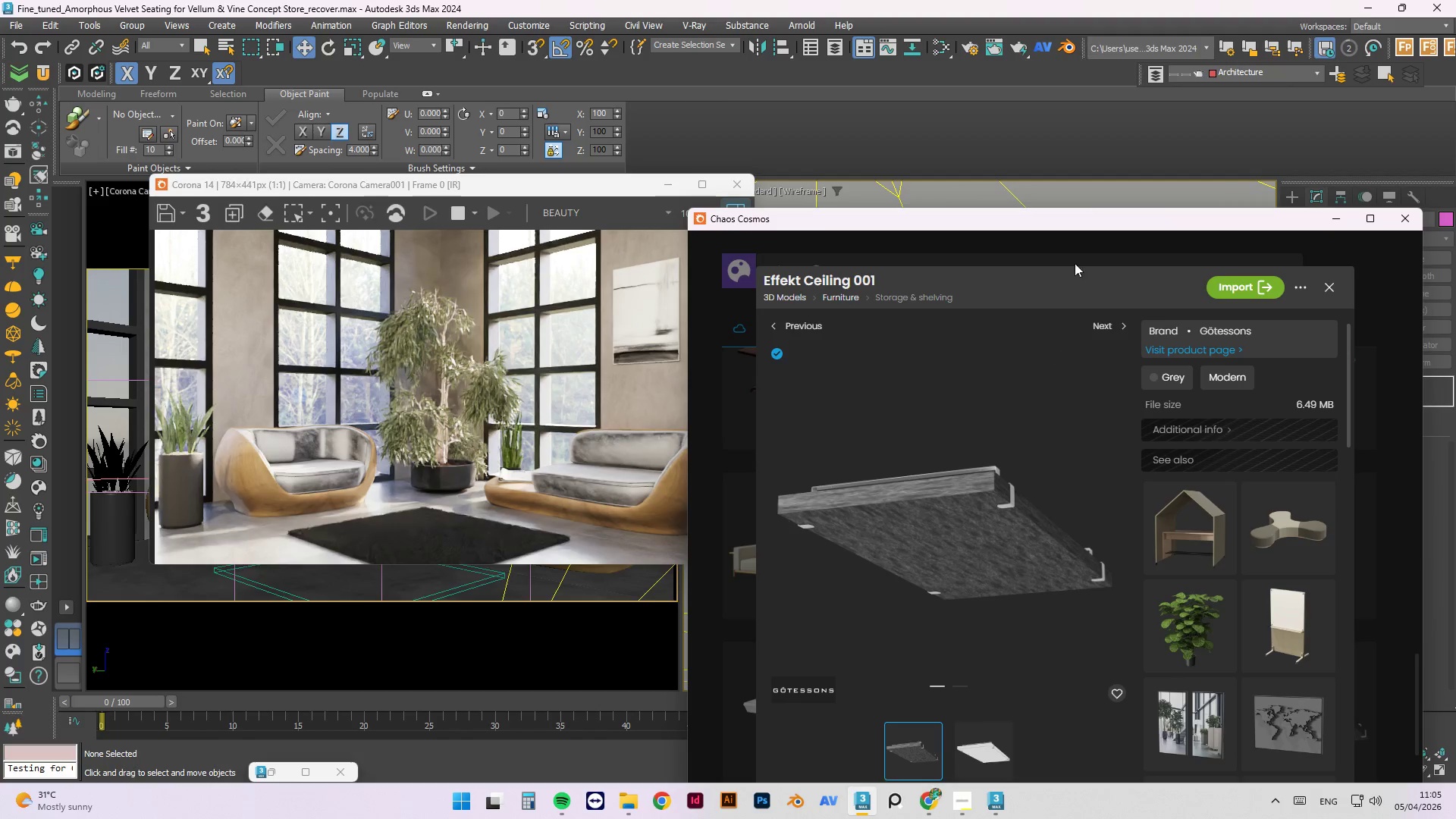 
left_click_drag(start_coordinate=[1056, 224], to_coordinate=[1020, 116])
 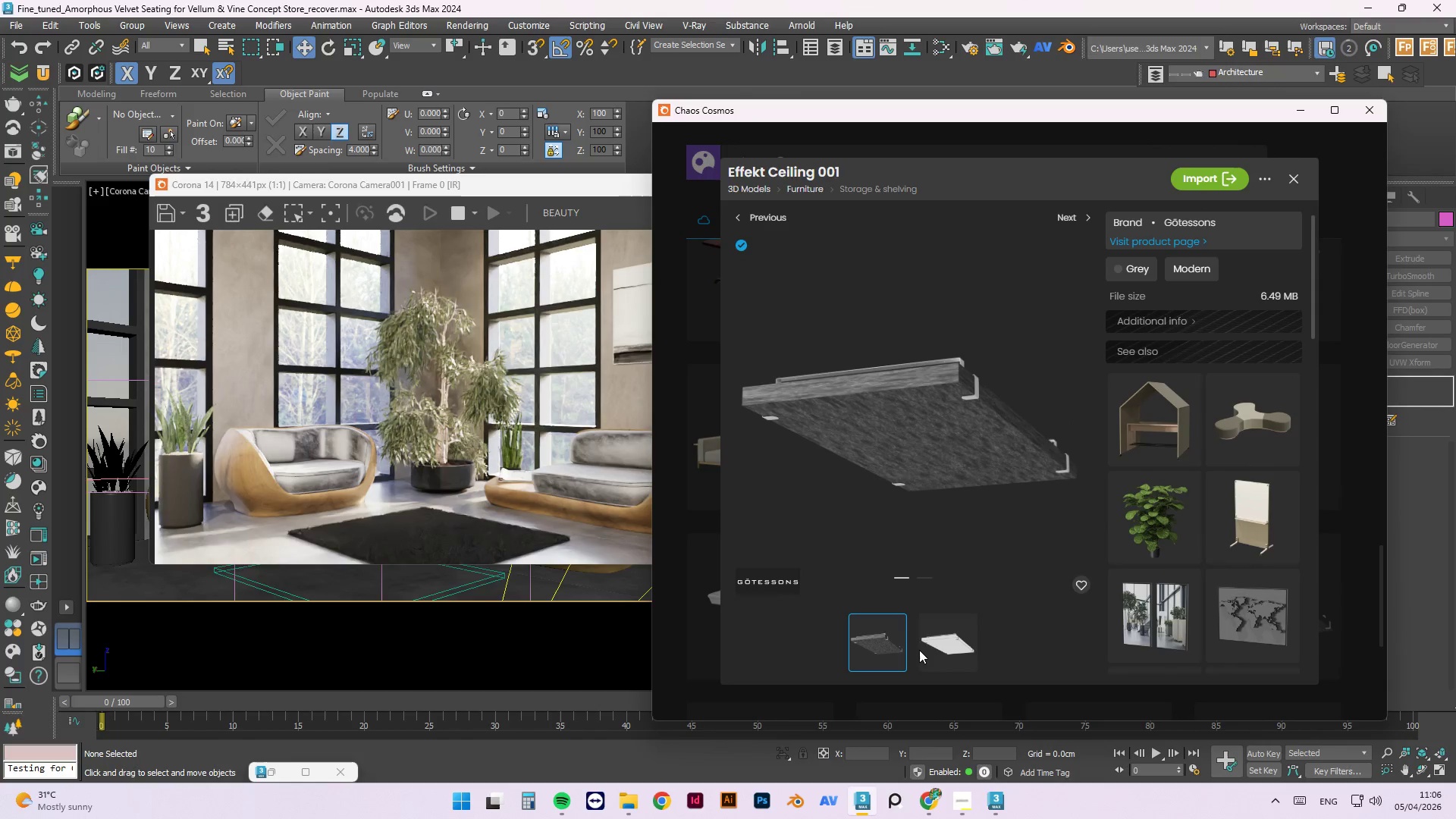 
left_click([927, 650])
 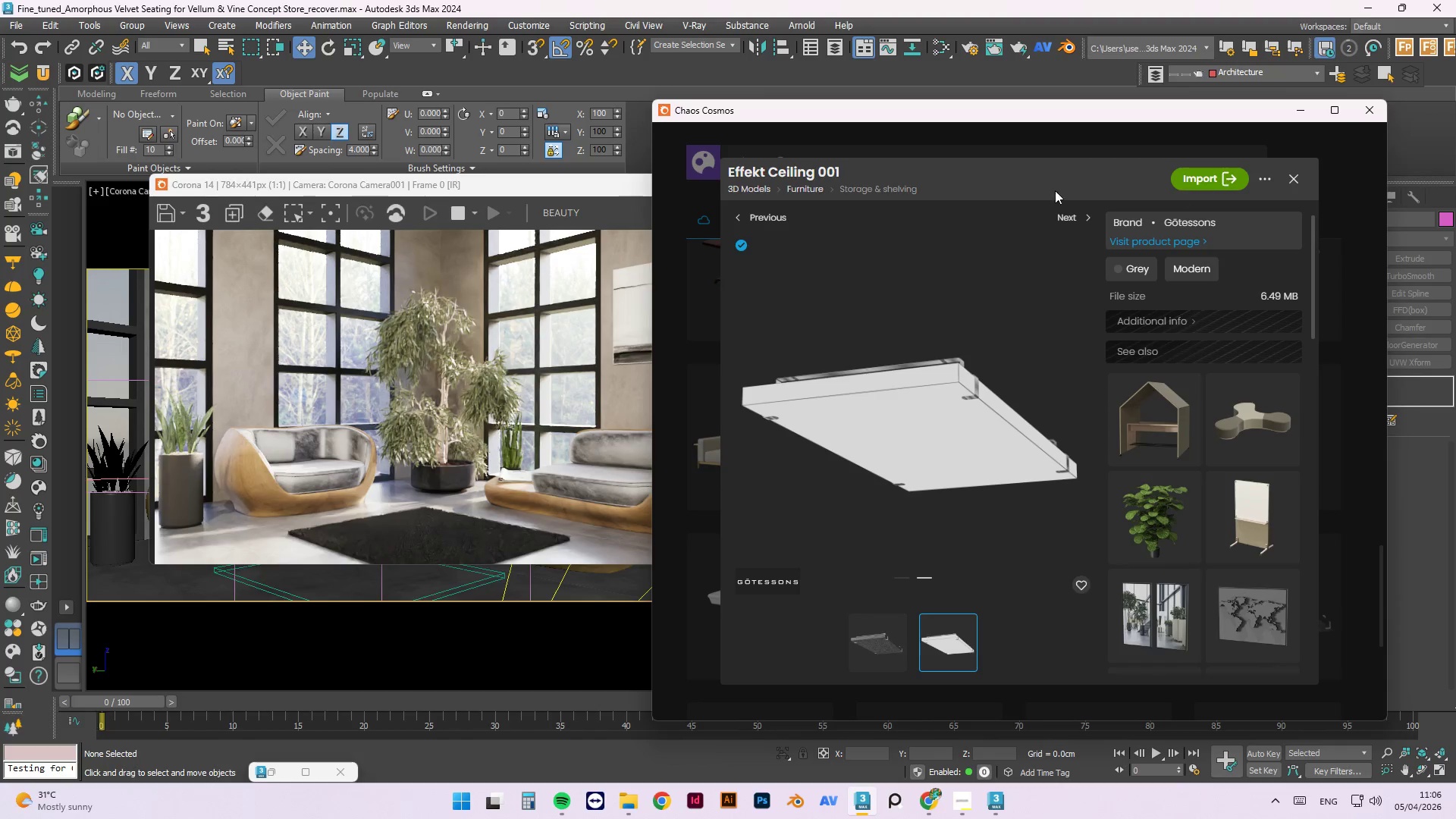 
left_click_drag(start_coordinate=[1088, 111], to_coordinate=[1086, 174])
 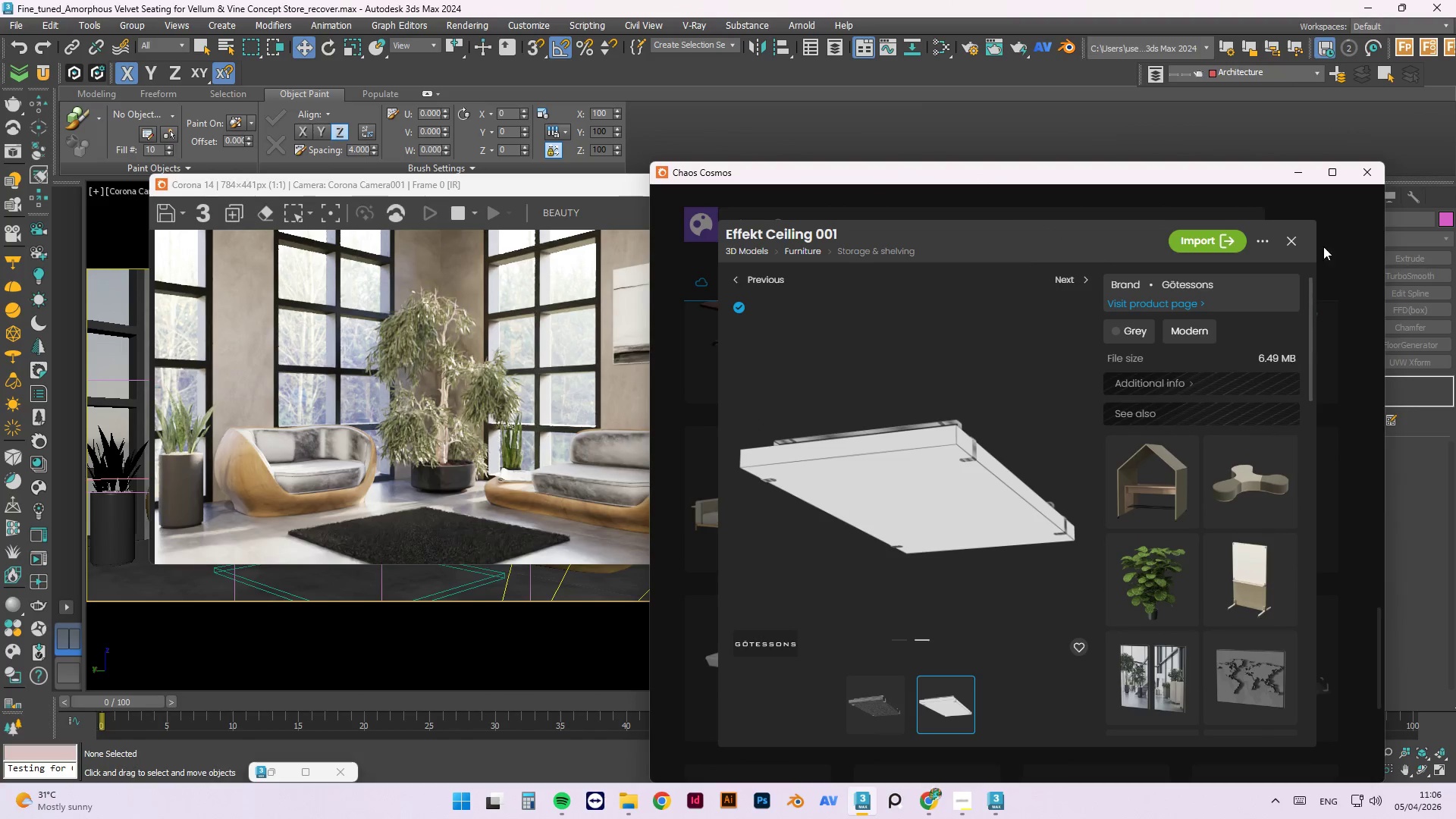 
left_click([1294, 237])
 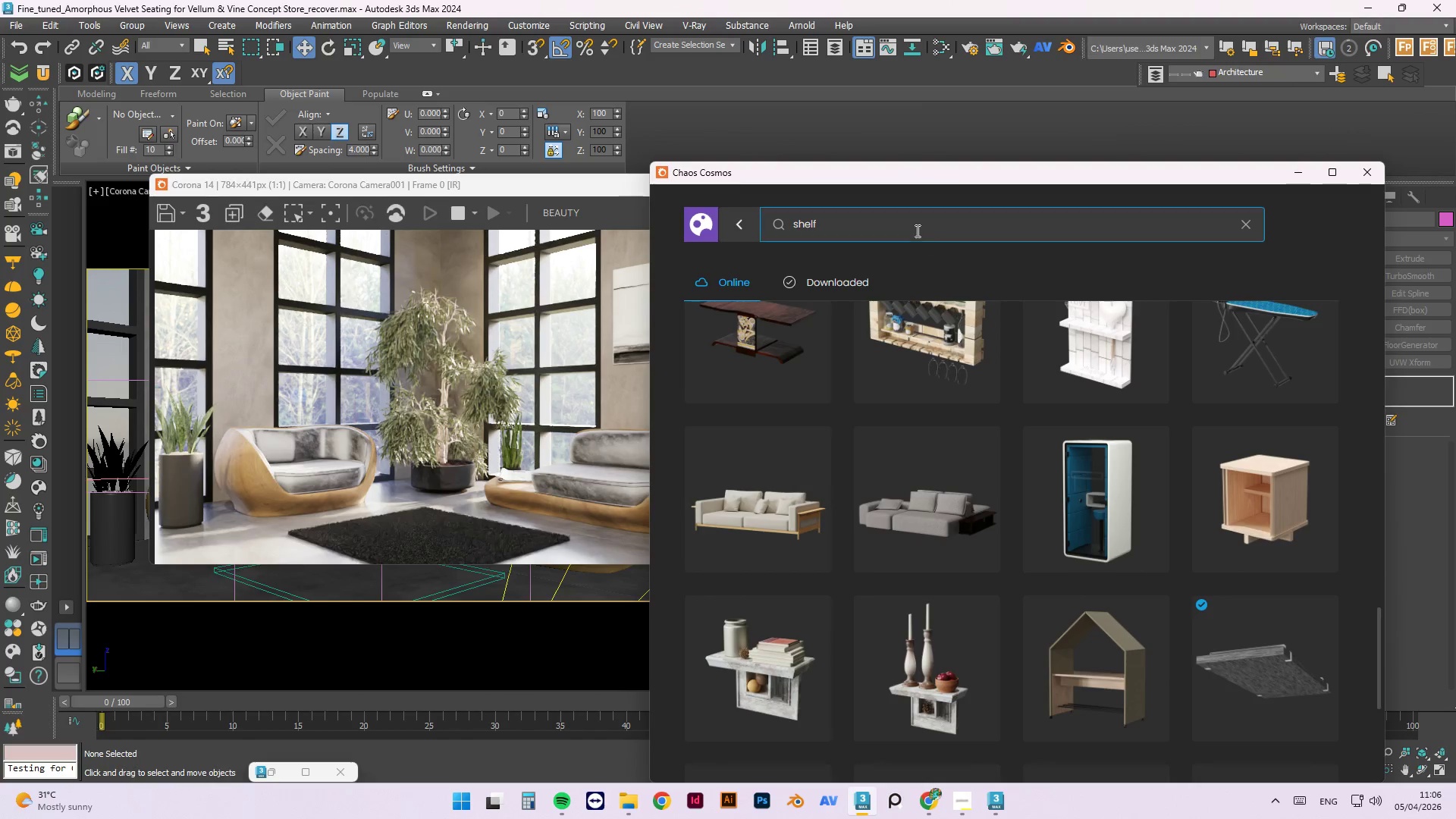 
left_click([915, 224])
 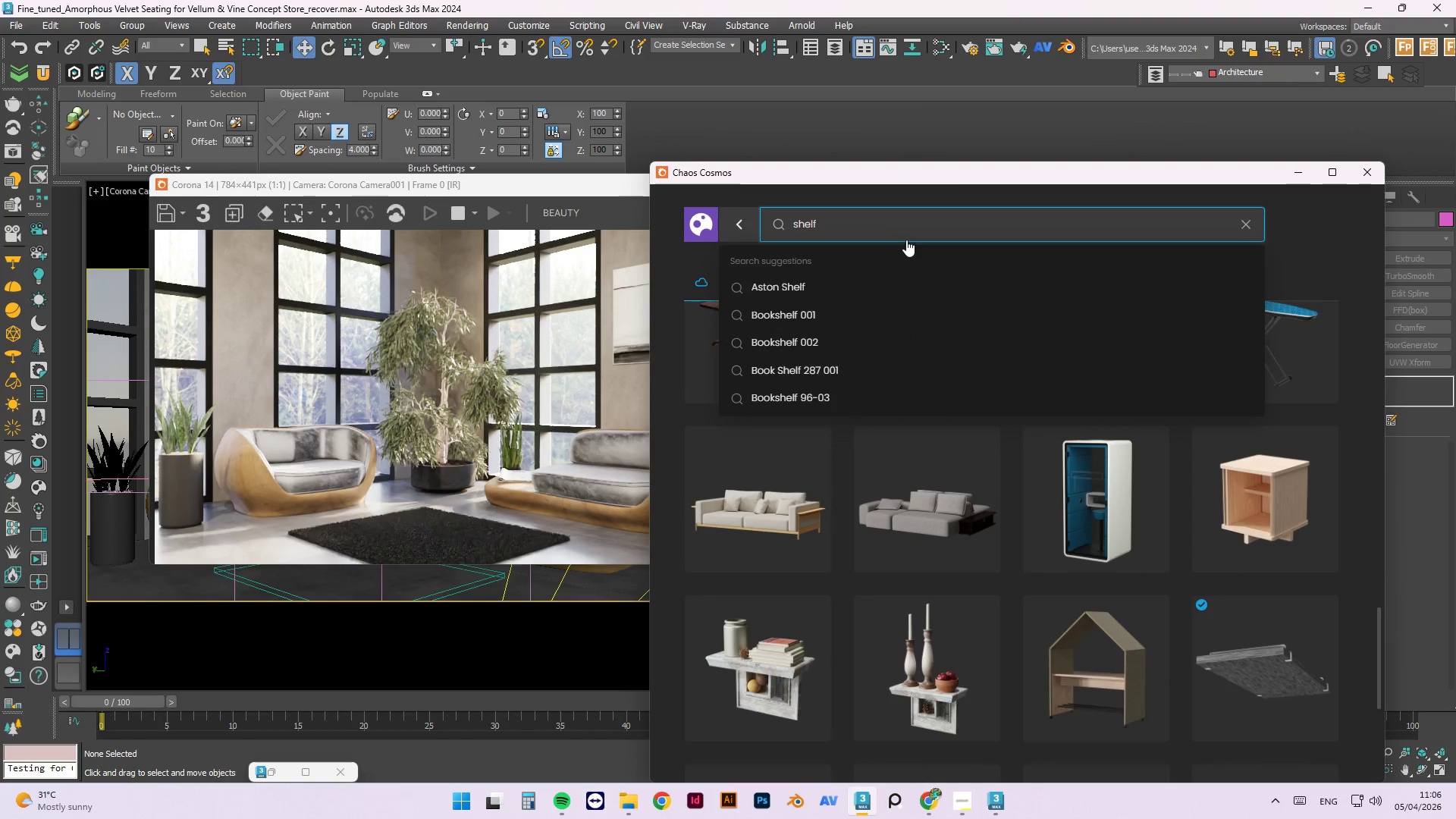 
left_click_drag(start_coordinate=[863, 219], to_coordinate=[765, 221])
 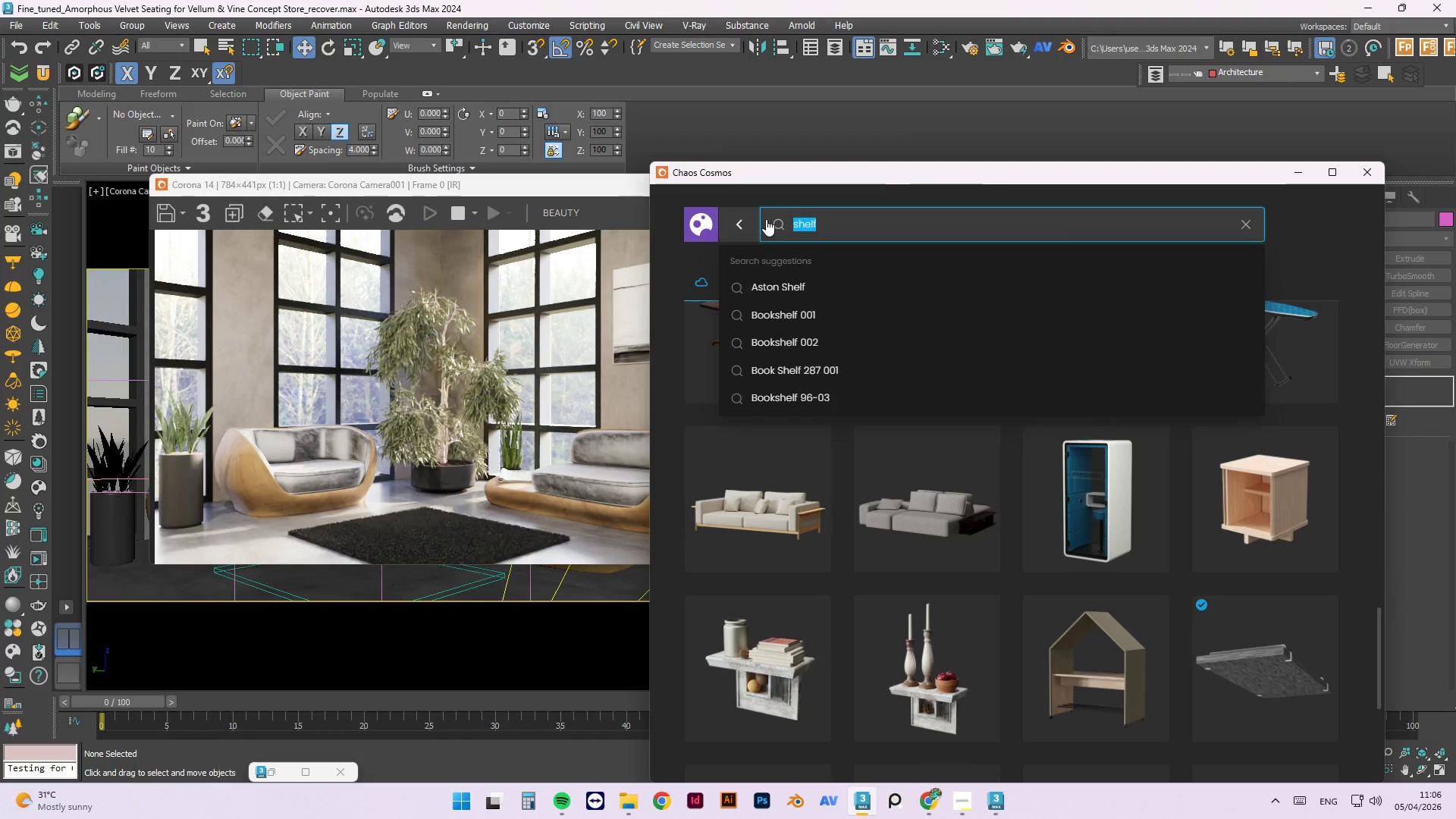 
type(clote)
key(Backspace)
type(hes)
 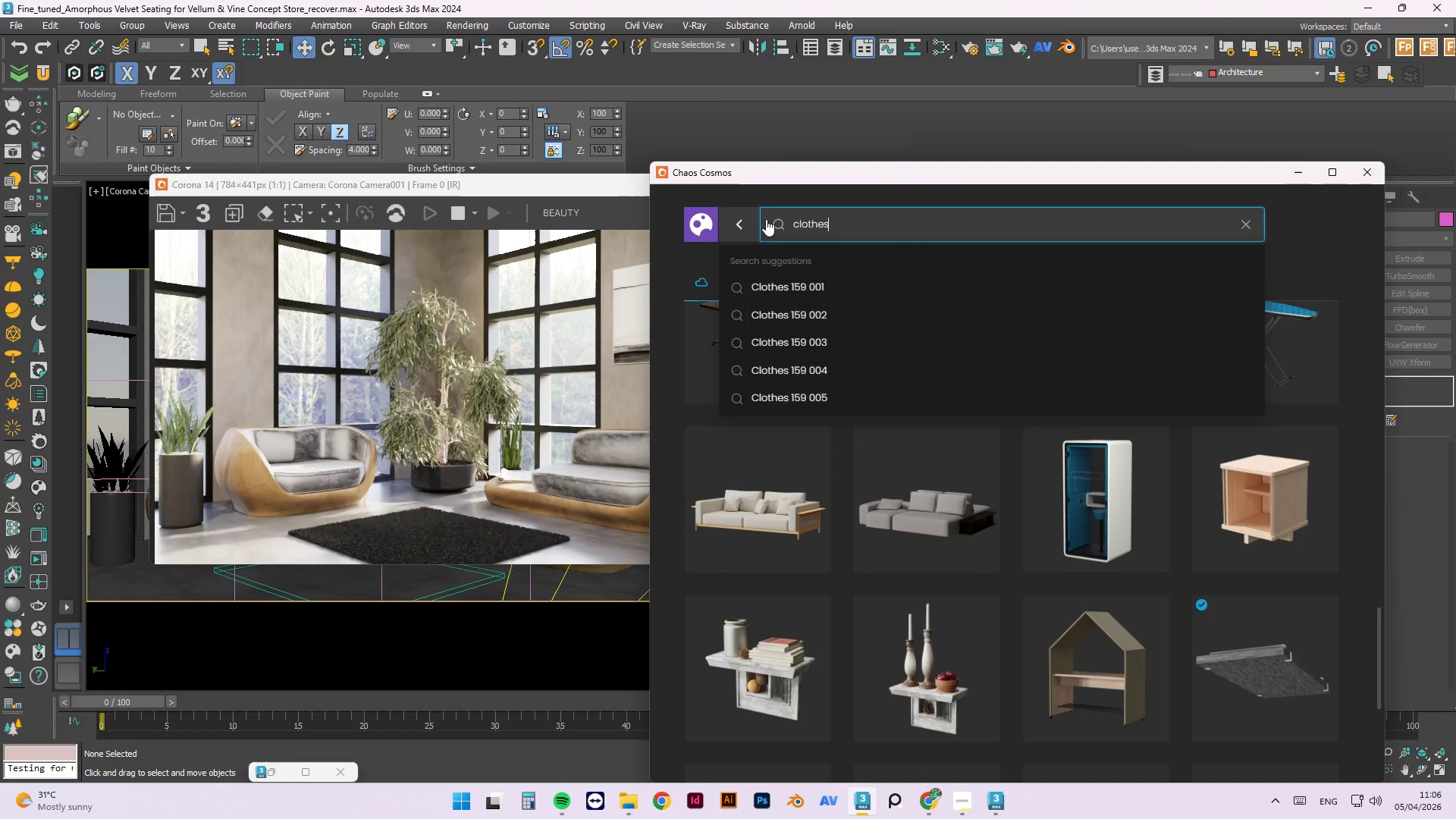 
key(Enter)
 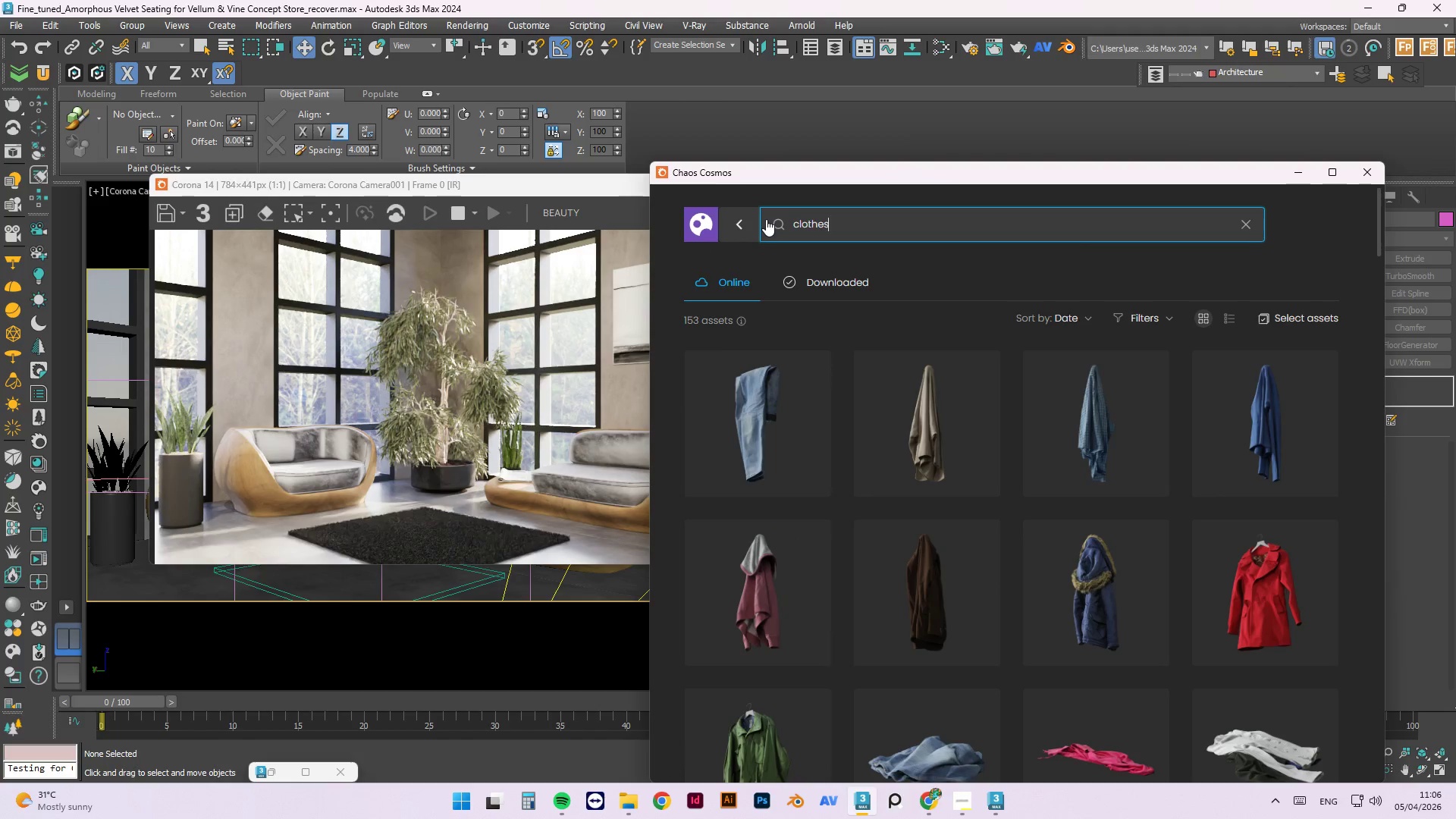 
scroll: coordinate [1190, 576], scroll_direction: down, amount: 16.0
 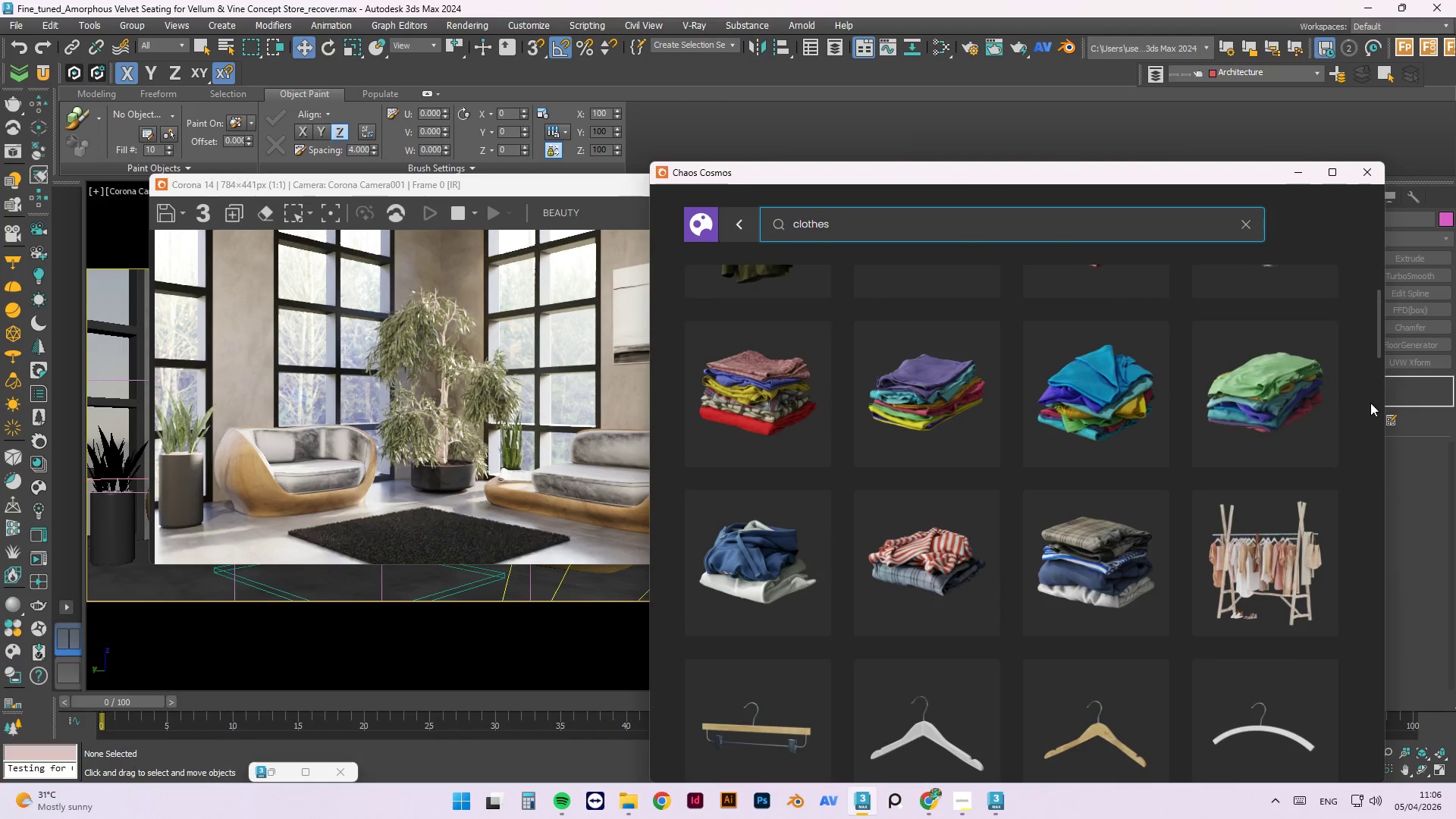 
left_click_drag(start_coordinate=[1376, 349], to_coordinate=[1383, 387])
 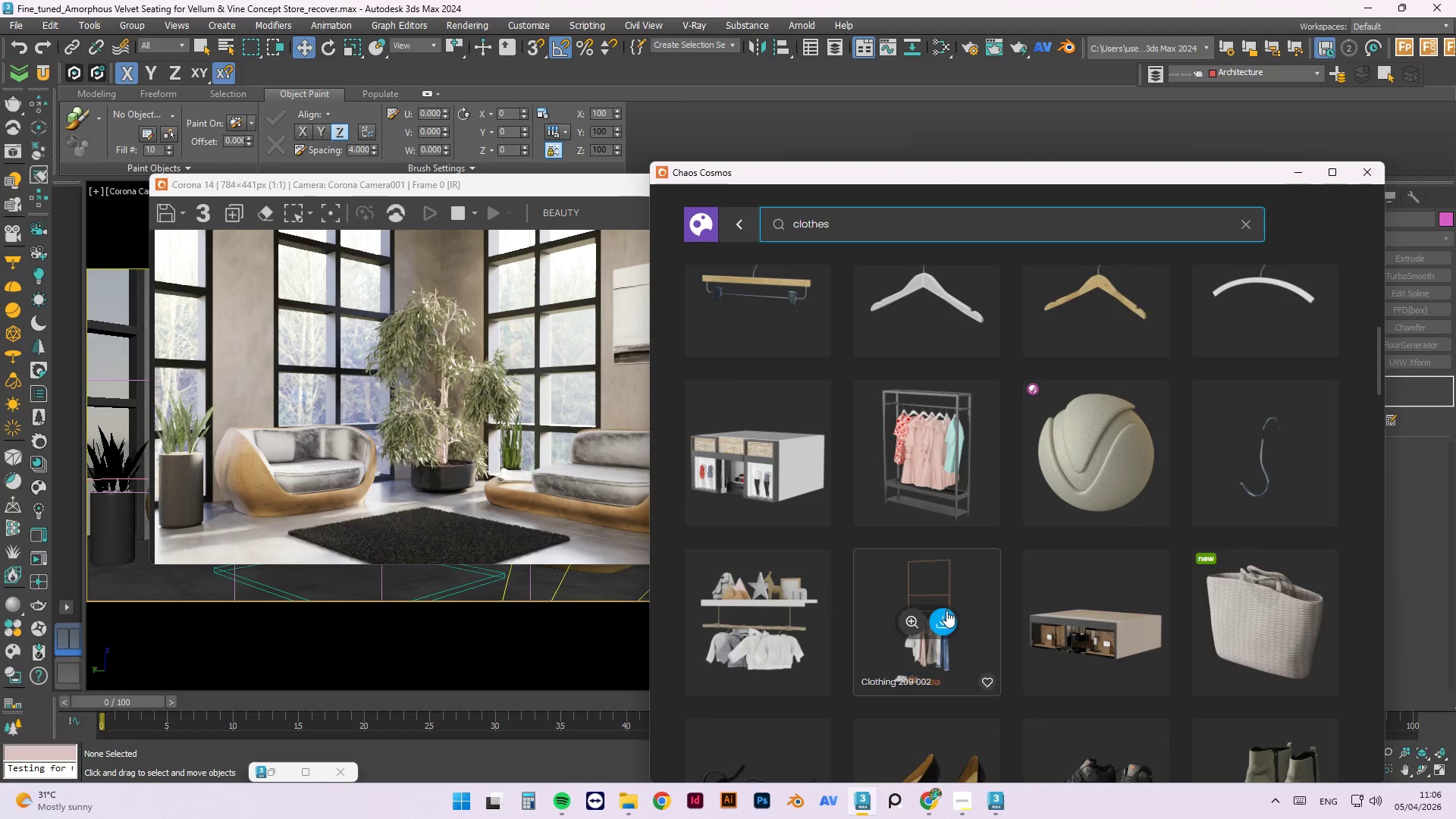 
left_click([946, 617])
 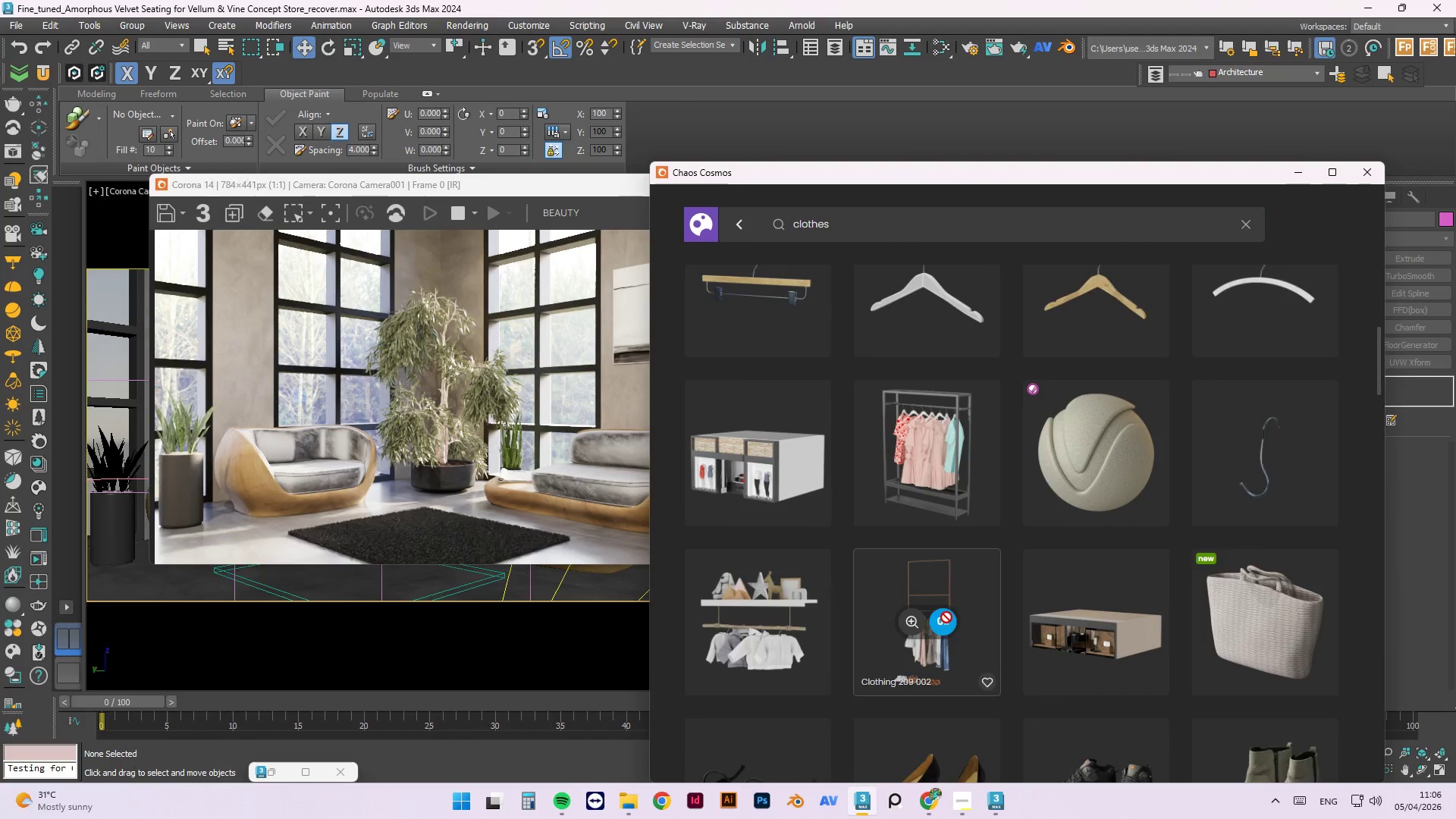 
mouse_move([1173, 620])
 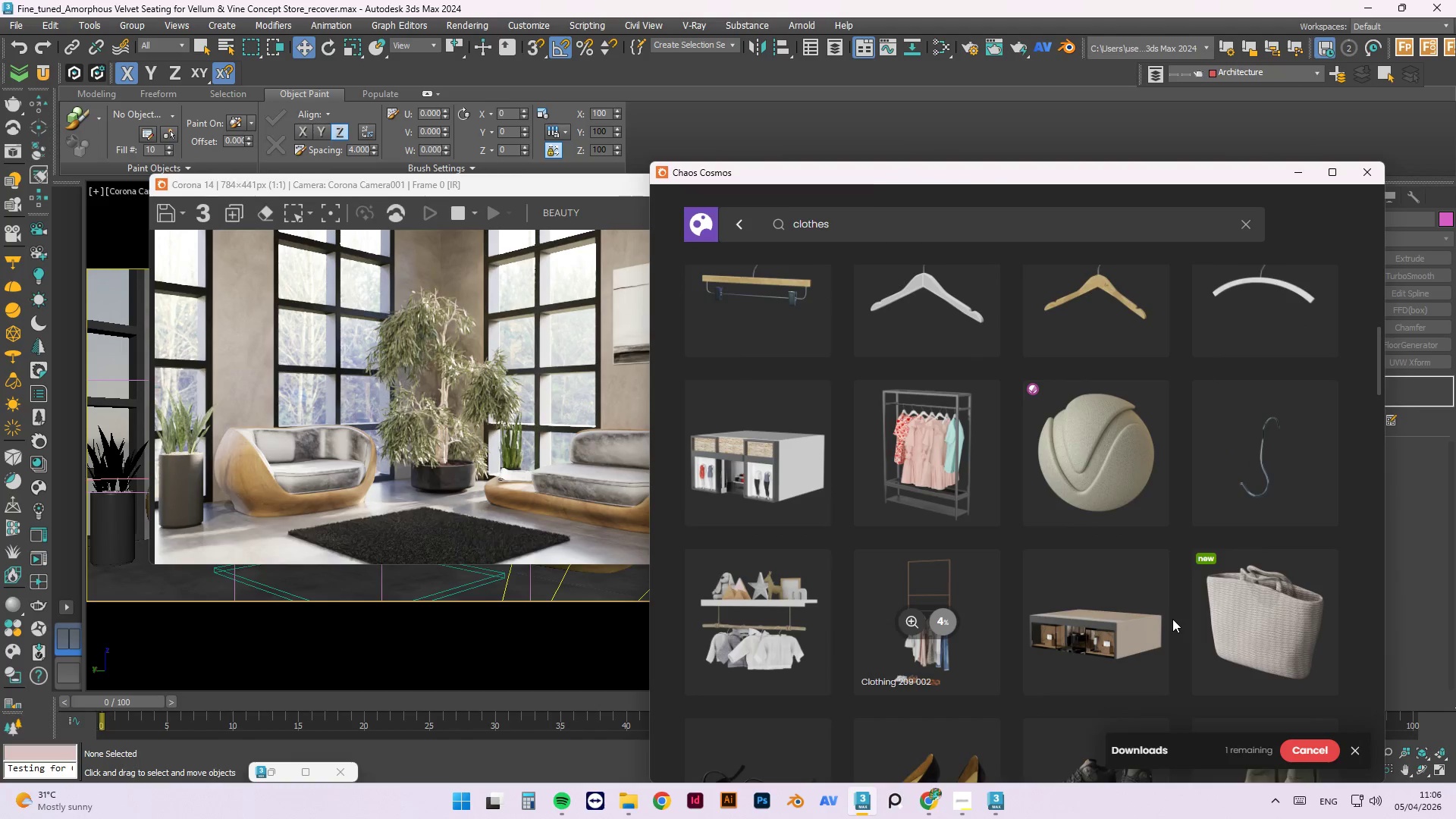 
scroll: coordinate [1148, 609], scroll_direction: down, amount: 17.0
 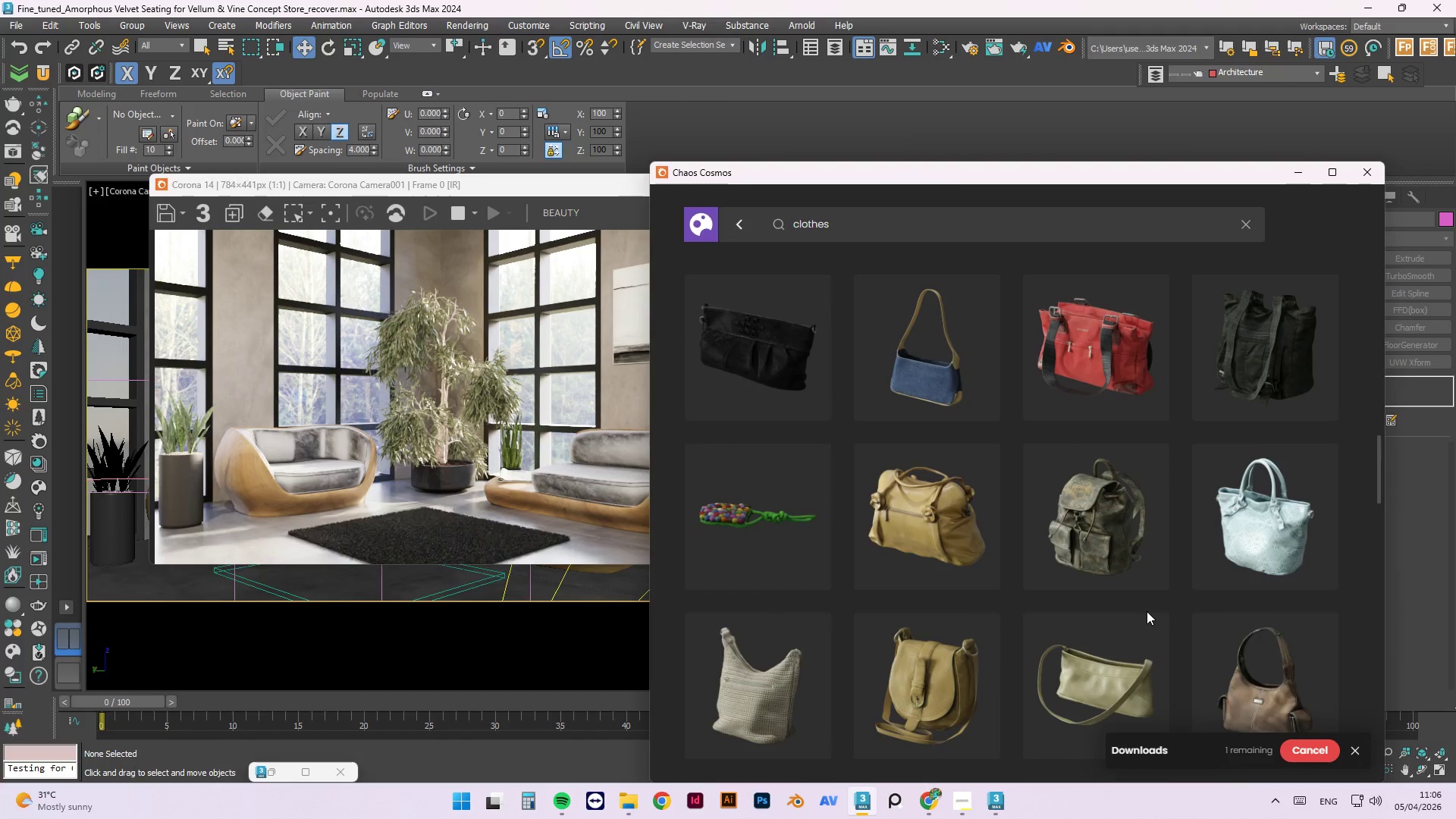 
scroll: coordinate [1147, 613], scroll_direction: down, amount: 7.0
 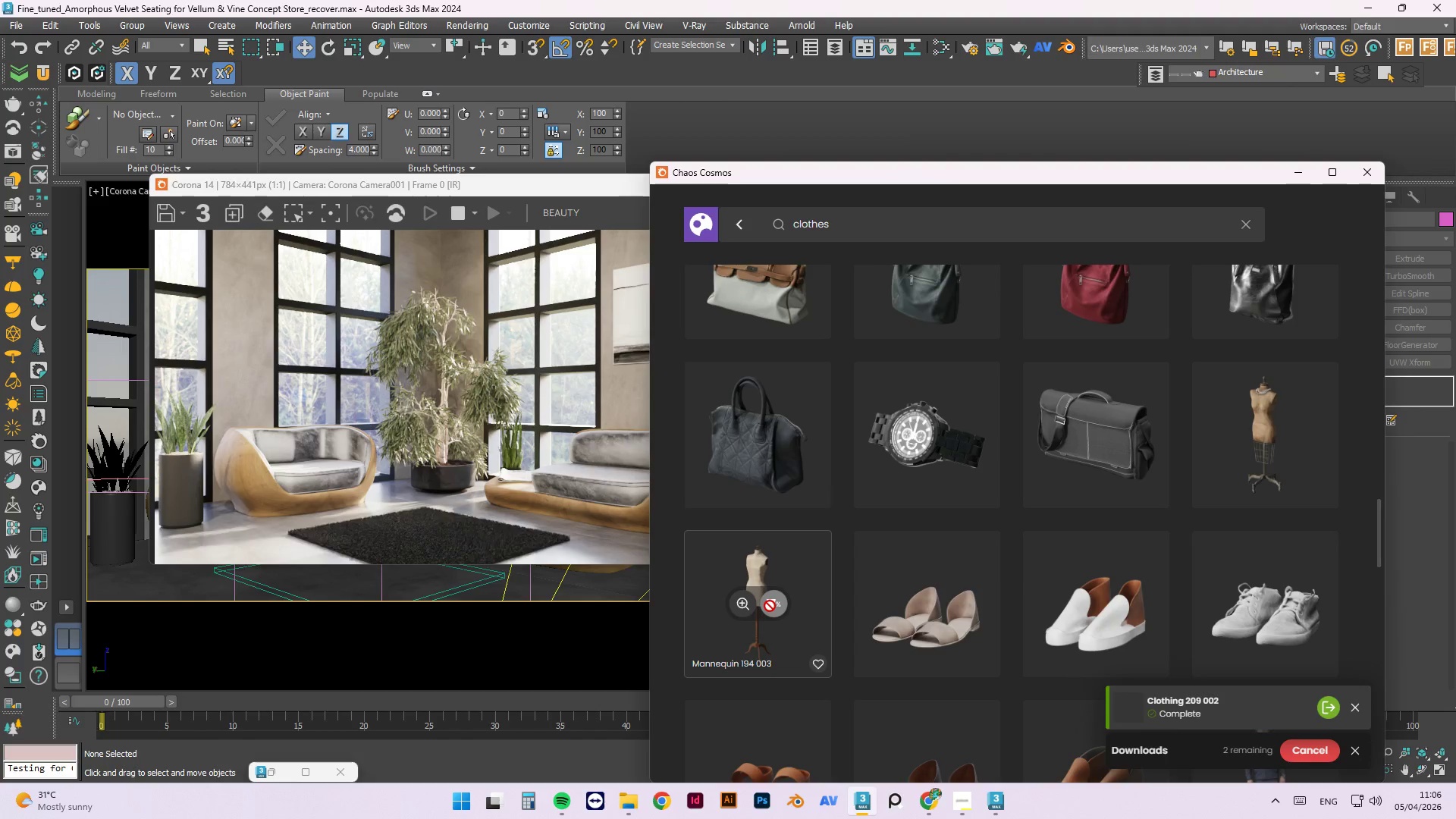 
wait(8.67)
 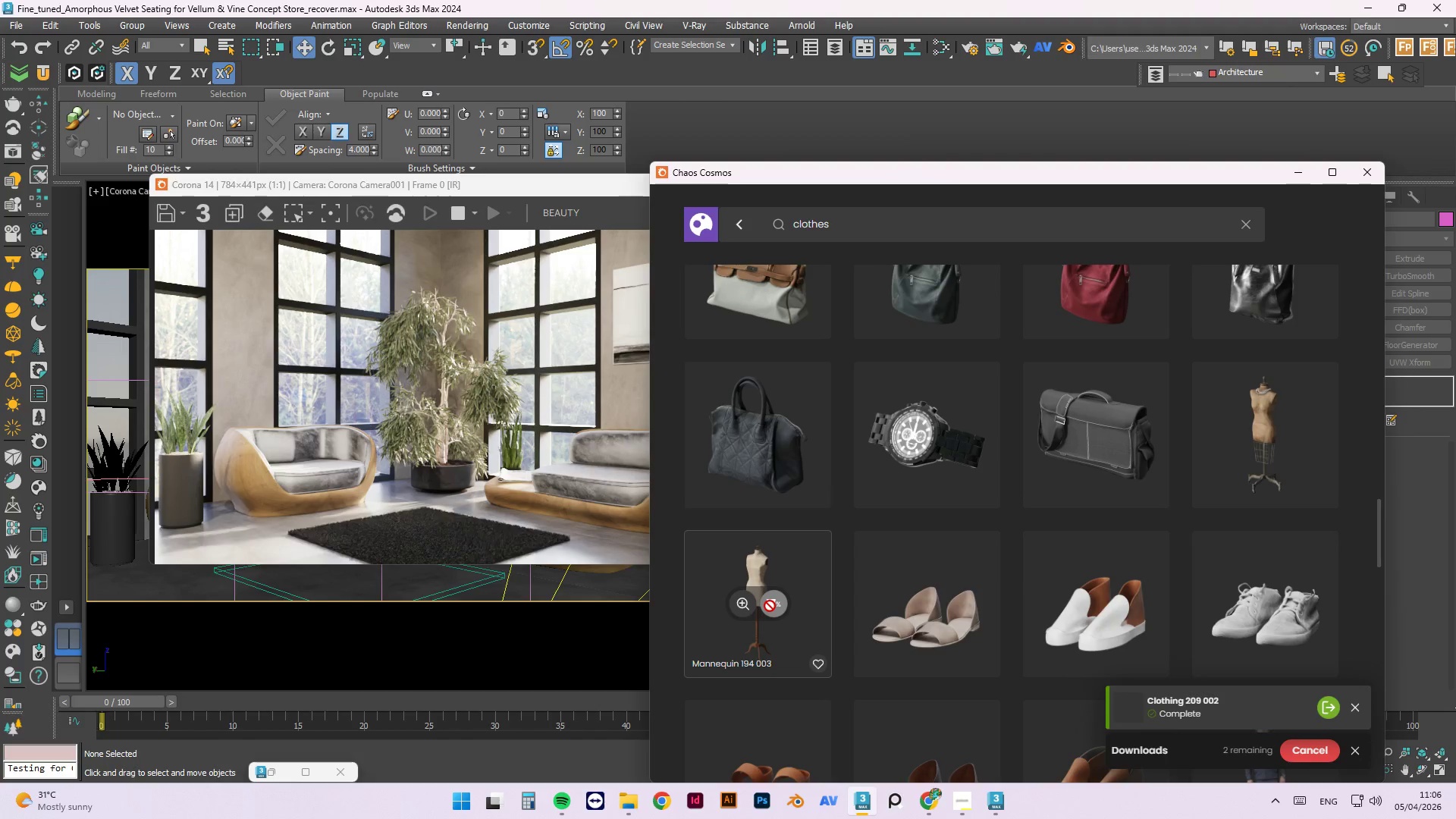 
left_click([1244, 428])
 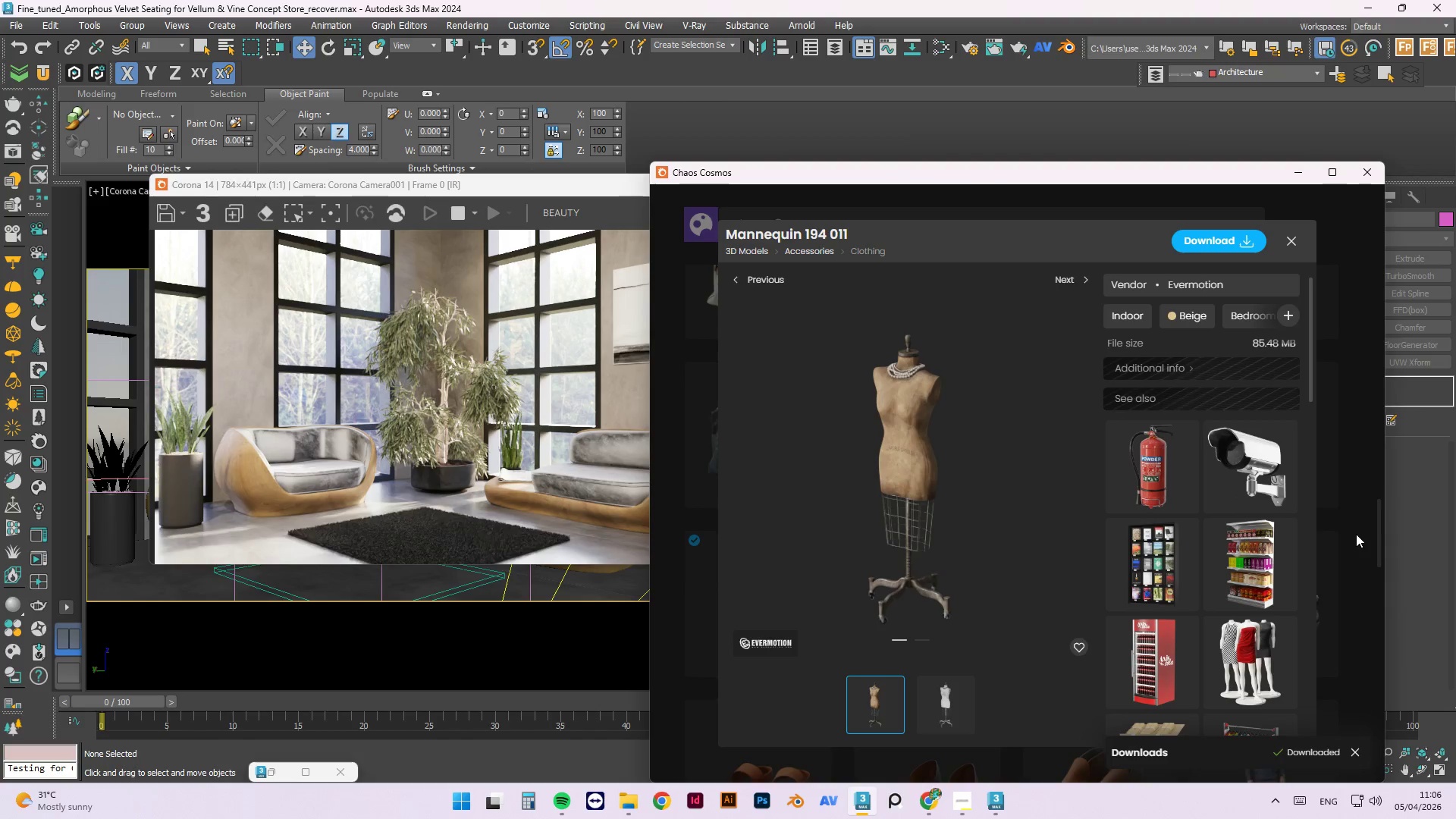 
wait(5.55)
 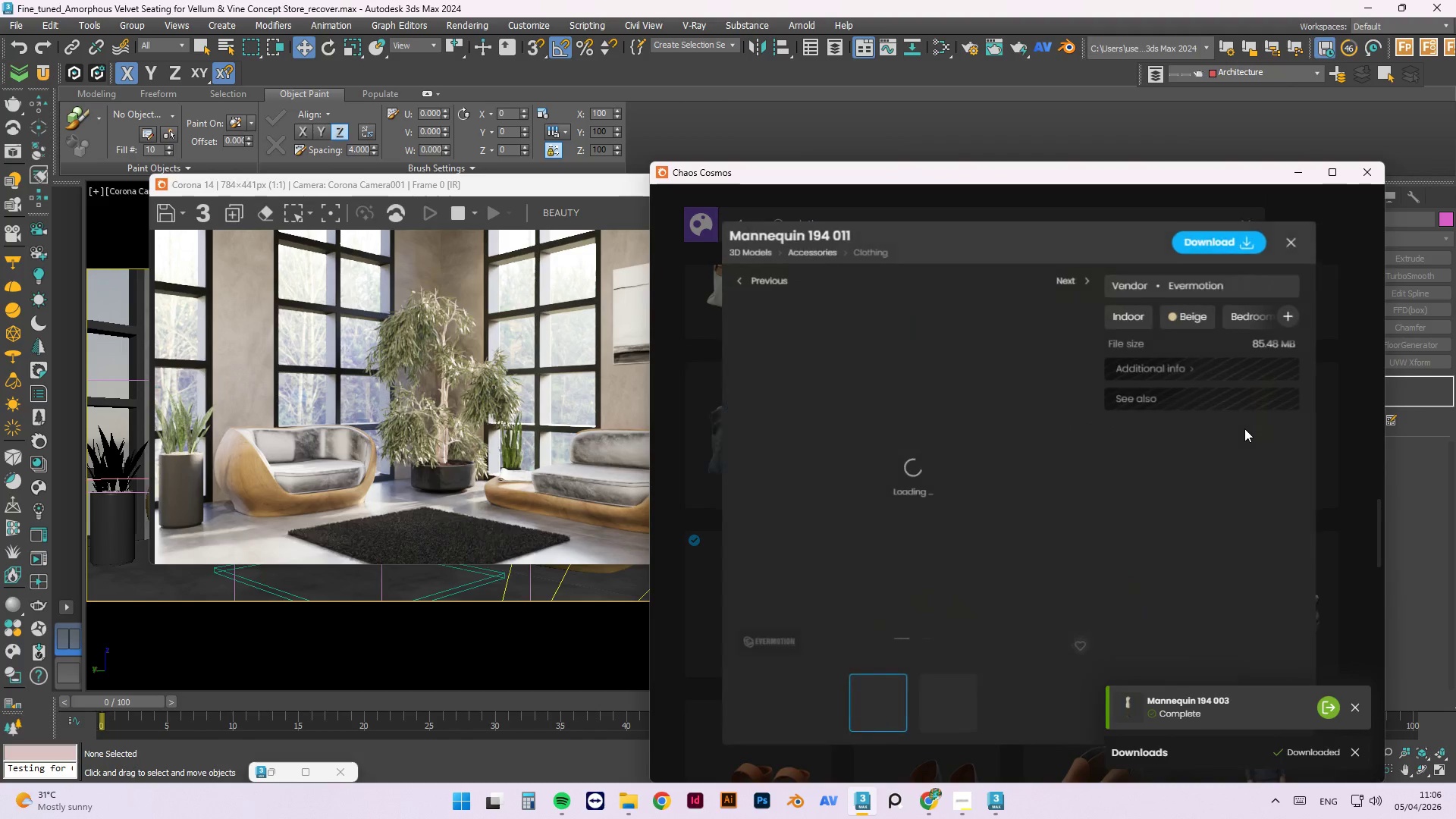 
scroll: coordinate [1281, 628], scroll_direction: down, amount: 18.0
 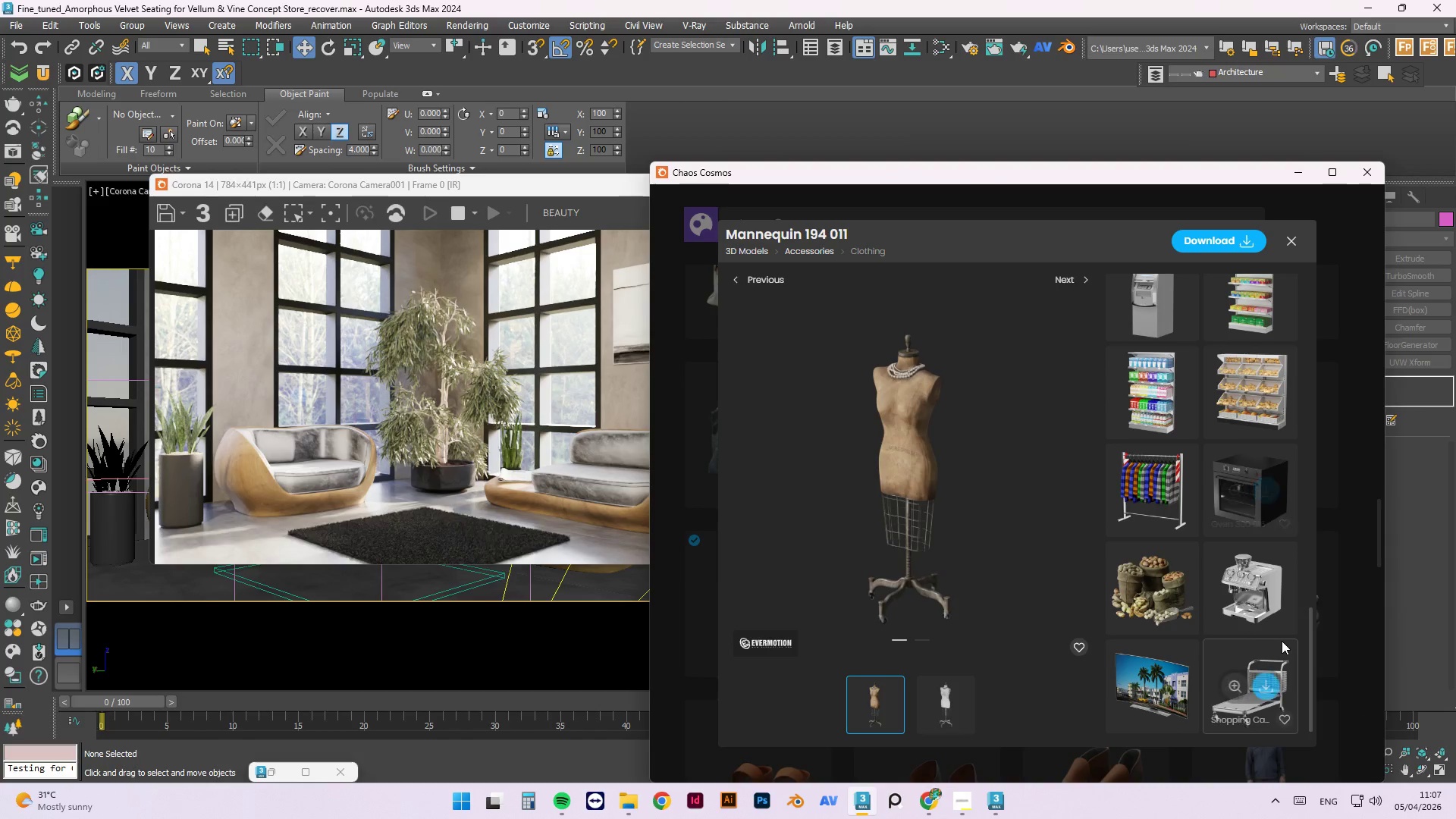 
scroll: coordinate [1282, 641], scroll_direction: down, amount: 3.0
 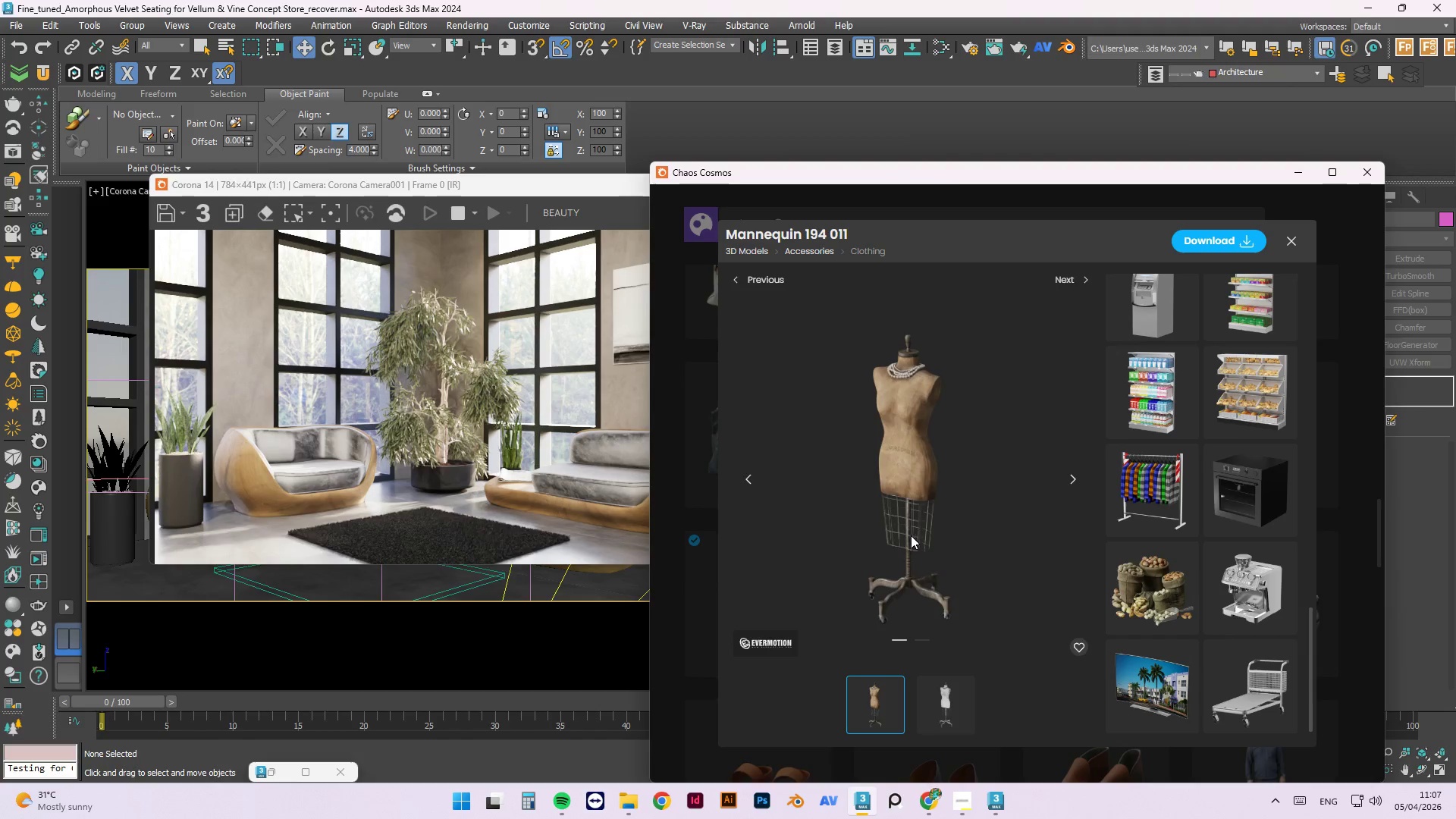 
wait(6.16)
 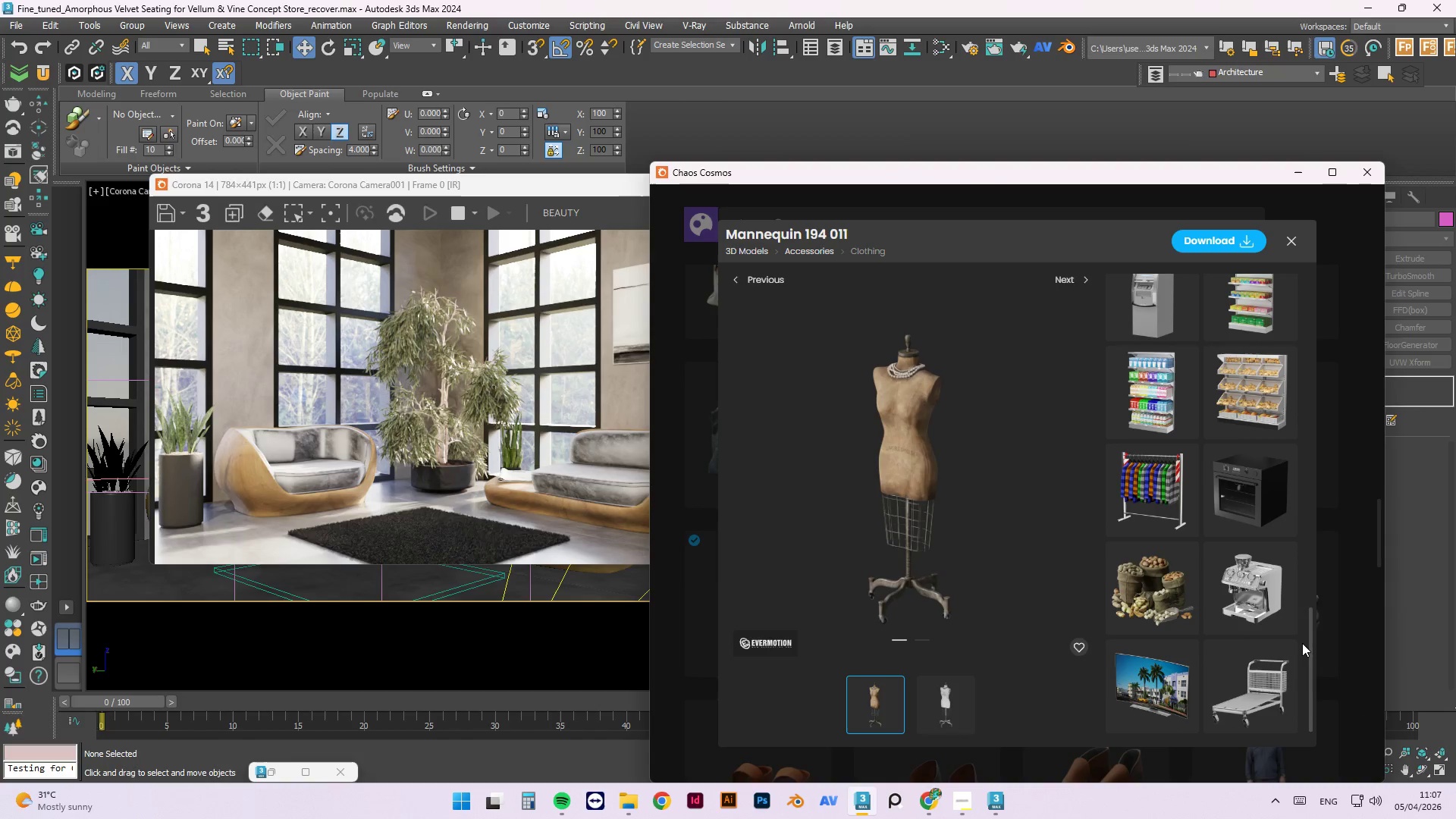 
left_click([1072, 476])
 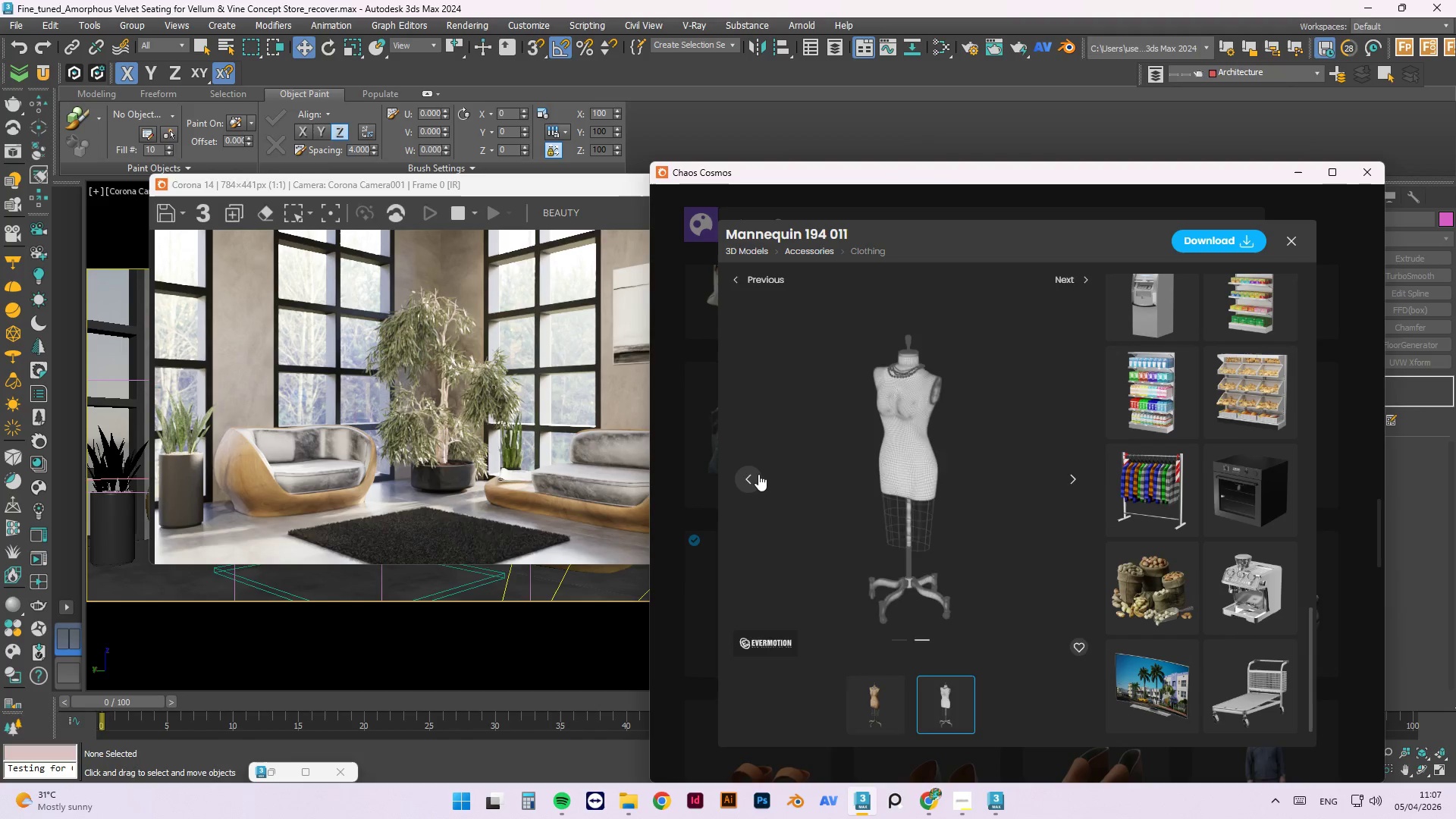 
scroll: coordinate [1137, 578], scroll_direction: up, amount: 9.0
 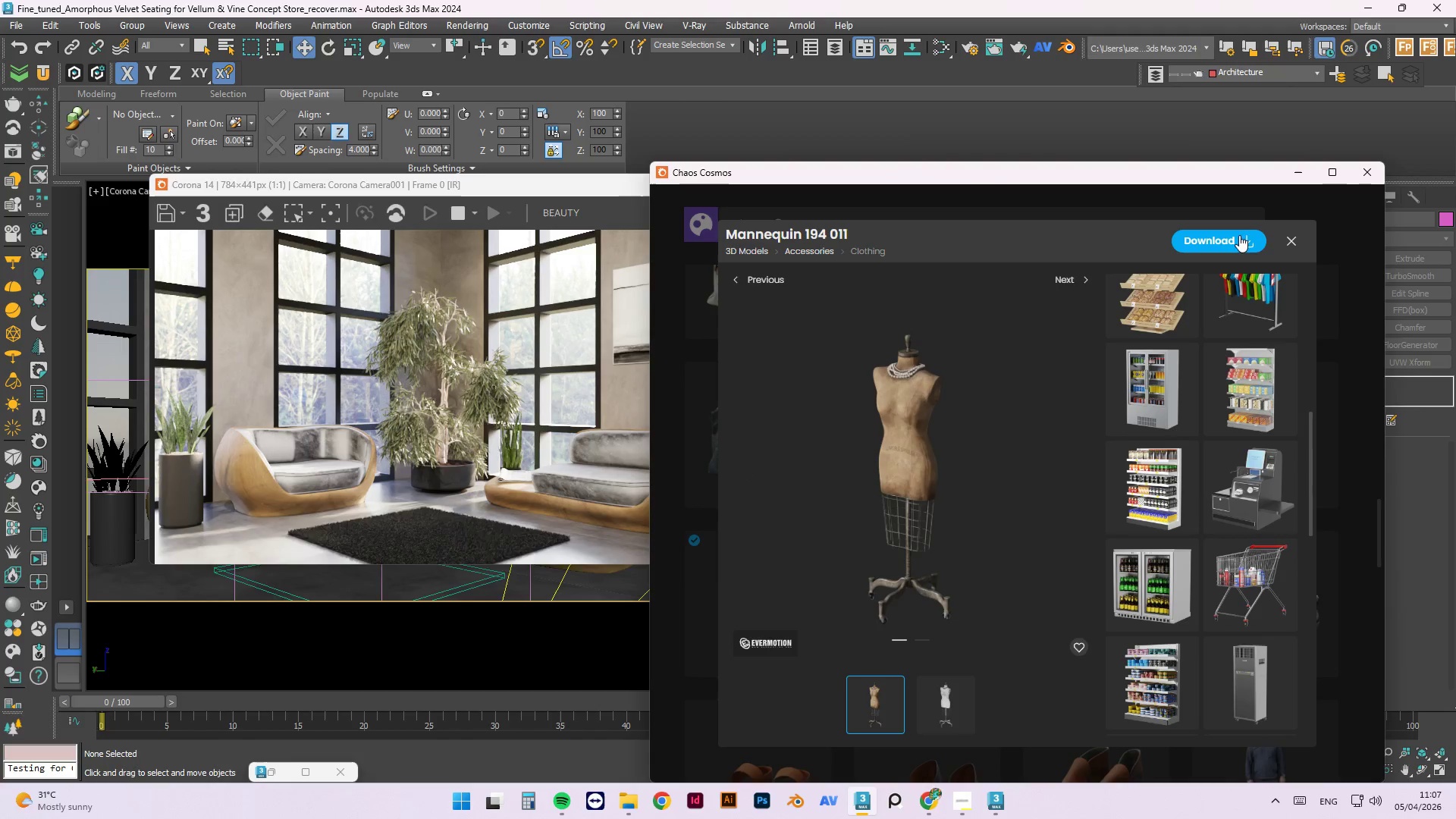 
left_click([1239, 237])
 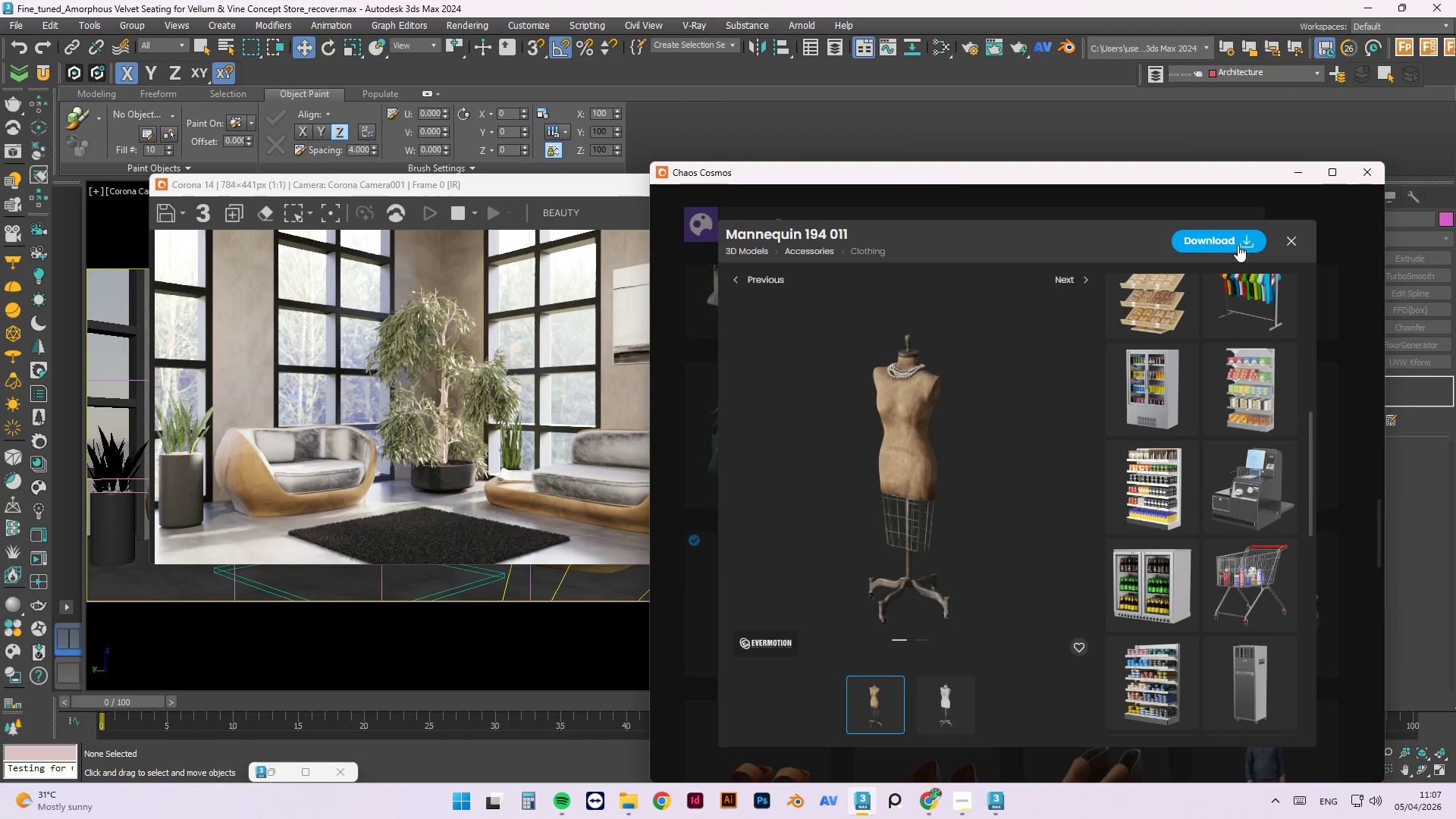 
mouse_move([1235, 303])
 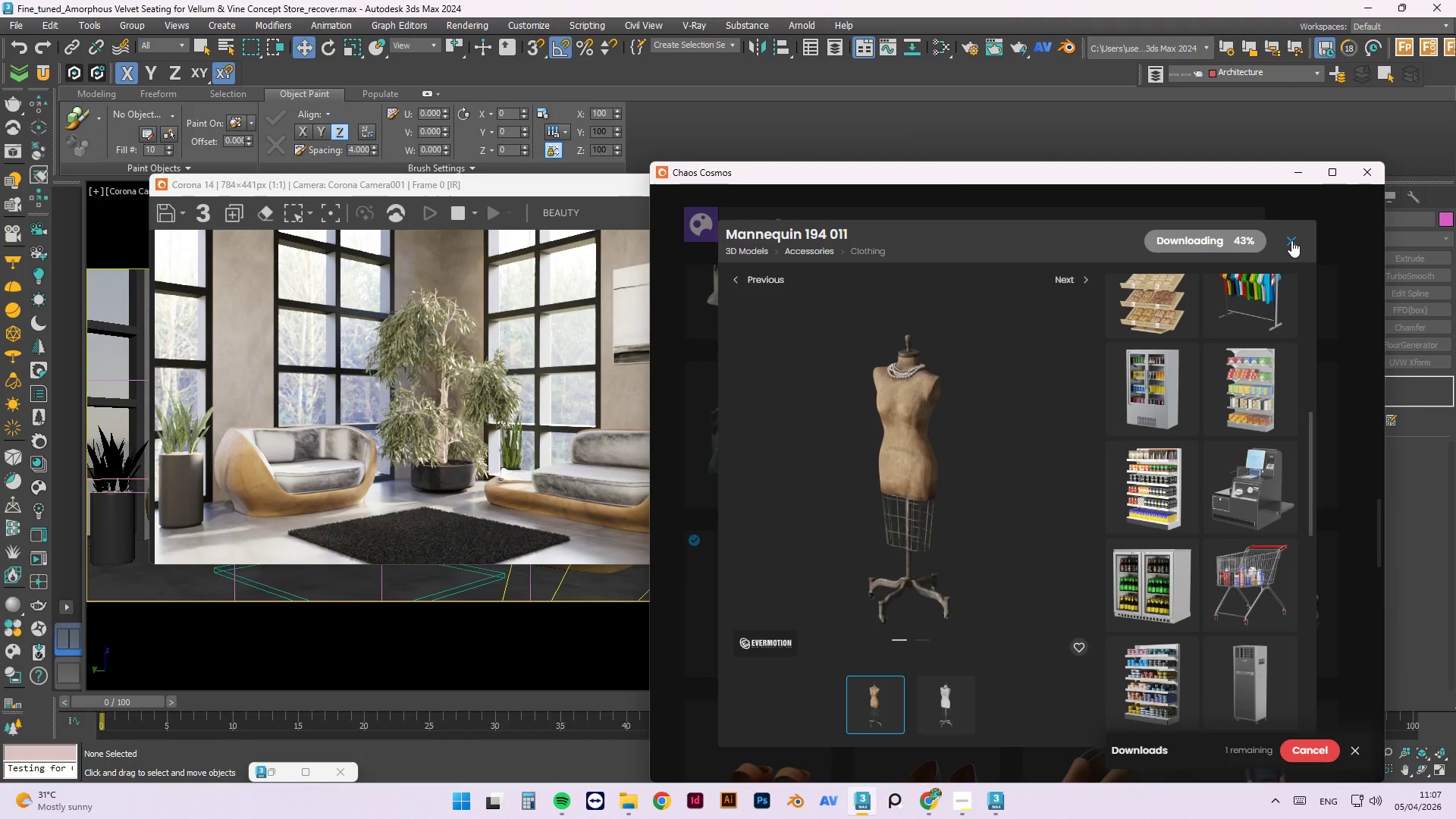 
wait(9.51)
 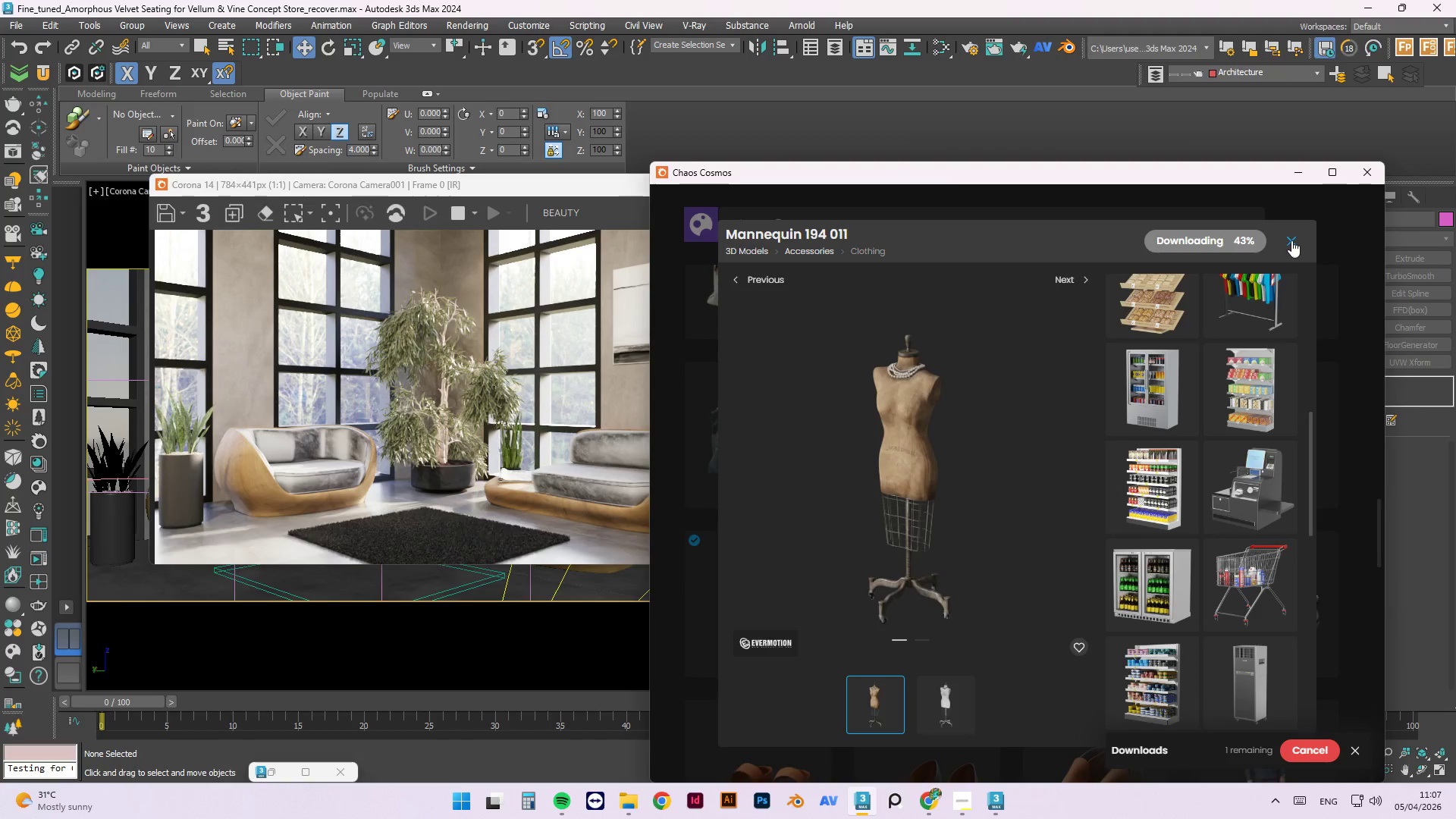 
scroll: coordinate [547, 488], scroll_direction: up, amount: 2.0
 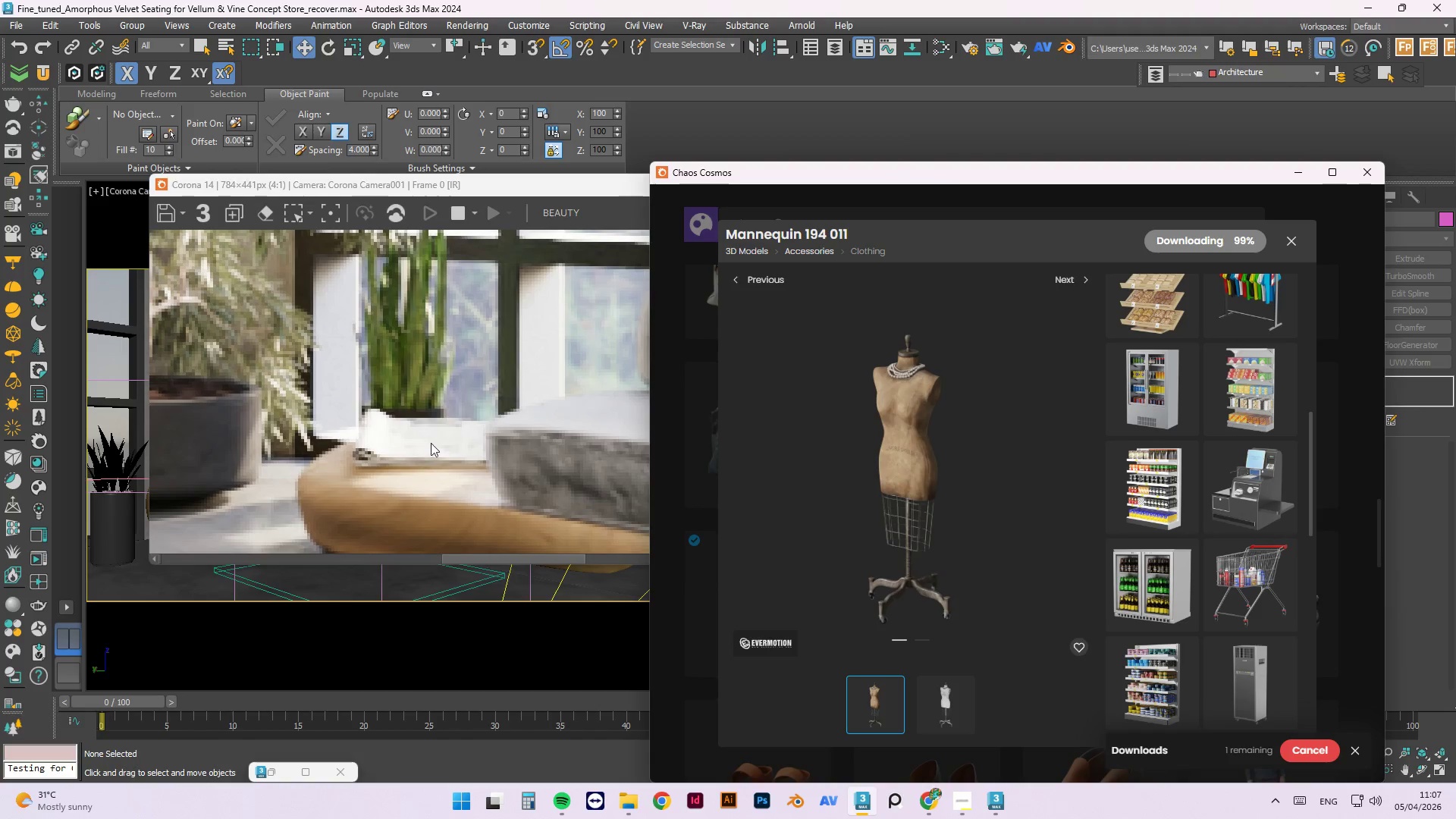 
scroll: coordinate [496, 459], scroll_direction: down, amount: 3.0
 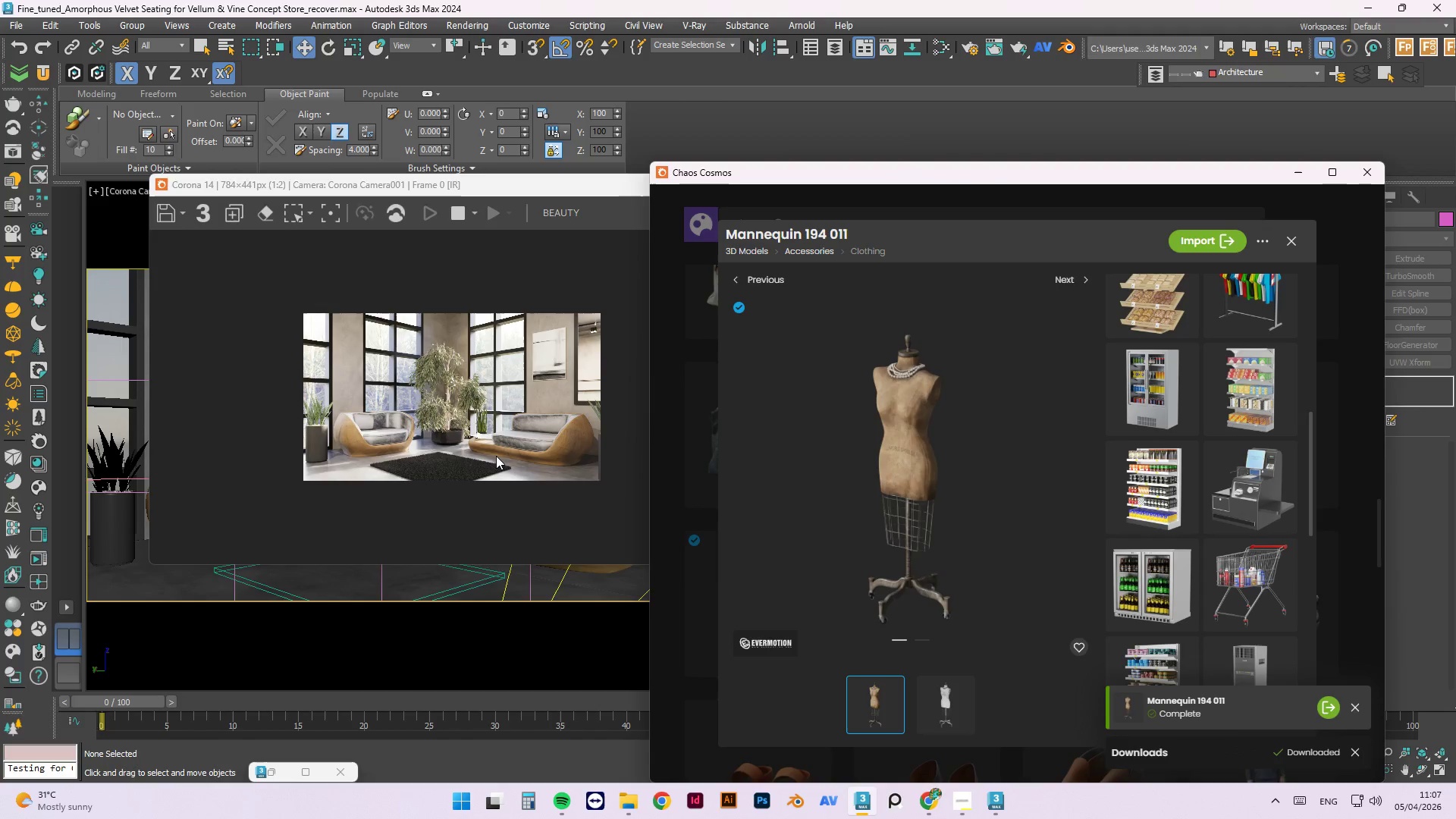 
scroll: coordinate [496, 456], scroll_direction: up, amount: 1.0
 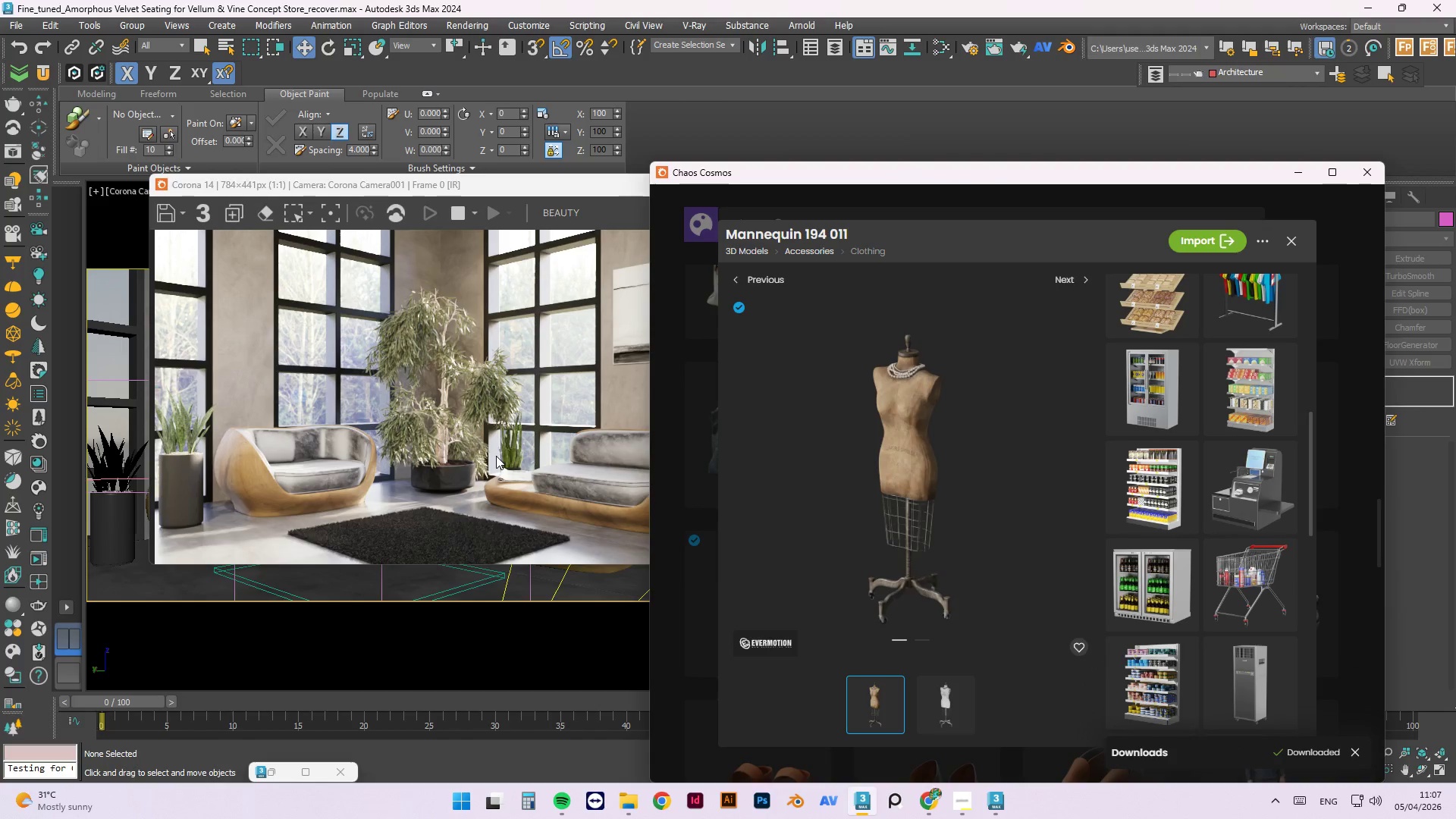 
scroll: coordinate [496, 456], scroll_direction: down, amount: 1.0
 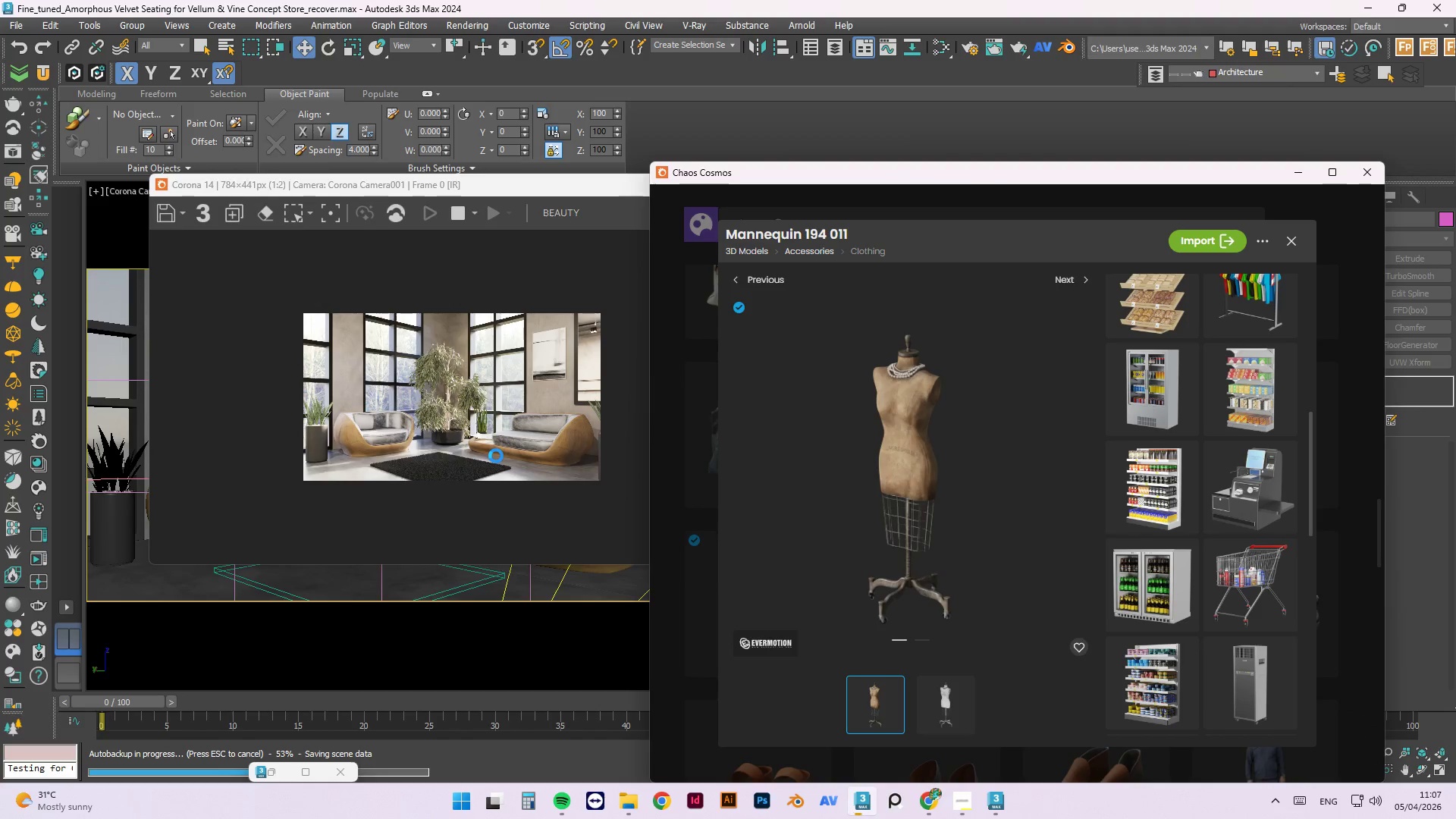 
scroll: coordinate [378, 548], scroll_direction: up, amount: 3.0
 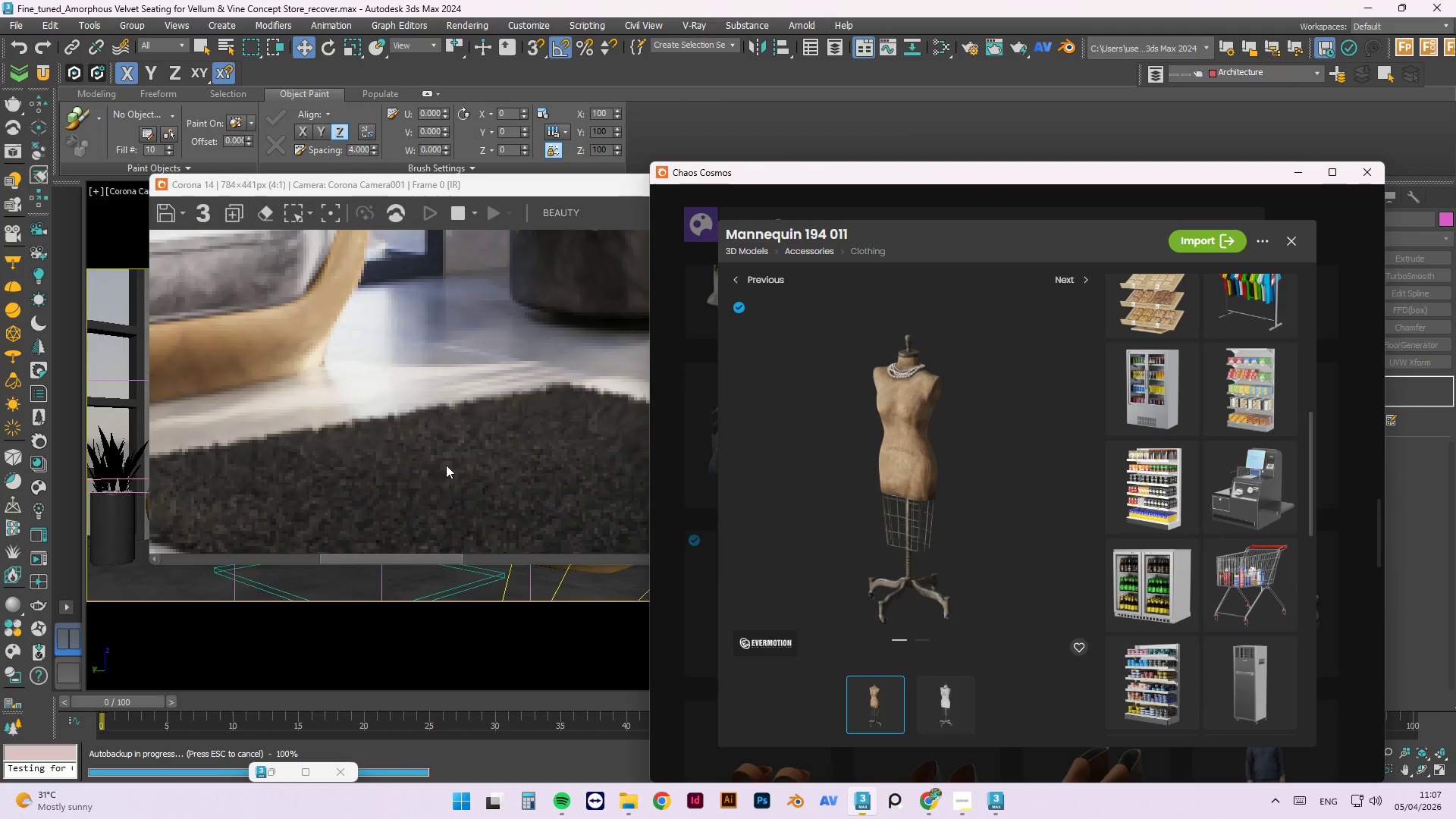 
scroll: coordinate [381, 532], scroll_direction: down, amount: 2.0
 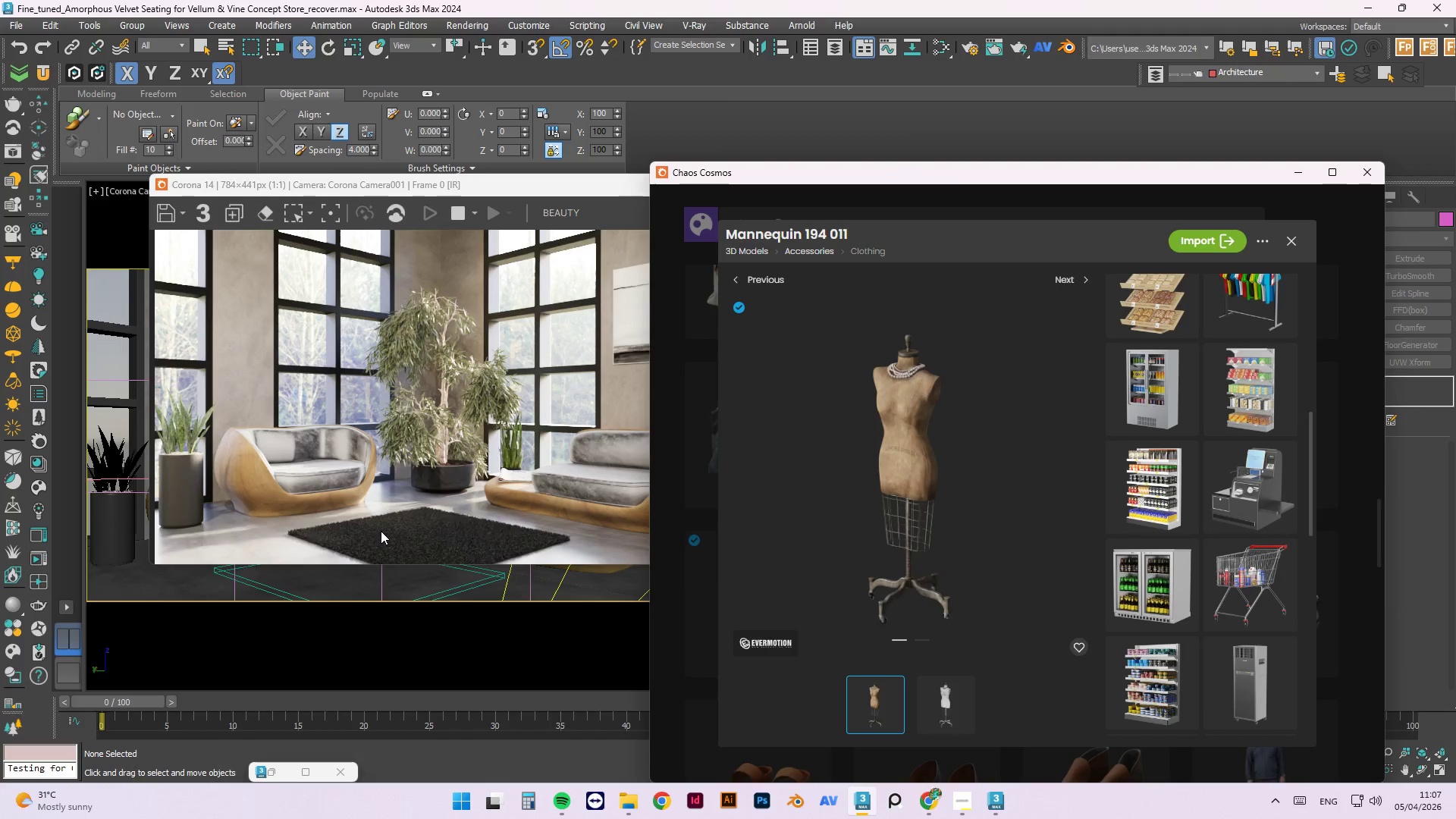 
wait(8.1)
 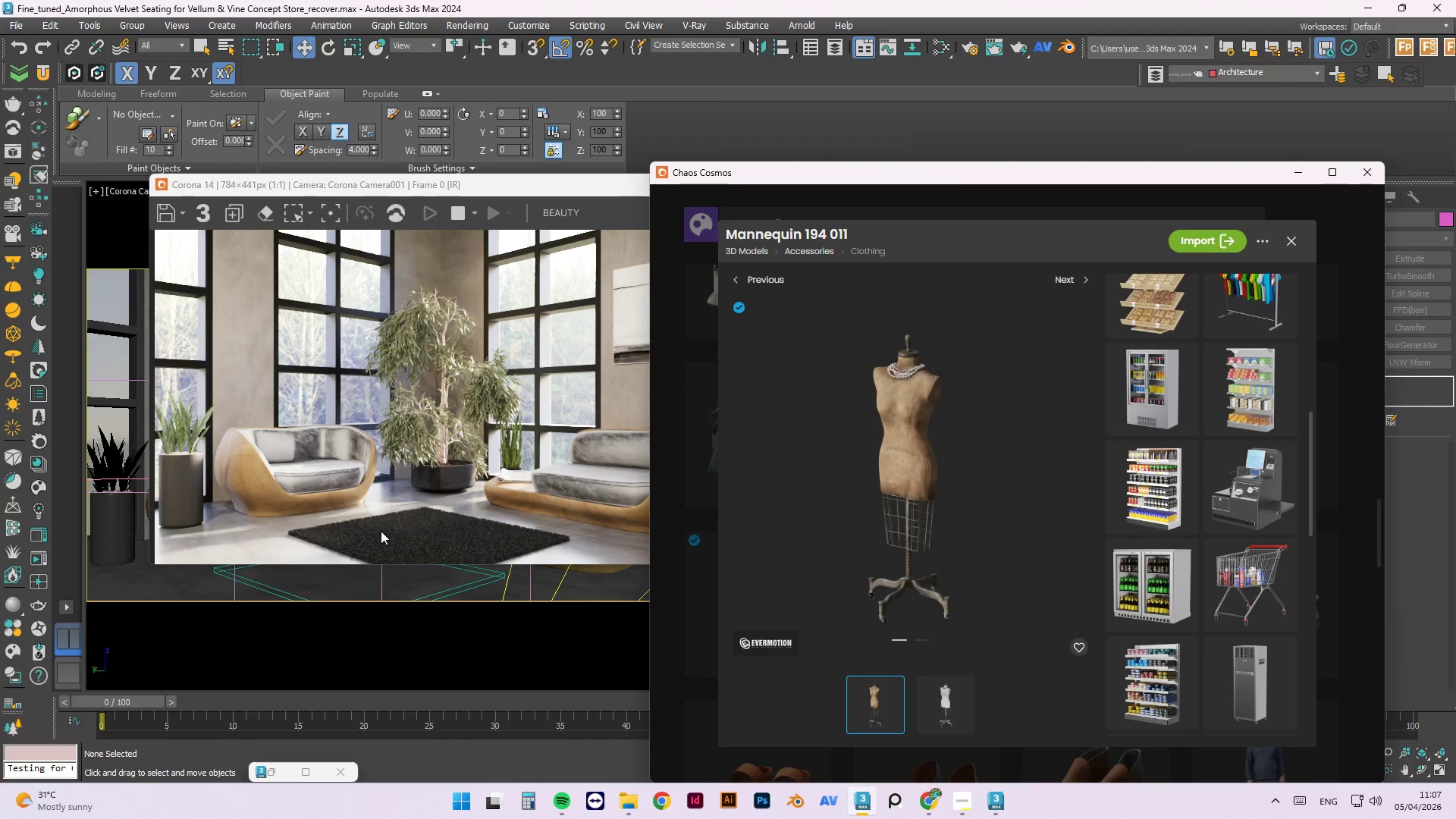 
left_click([1207, 238])
 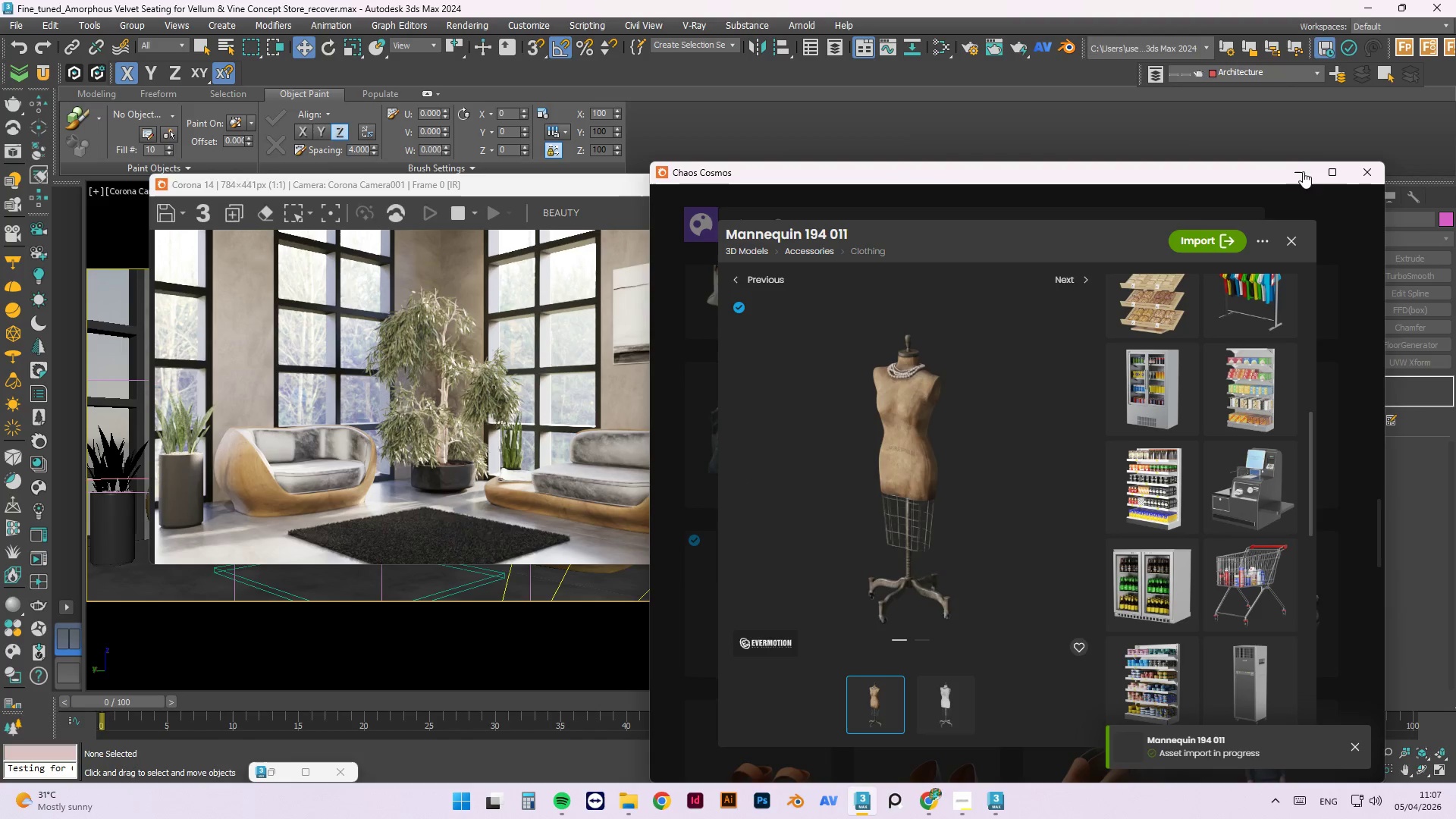 
left_click([1298, 172])
 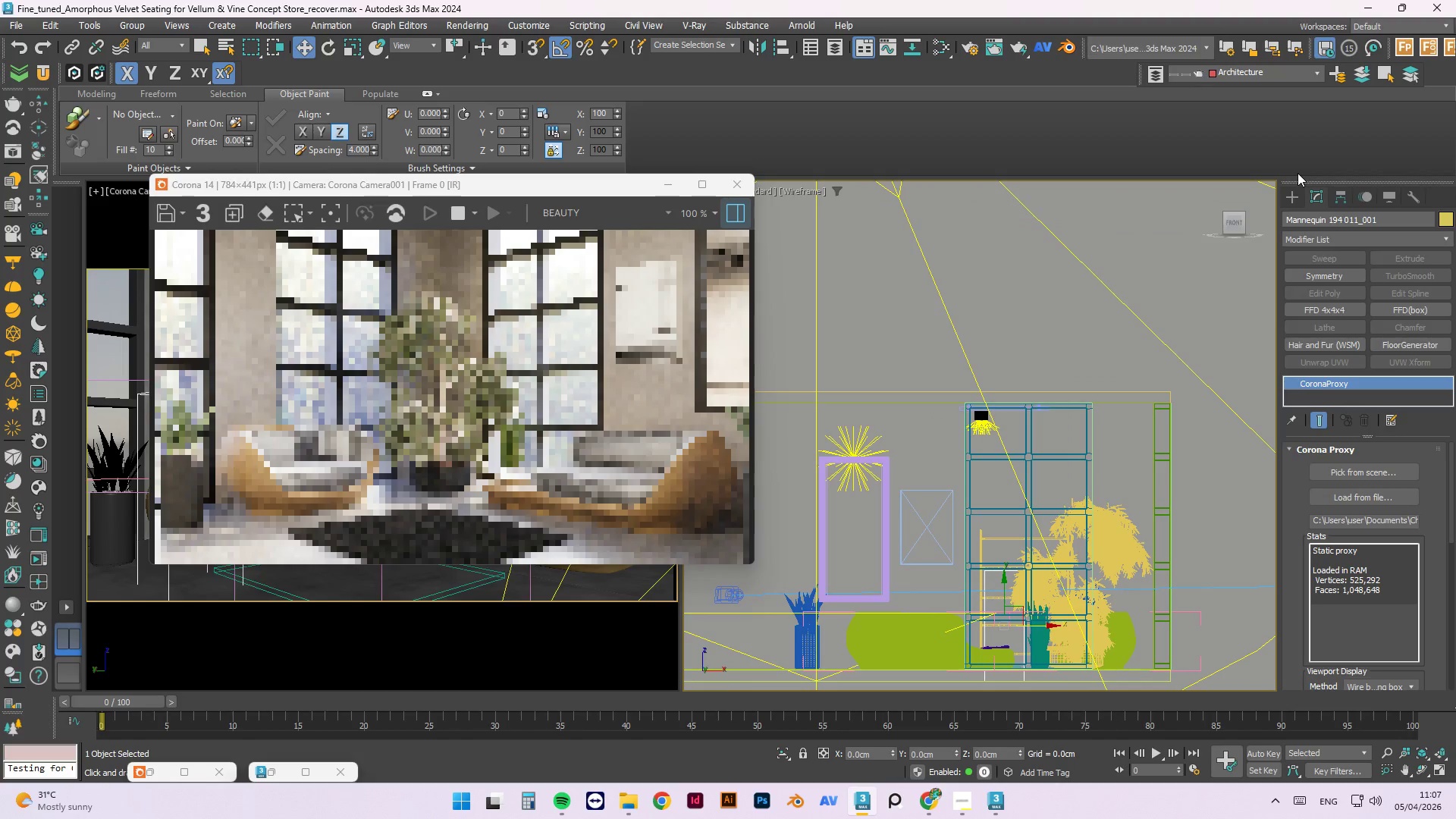 
wait(5.5)
 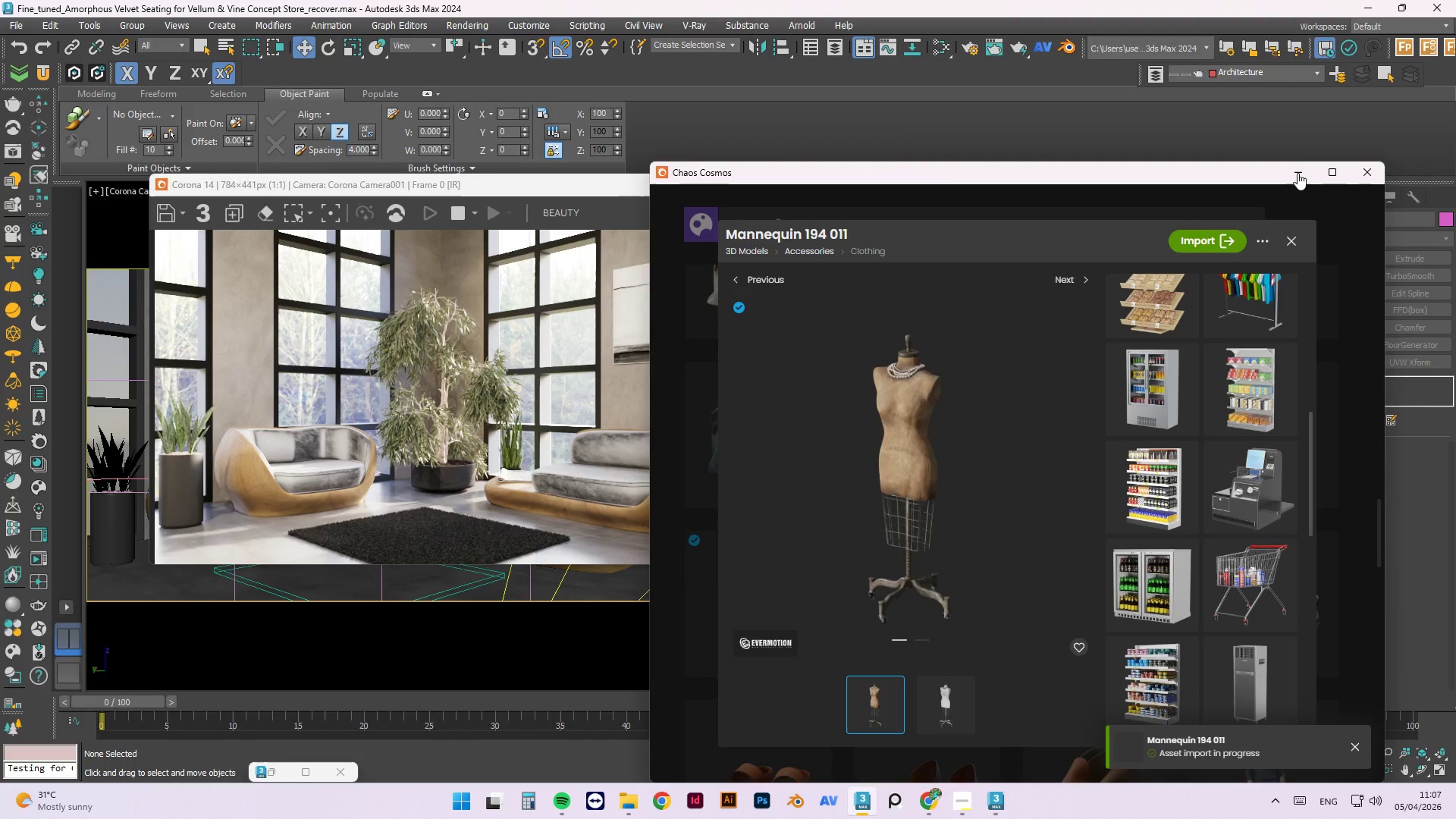 
scroll: coordinate [1056, 423], scroll_direction: down, amount: 1.0
 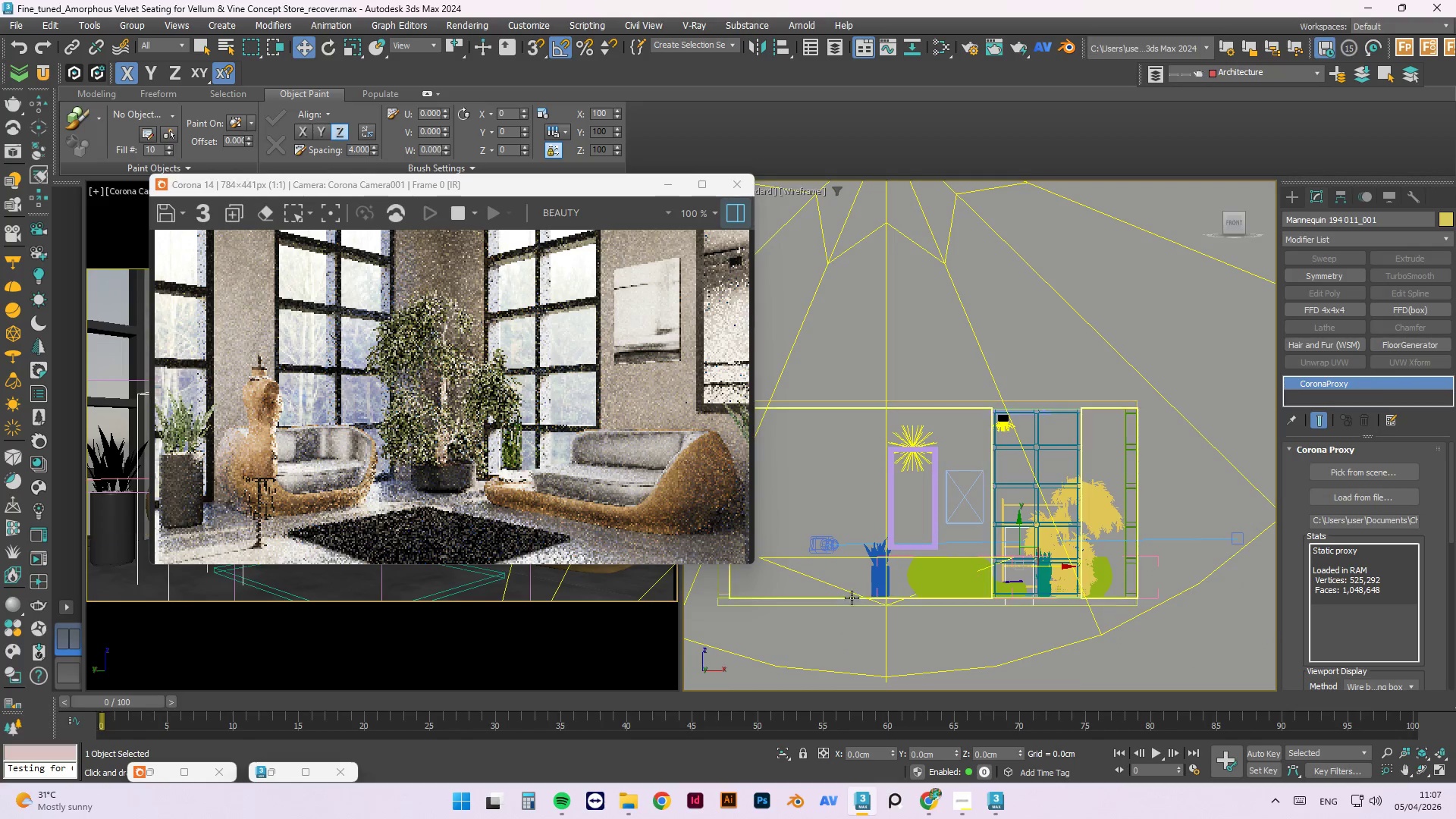 
scroll: coordinate [1193, 510], scroll_direction: up, amount: 6.0
 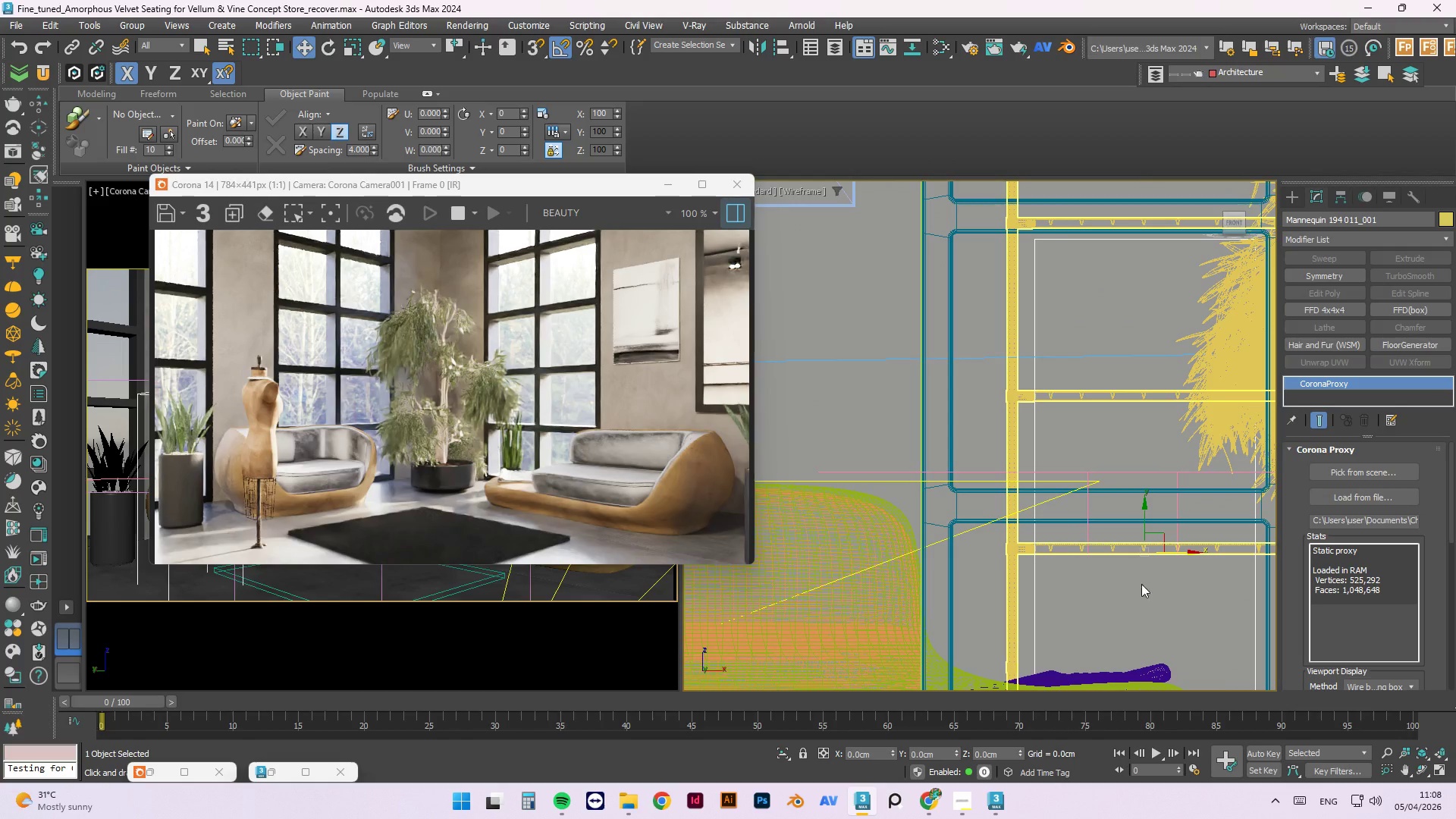 
hold_key(key=AltLeft, duration=1.47)
 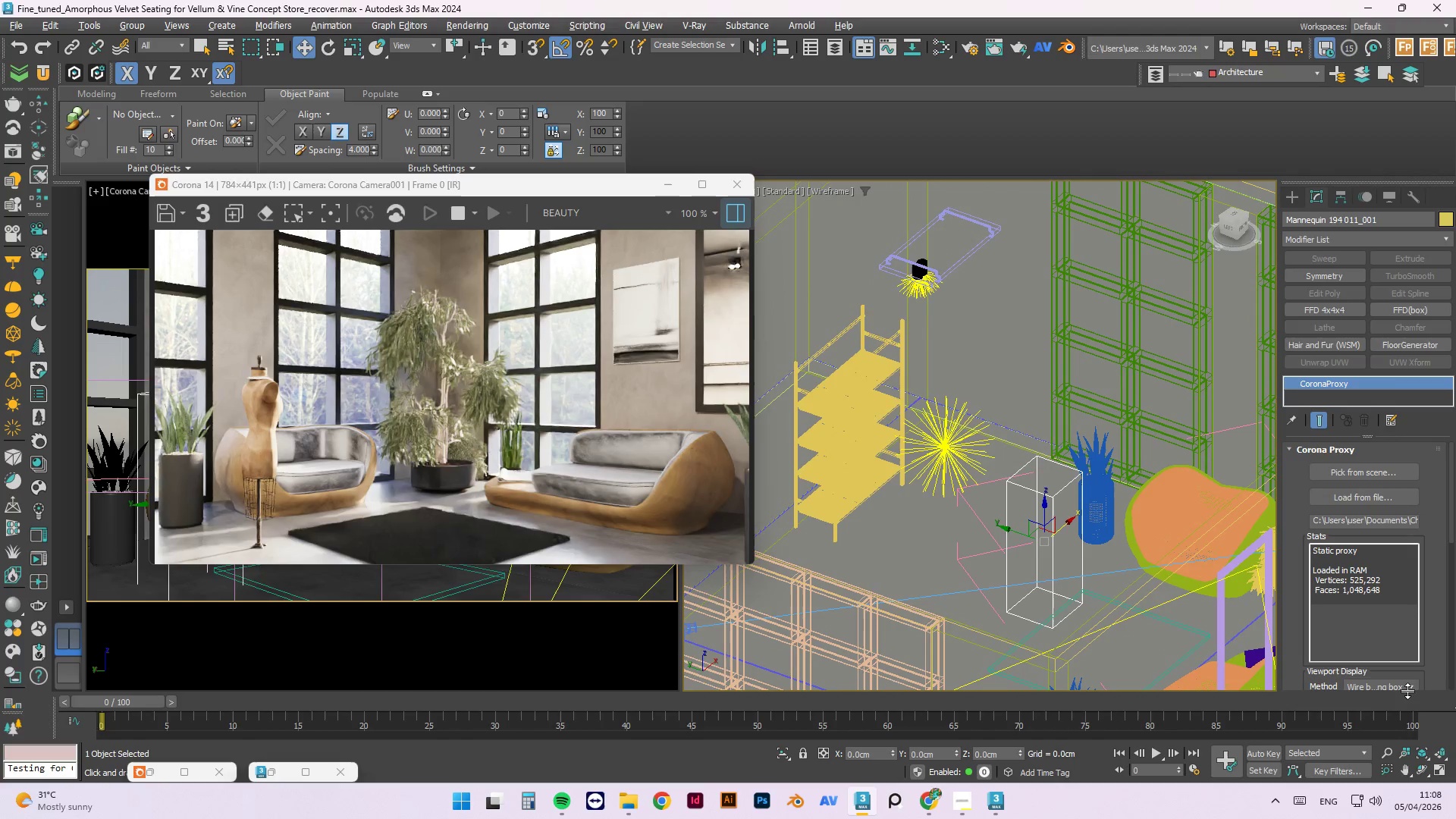 
scroll: coordinate [1006, 545], scroll_direction: down, amount: 4.0
 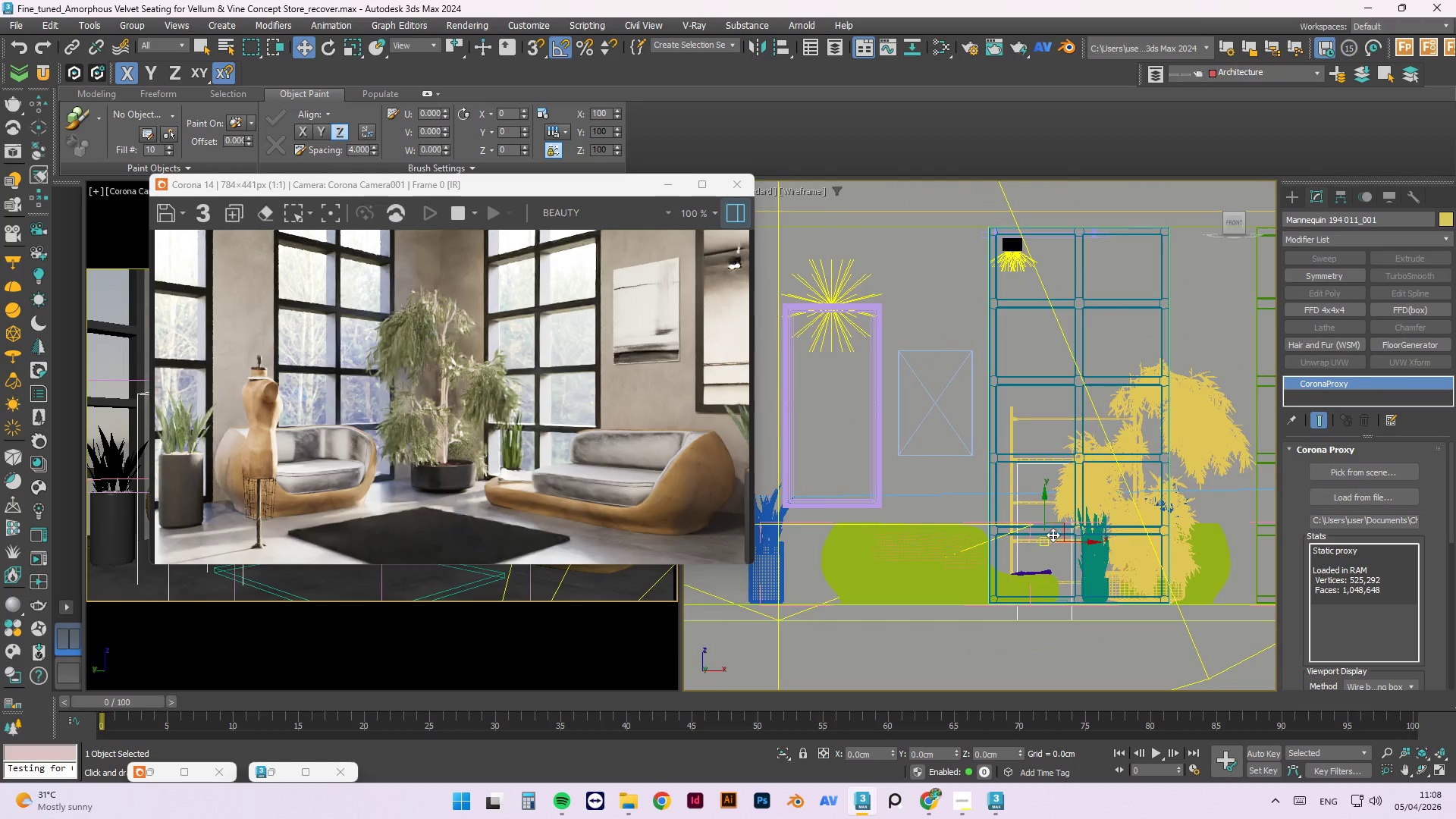 
double_click([1407, 684])
 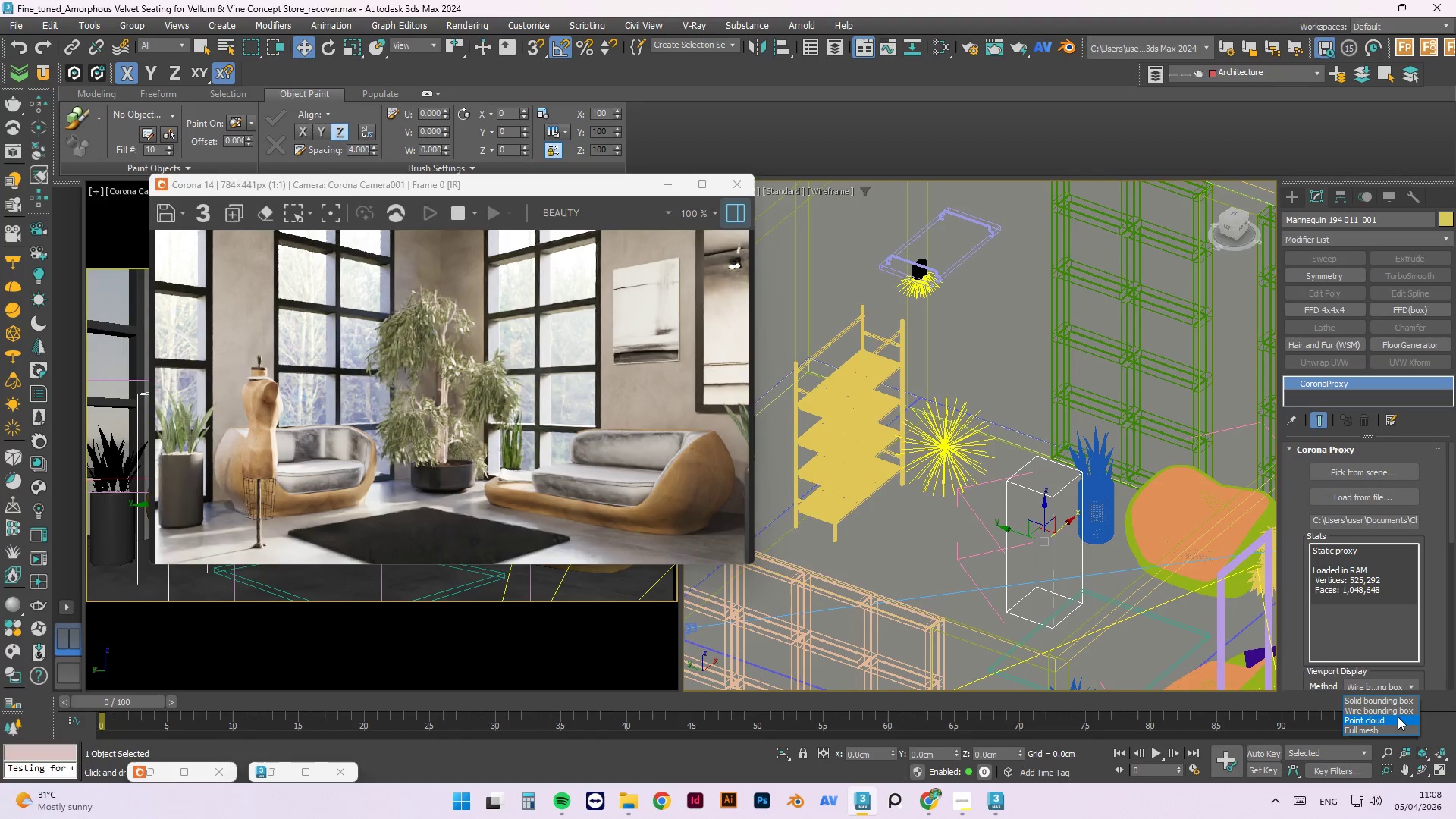 
left_click([1398, 717])
 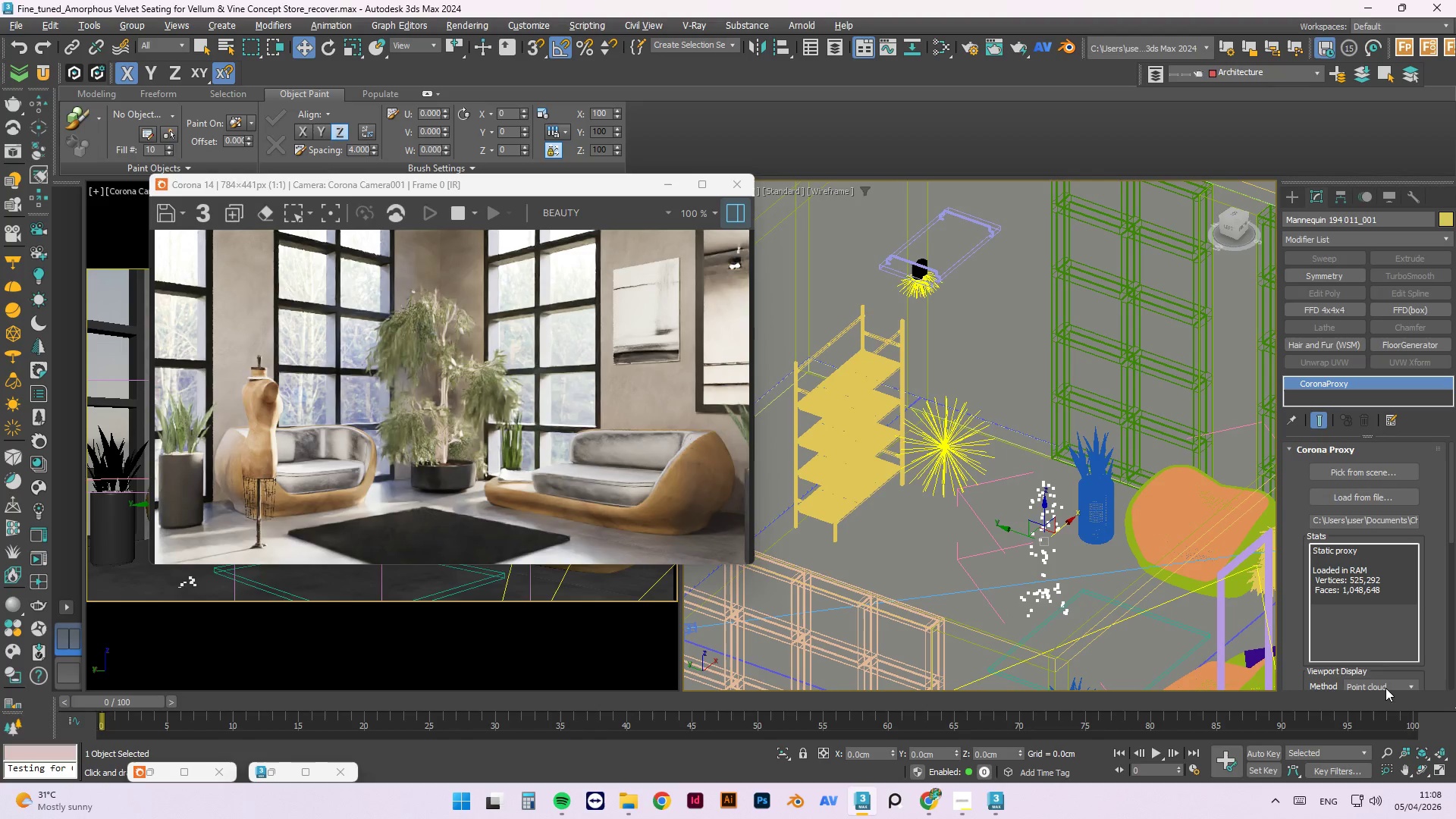 
wait(9.62)
 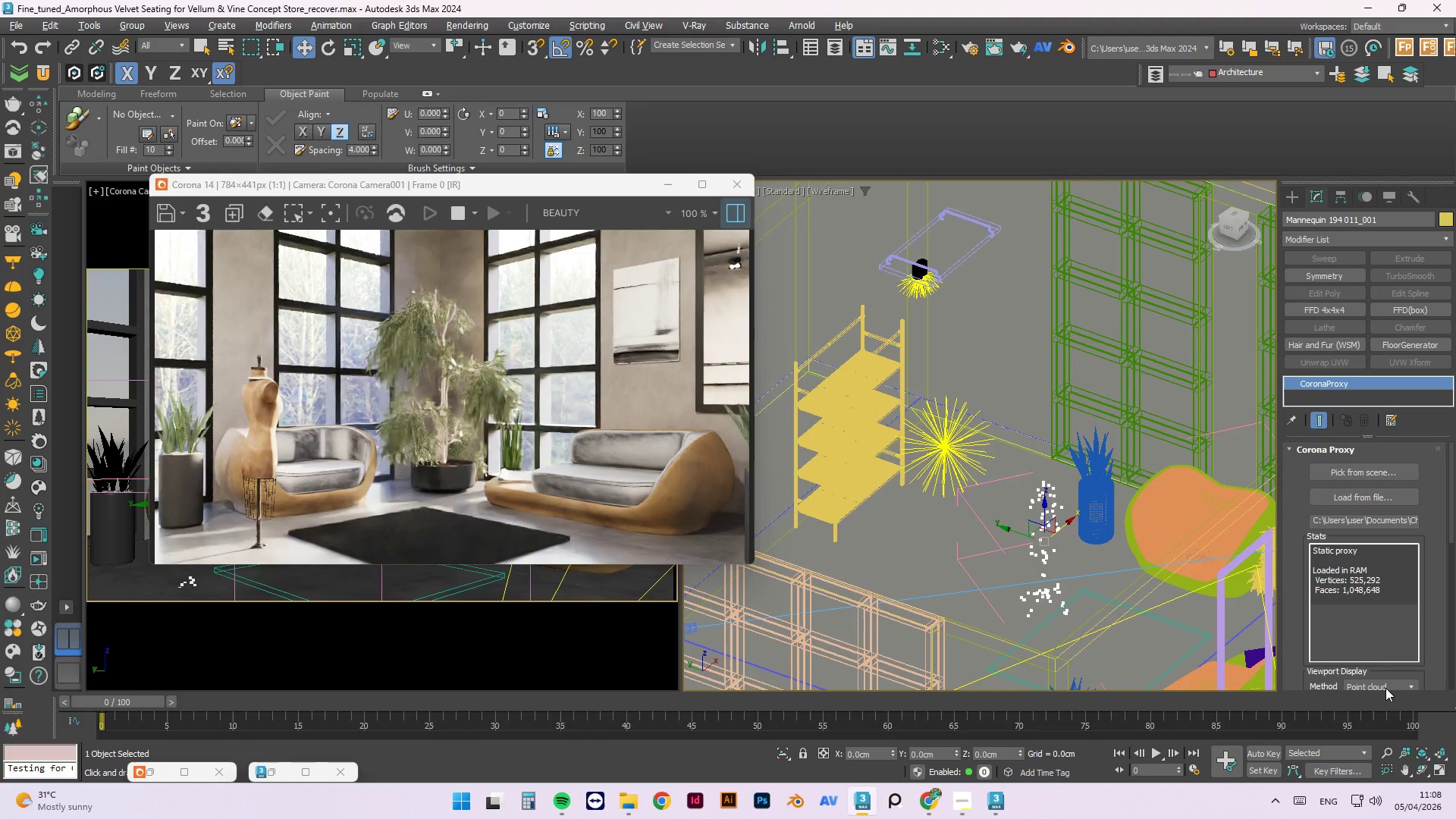 
scroll: coordinate [1127, 566], scroll_direction: up, amount: 1.0
 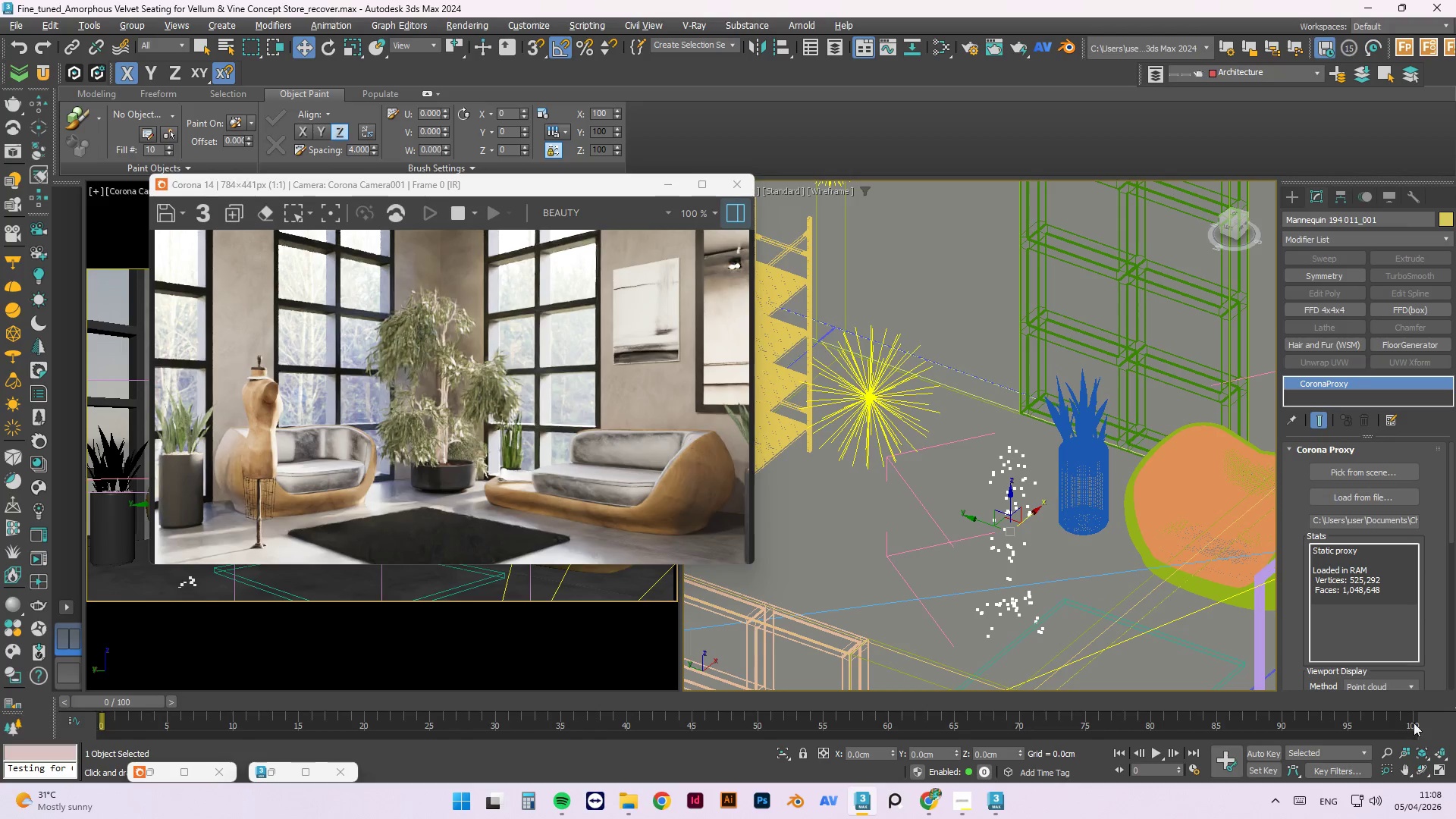 
left_click([1401, 685])
 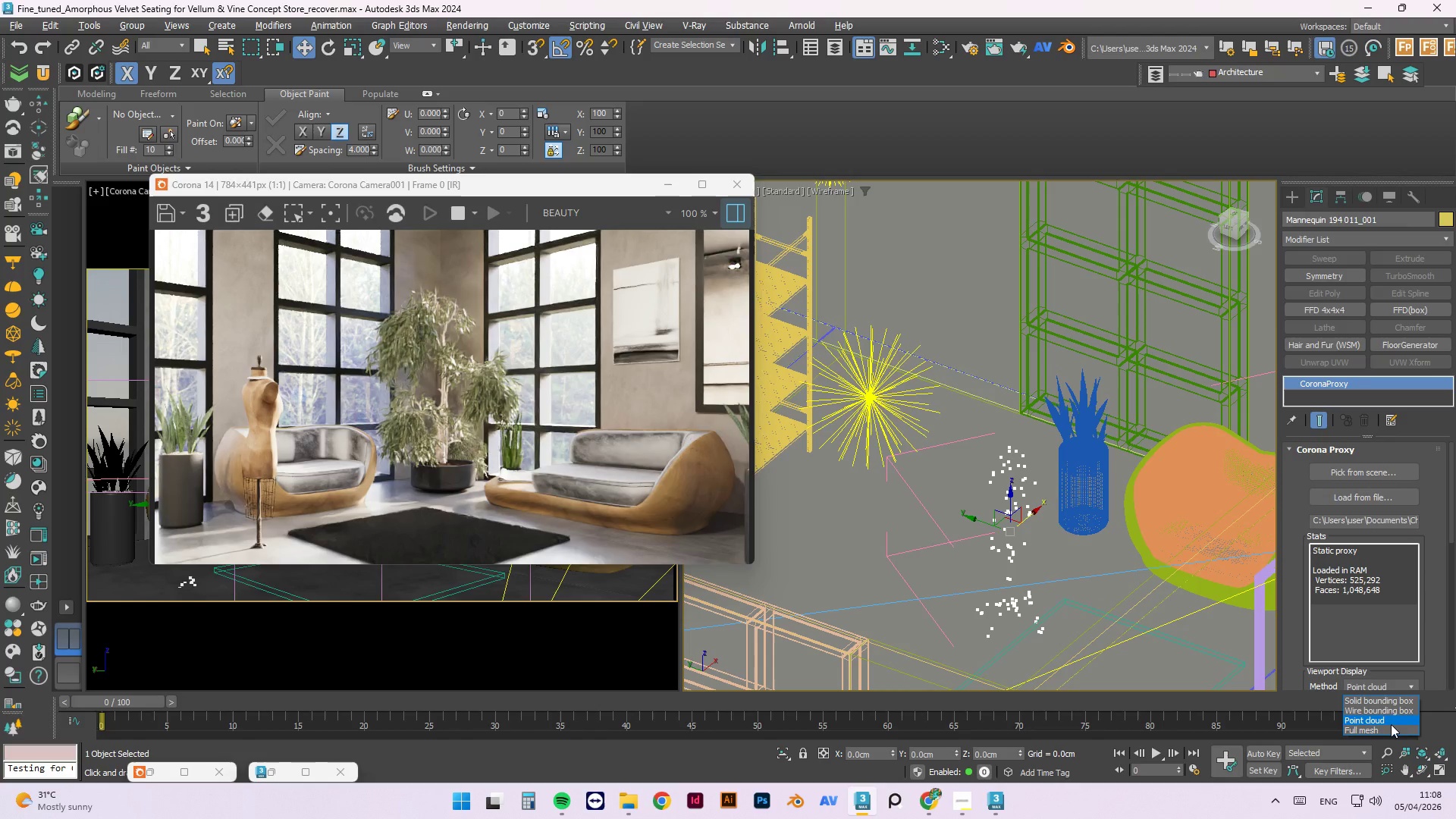 
left_click([1392, 727])
 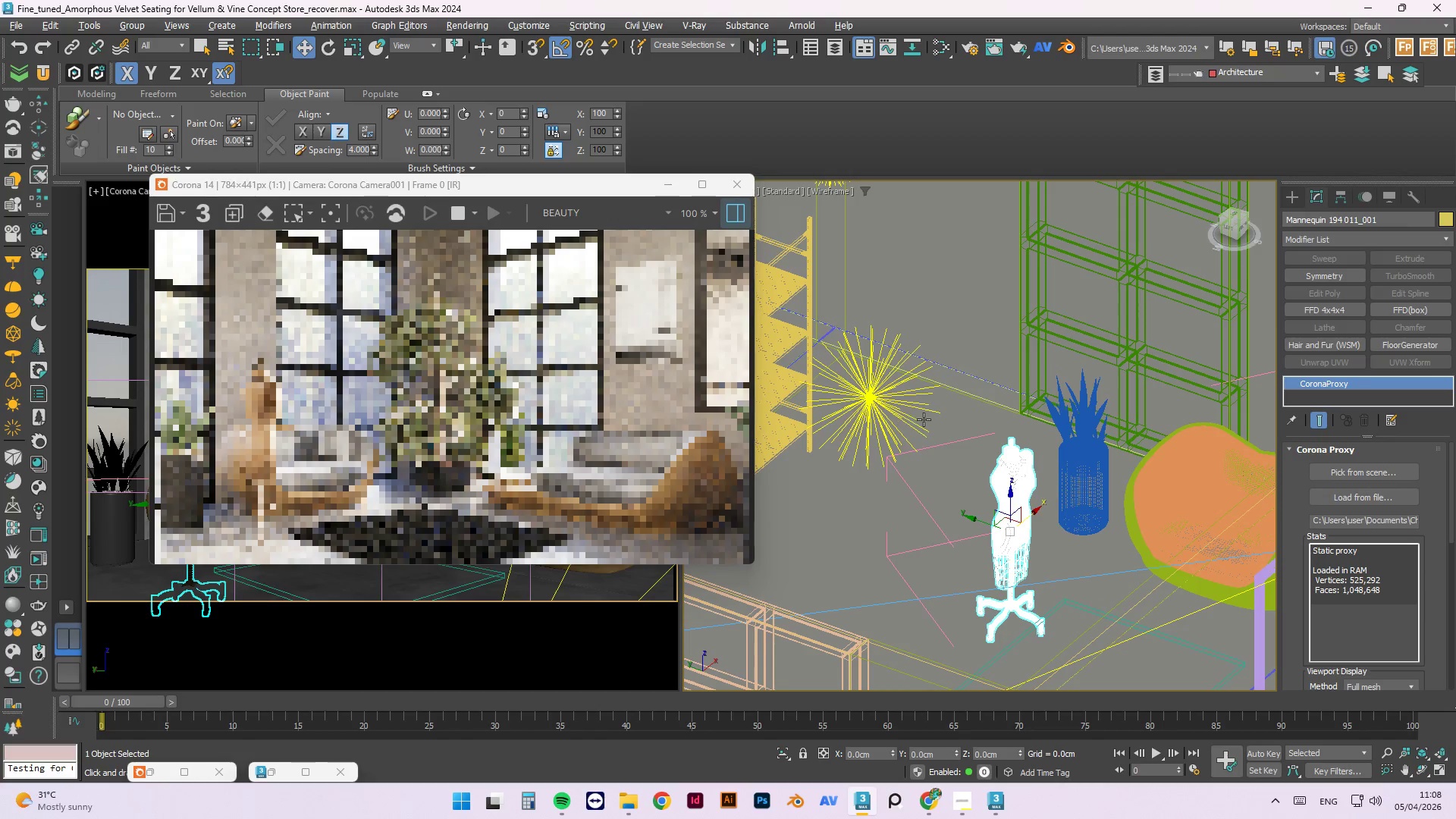 
scroll: coordinate [996, 420], scroll_direction: down, amount: 4.0
 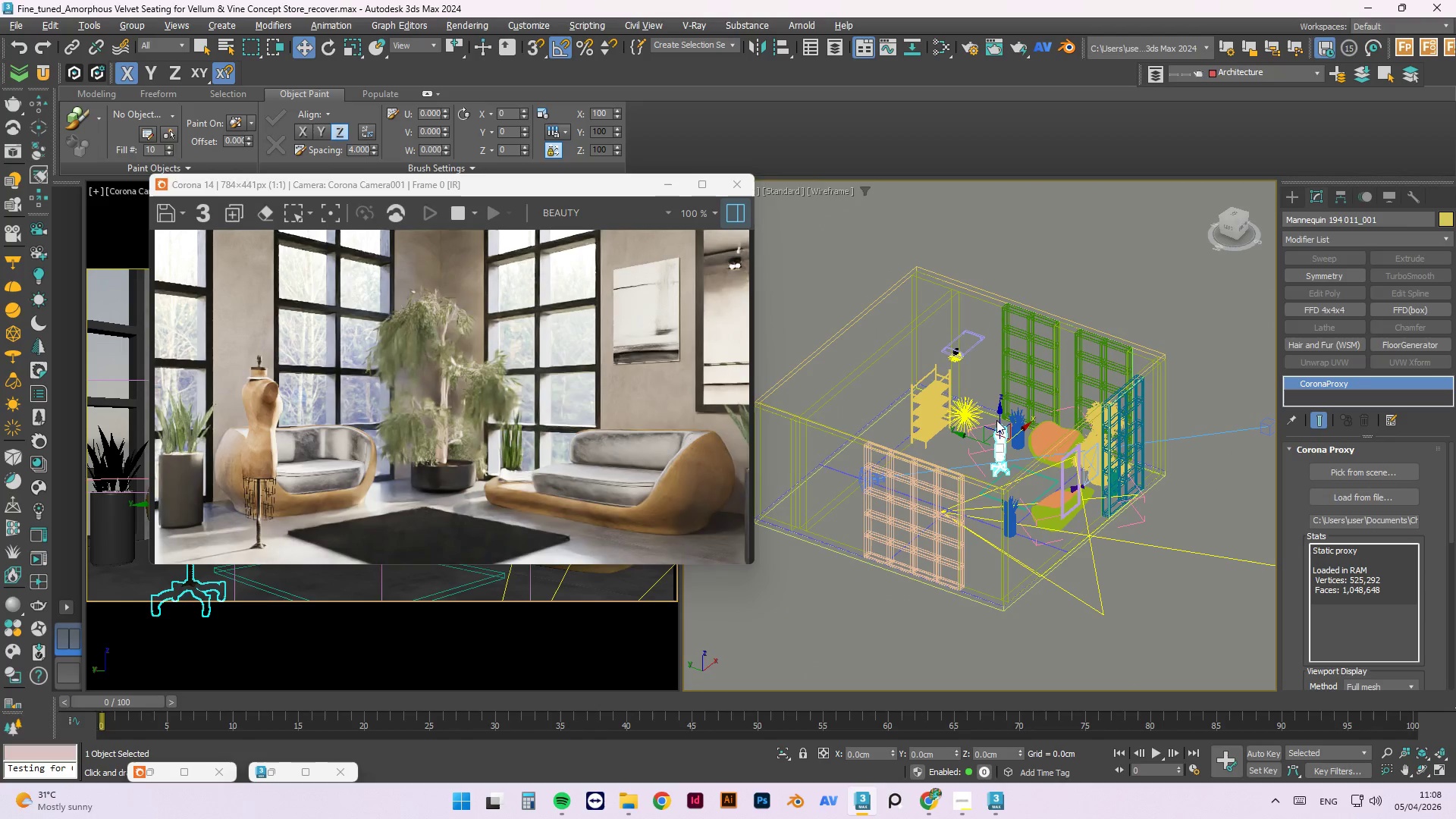 
key(F)
 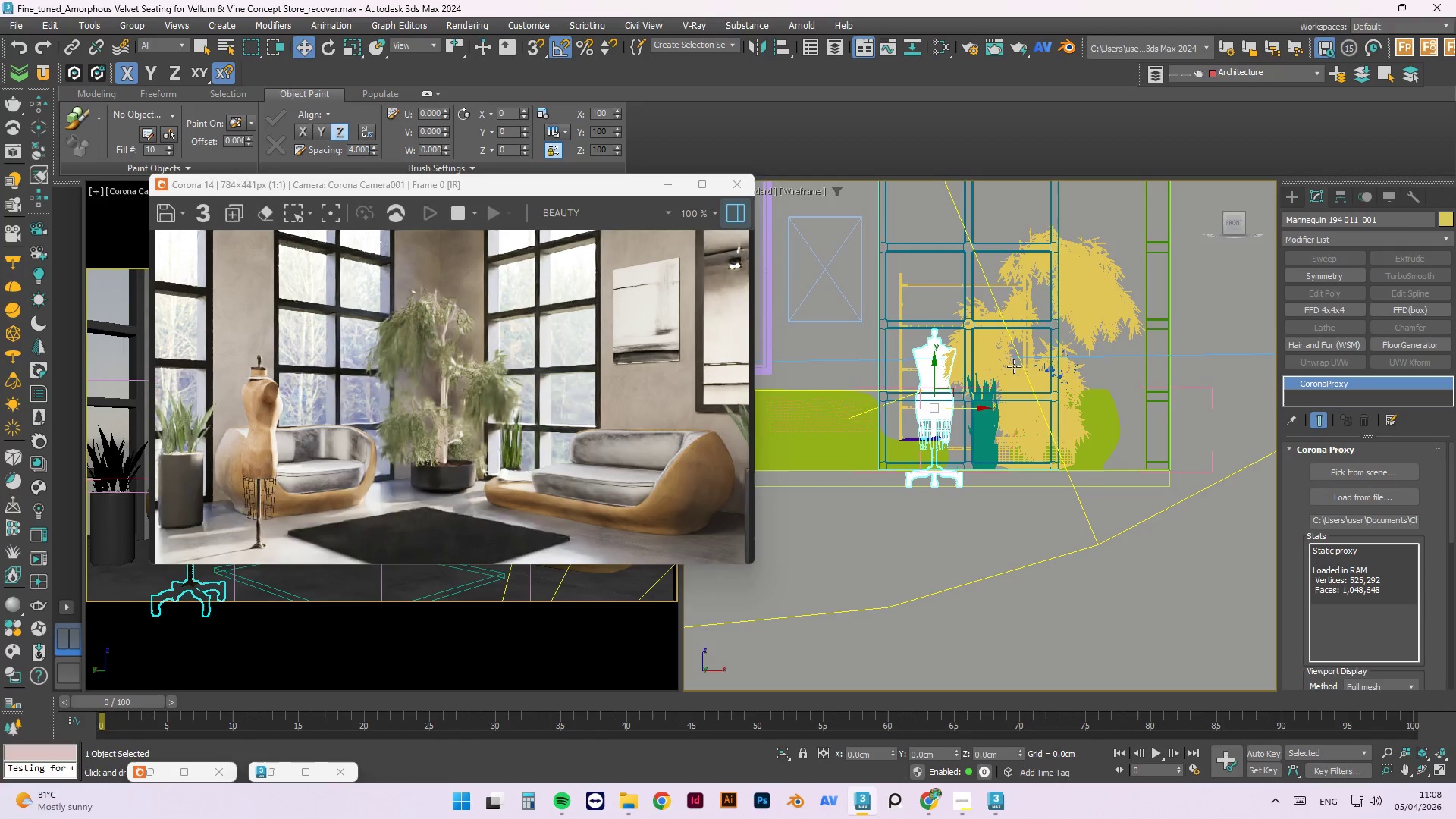 
scroll: coordinate [922, 419], scroll_direction: up, amount: 3.0
 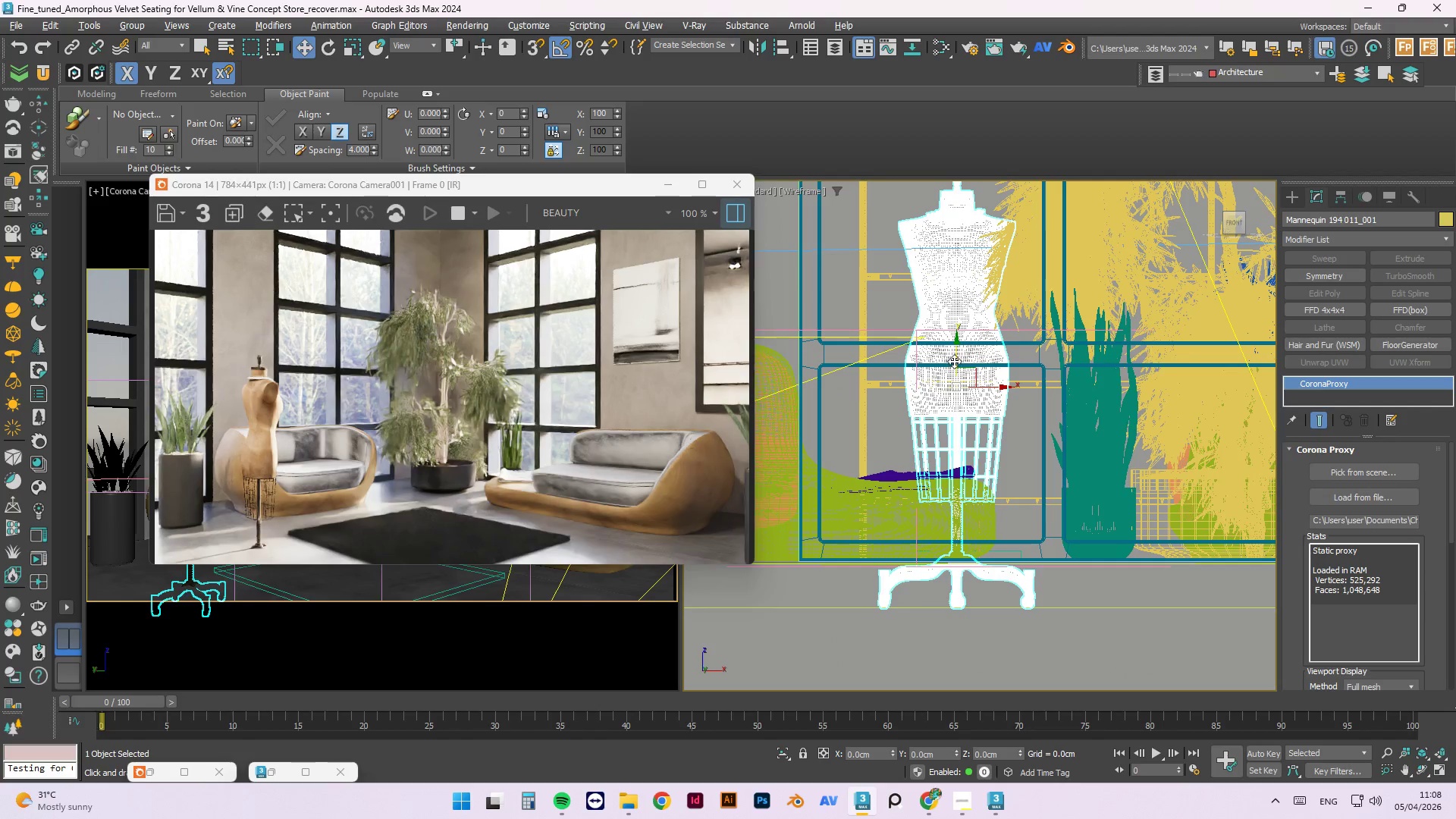 
left_click_drag(start_coordinate=[957, 359], to_coordinate=[962, 315])
 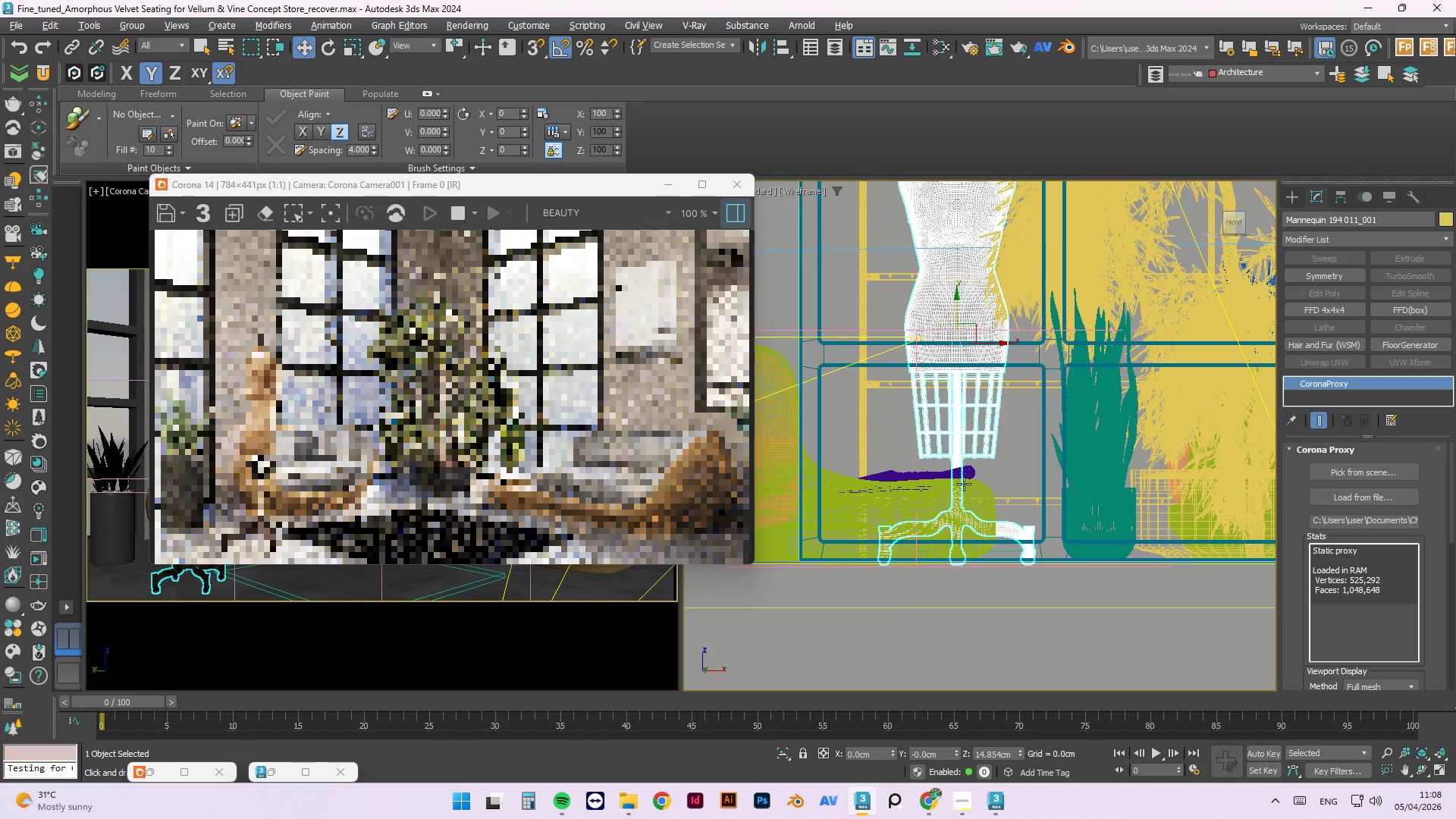 
scroll: coordinate [971, 598], scroll_direction: up, amount: 6.0
 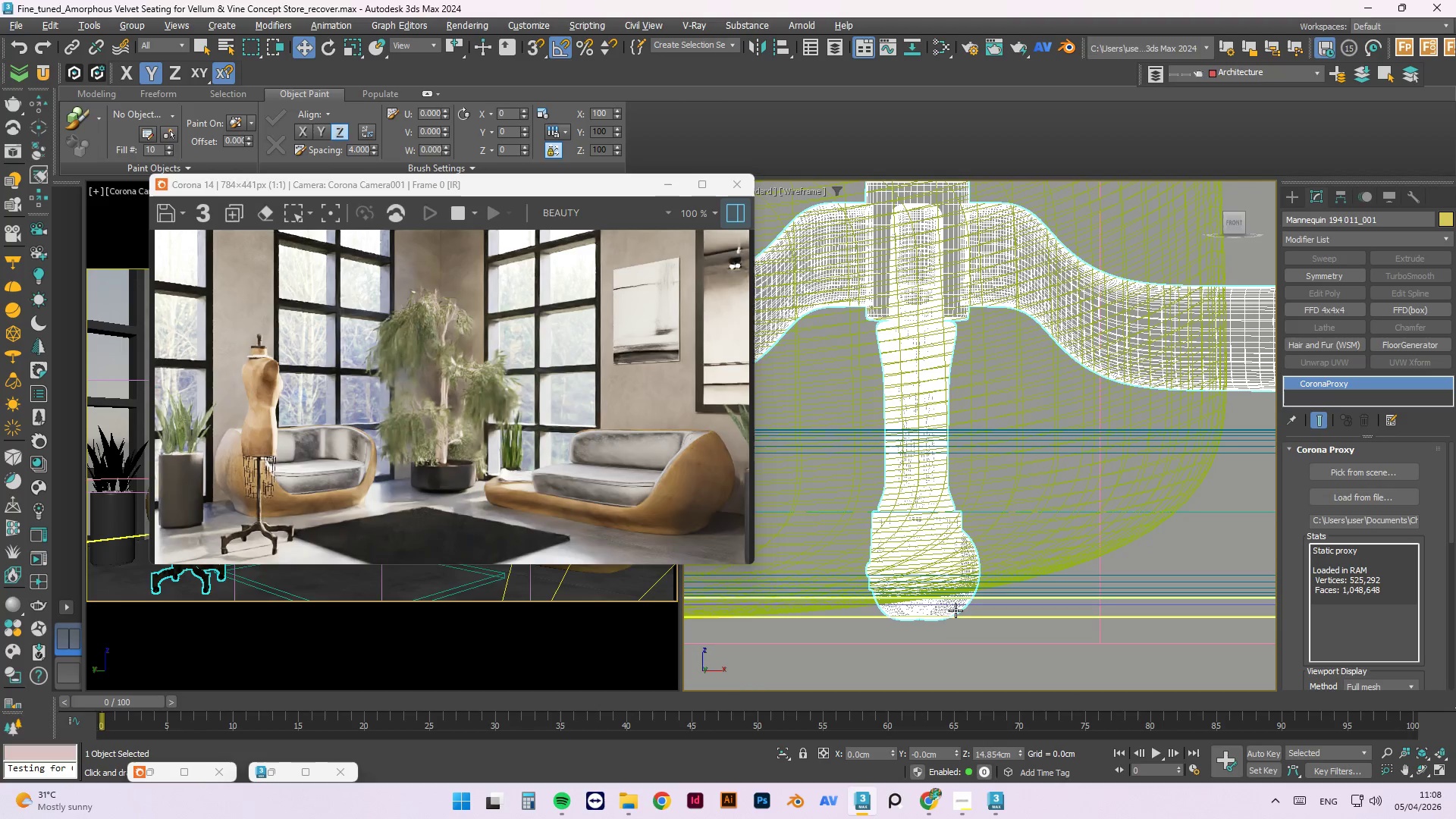 
left_click([974, 616])
 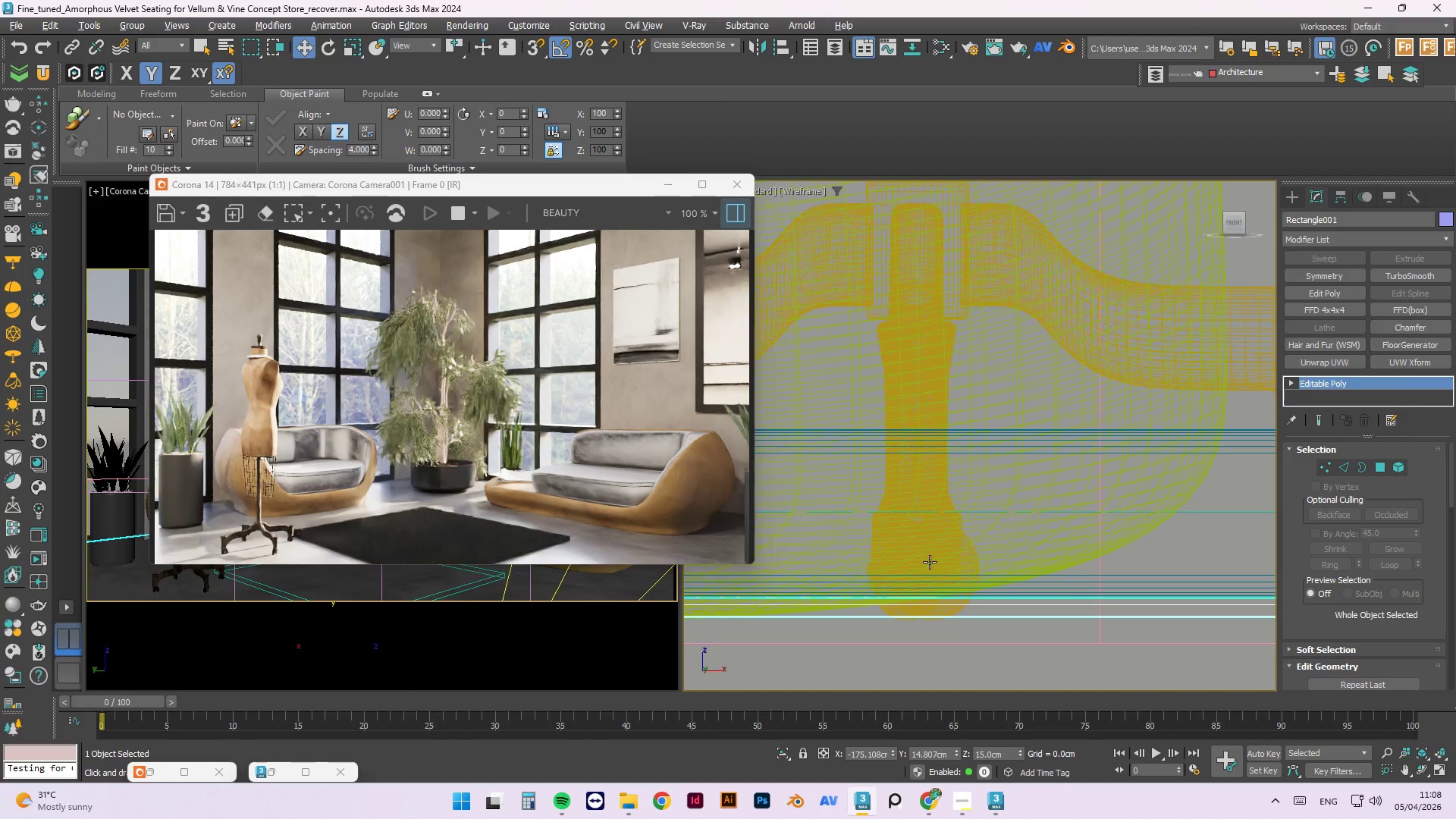 
scroll: coordinate [959, 610], scroll_direction: up, amount: 3.0
 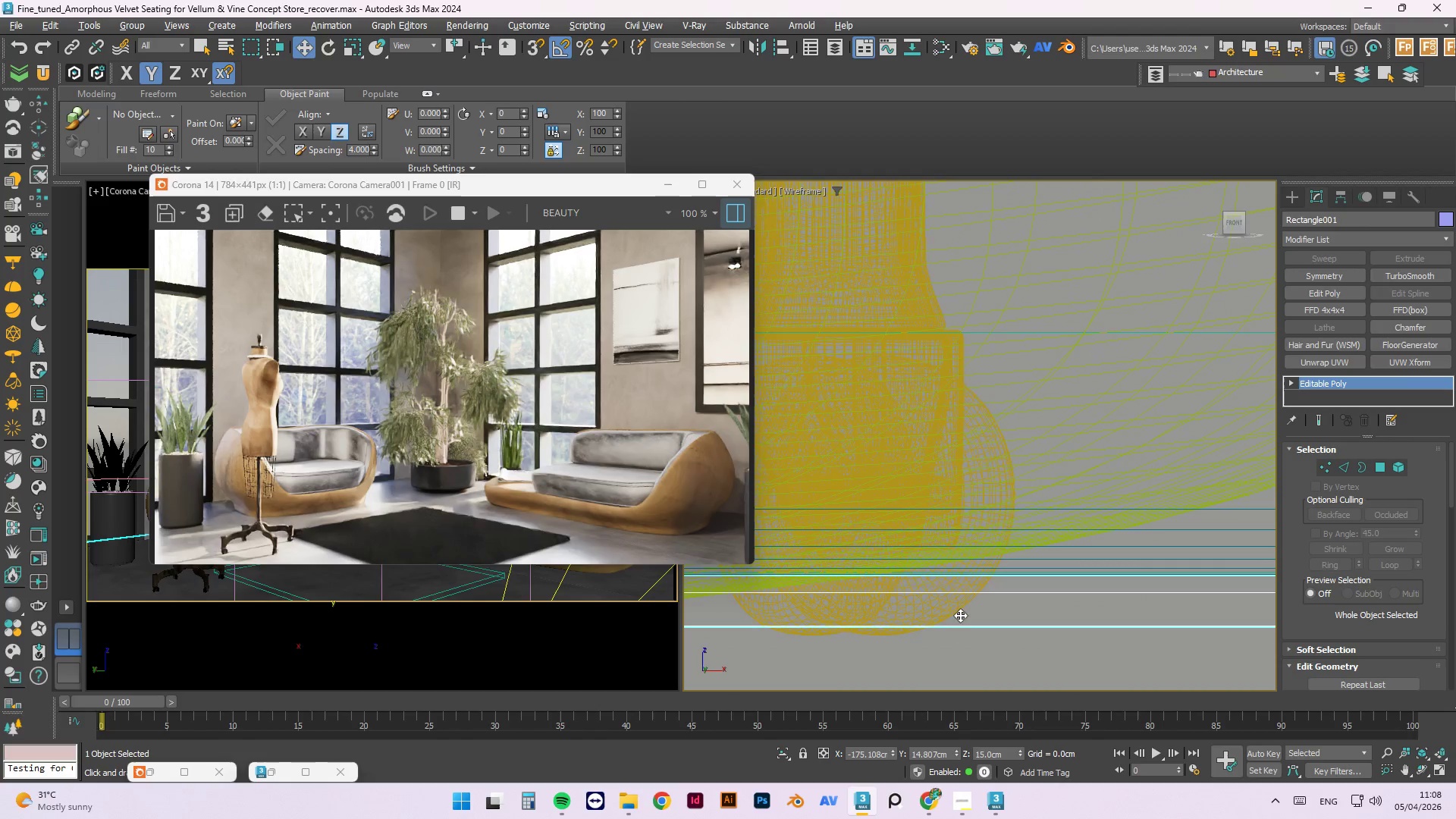 
left_click([956, 613])
 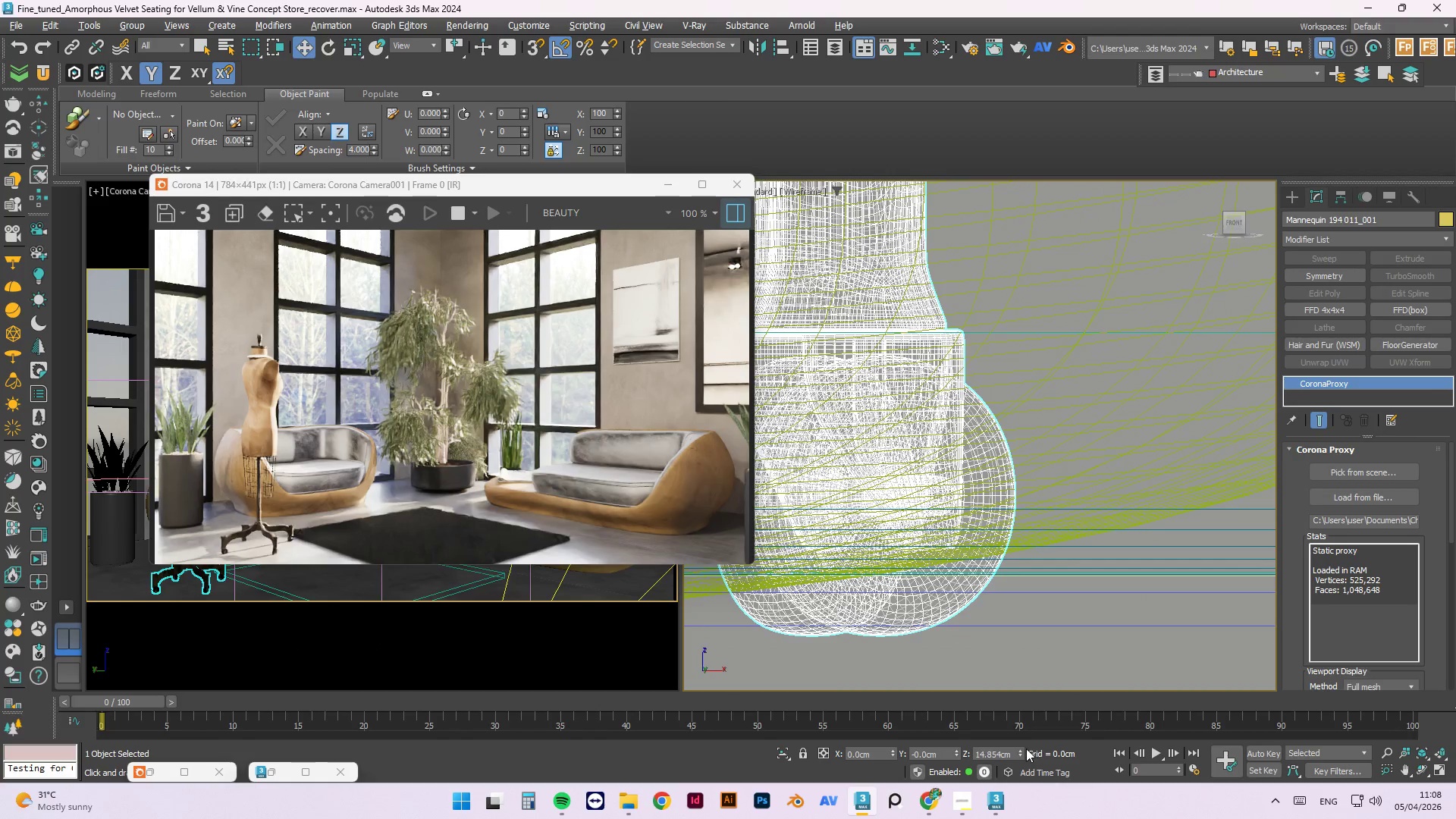 
left_click_drag(start_coordinate=[1019, 747], to_coordinate=[1013, 686])
 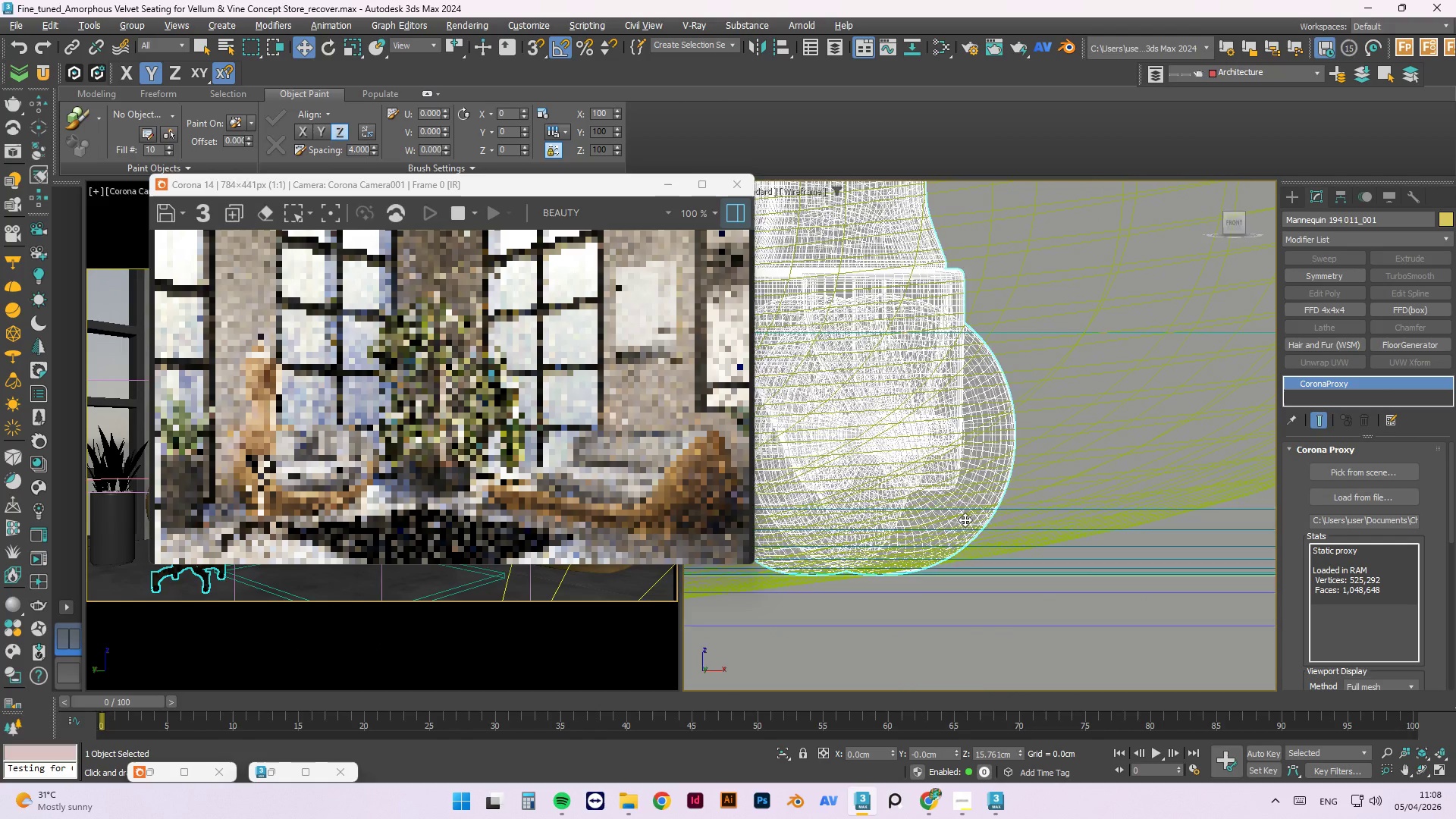 
scroll: coordinate [977, 549], scroll_direction: down, amount: 7.0
 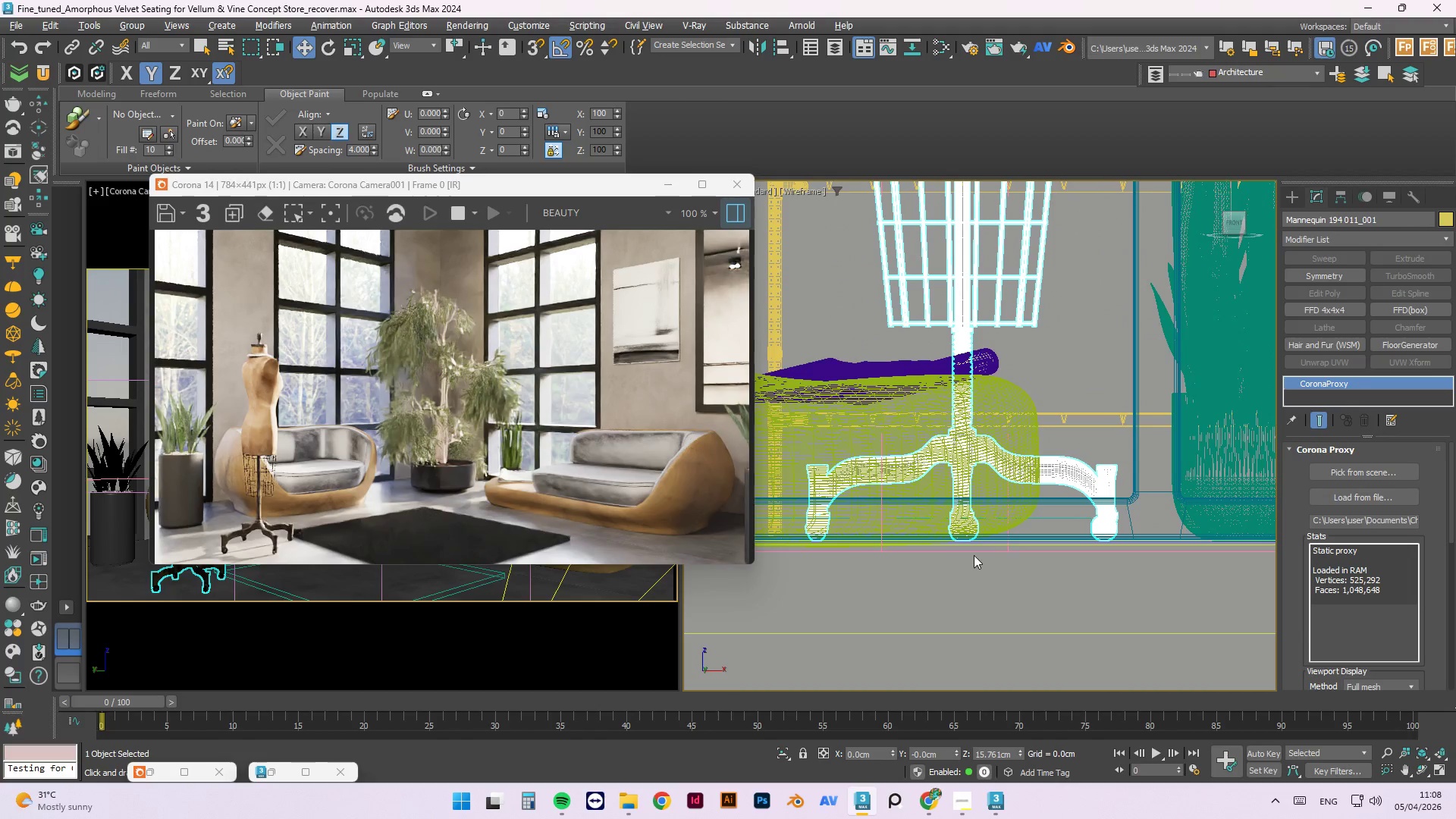 
key(T)
 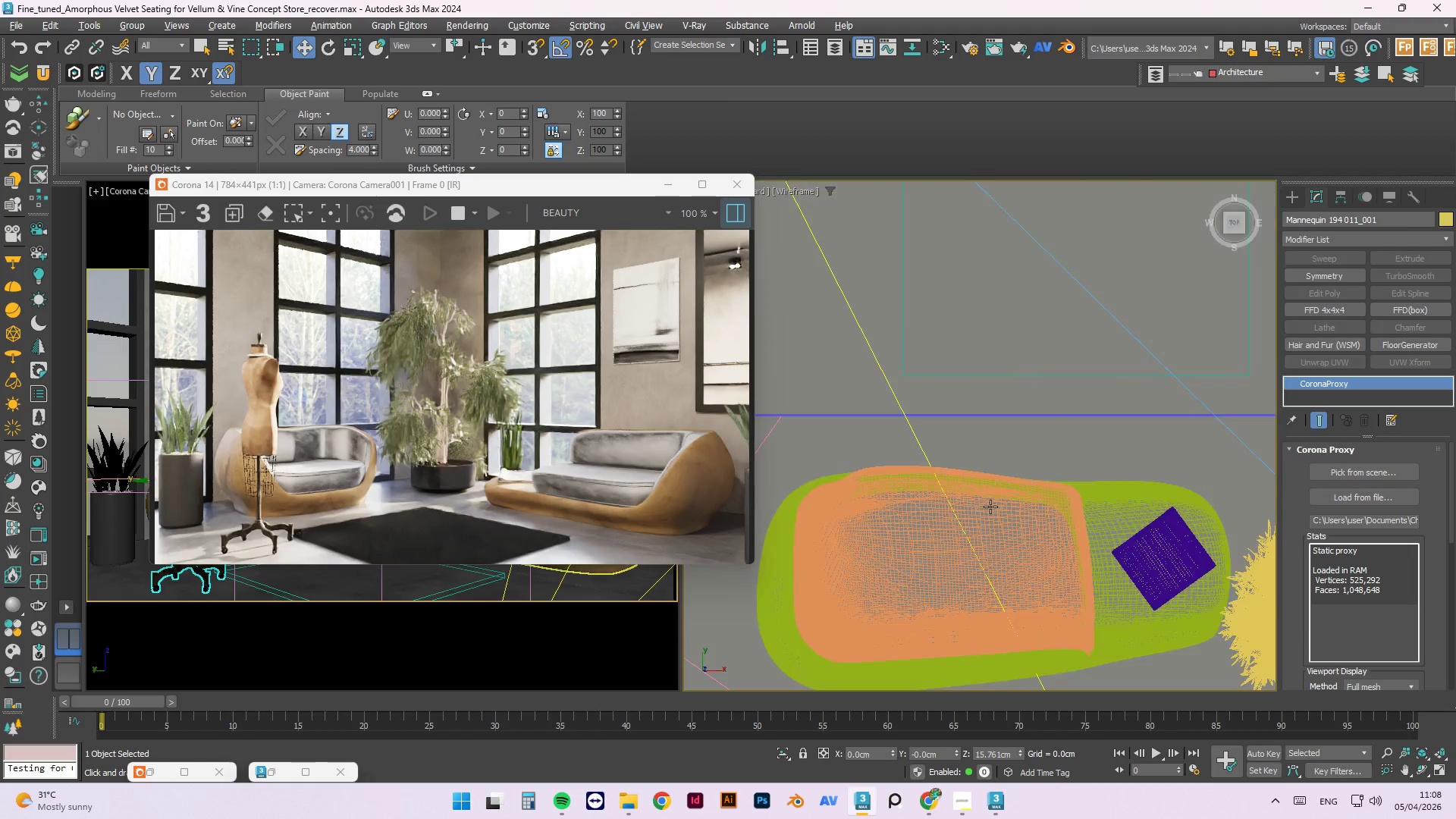 
scroll: coordinate [992, 410], scroll_direction: down, amount: 1.0
 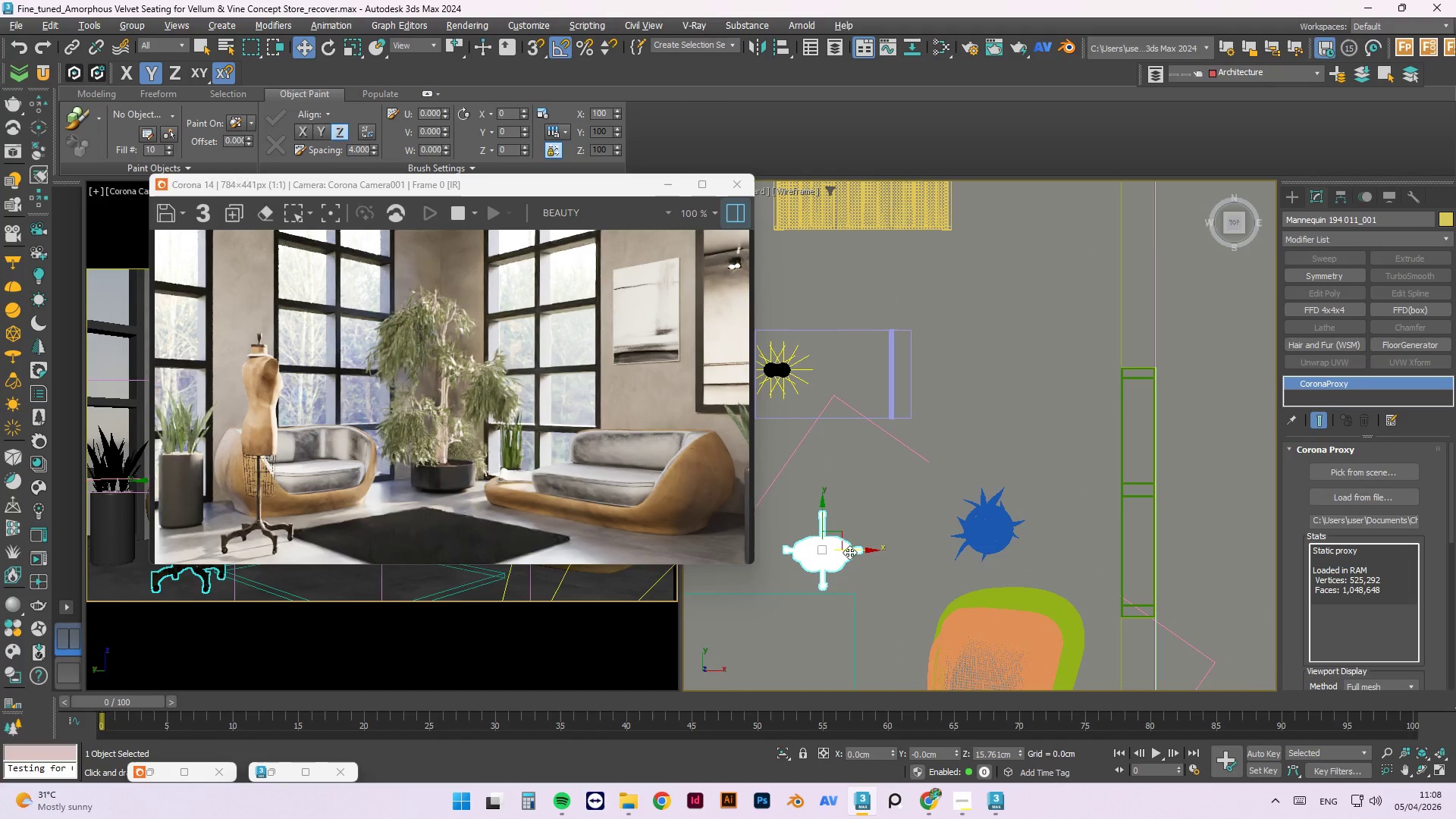 
left_click_drag(start_coordinate=[858, 552], to_coordinate=[1096, 554])
 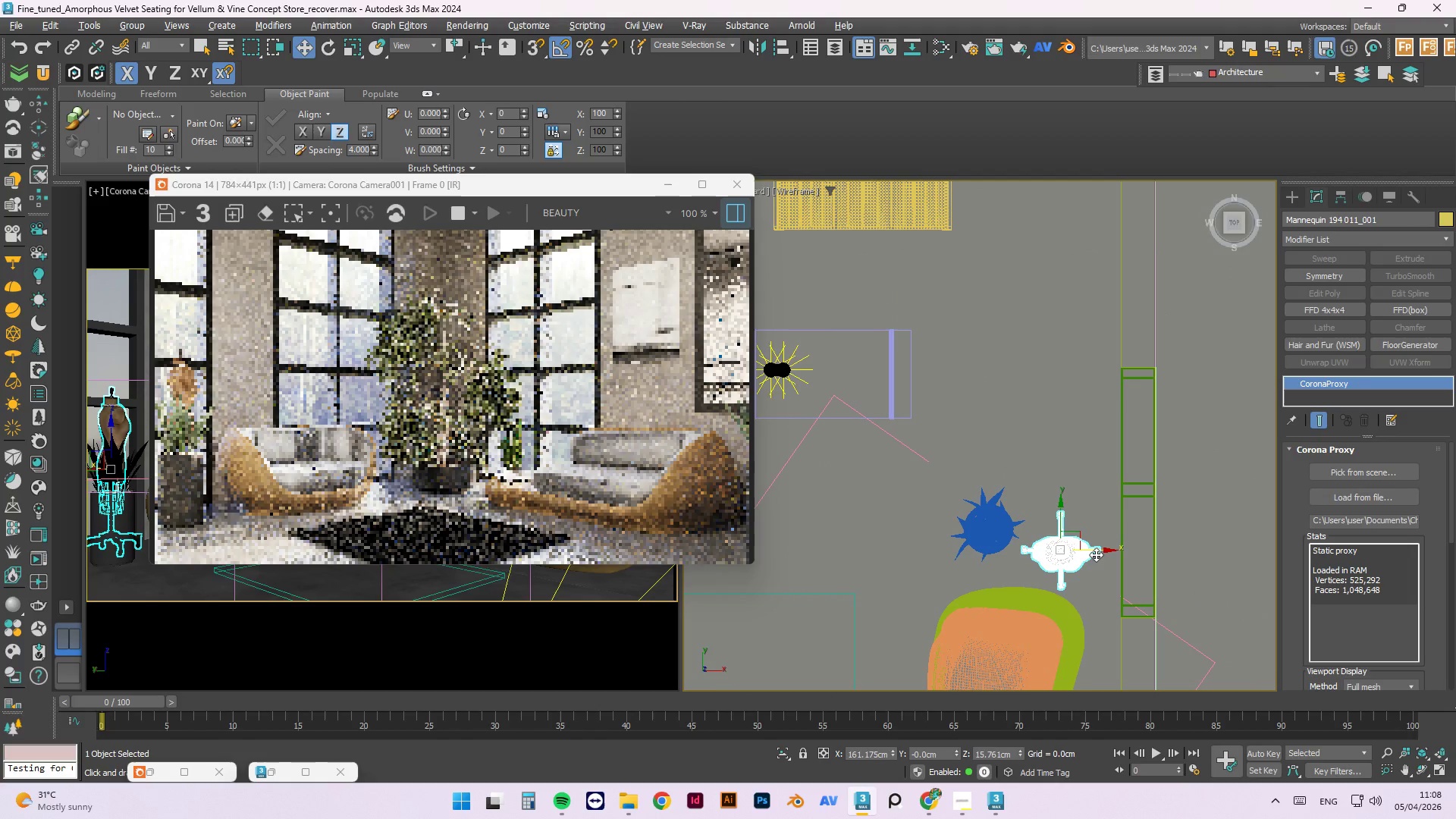 
key(E)
 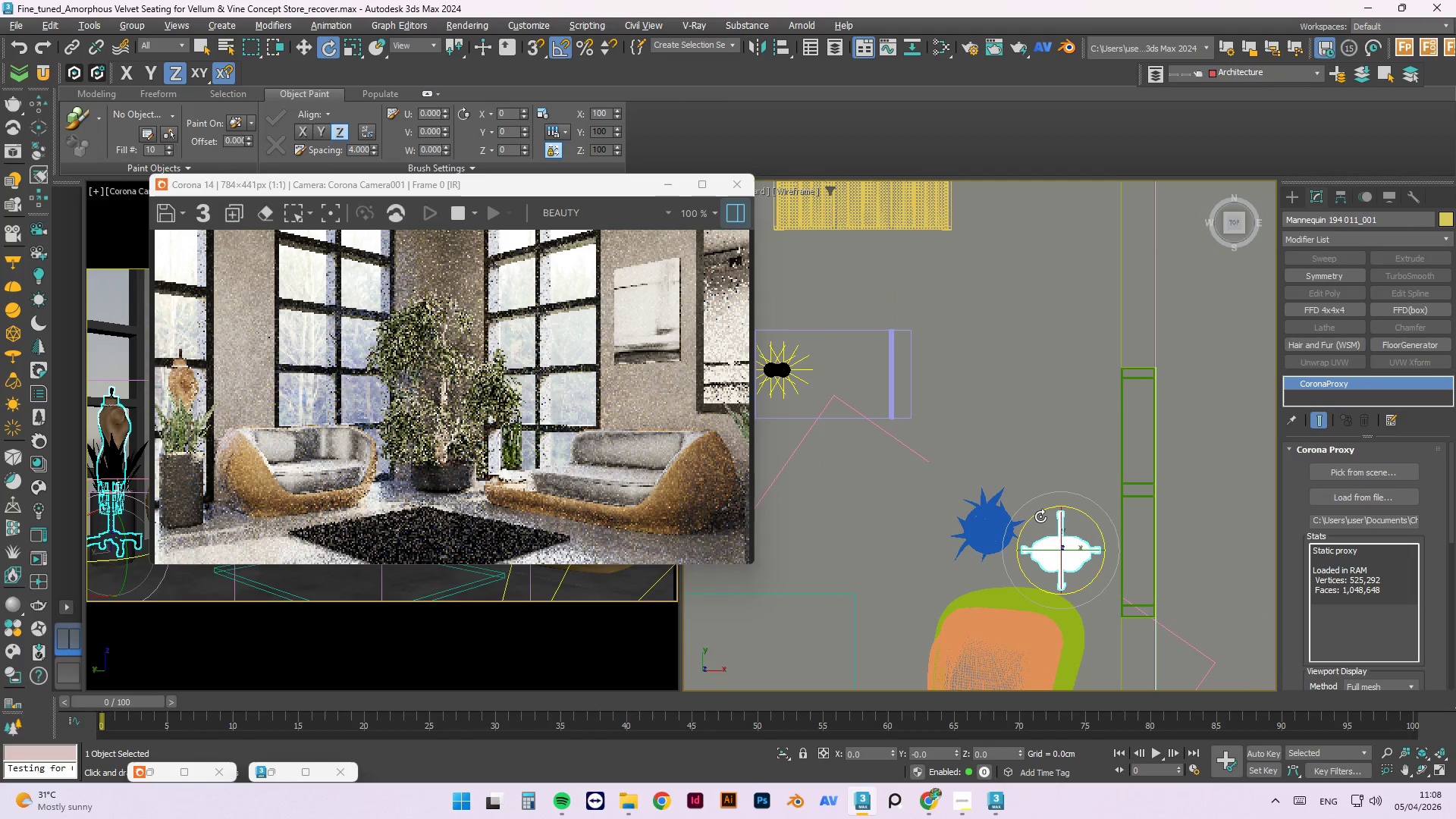 
left_click_drag(start_coordinate=[1040, 516], to_coordinate=[1125, 515])
 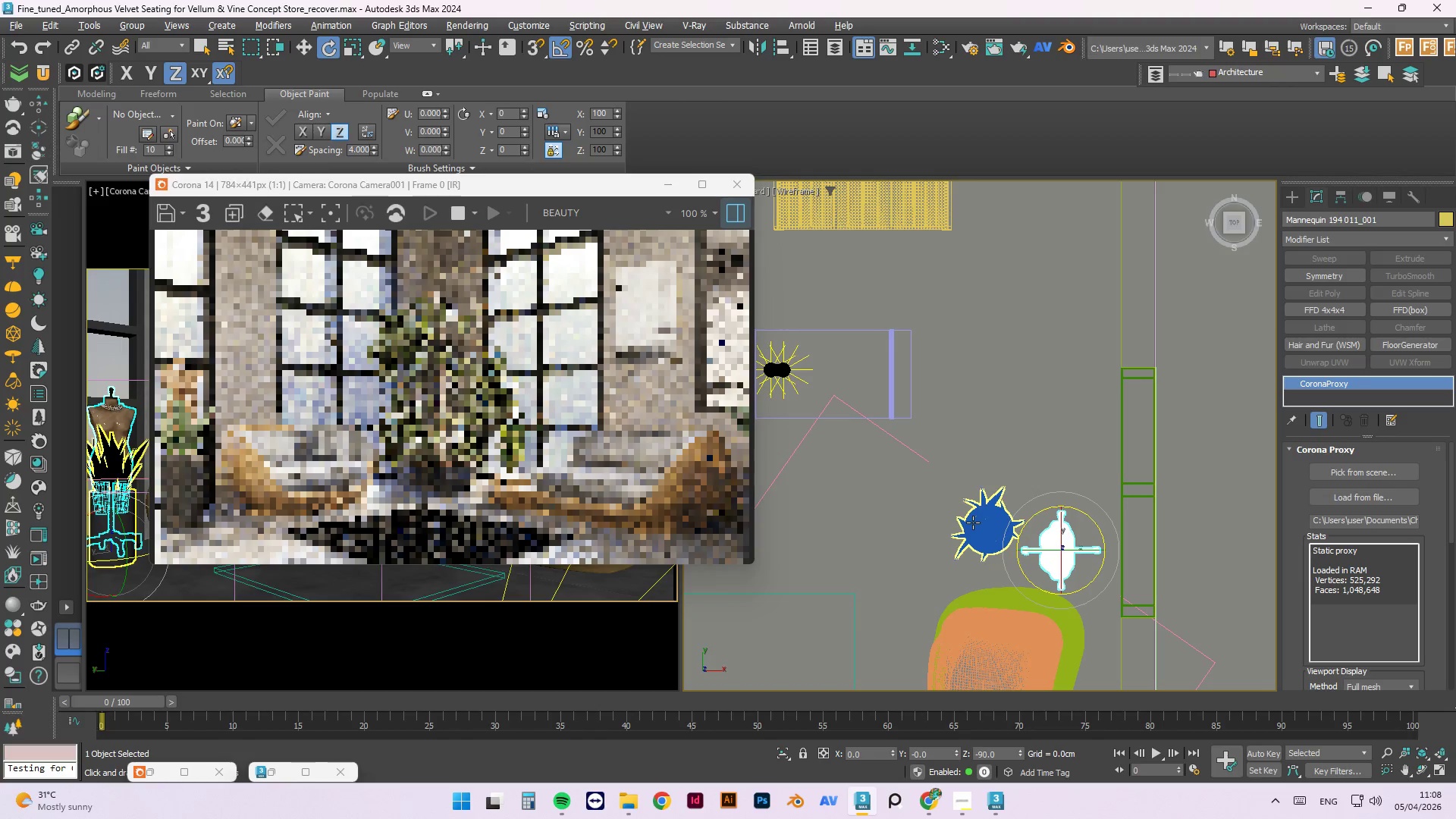 
left_click([973, 522])
 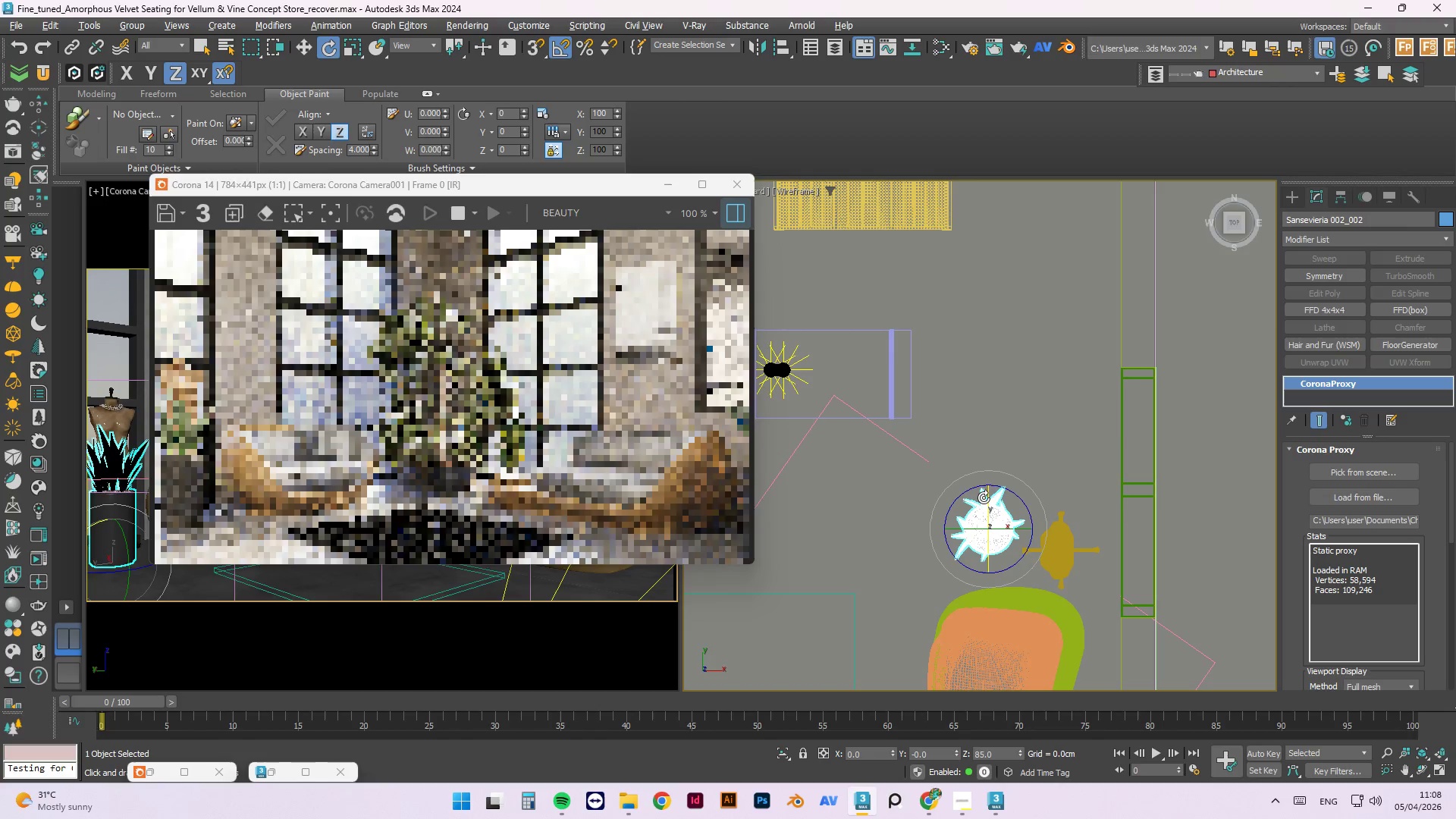 
key(W)
 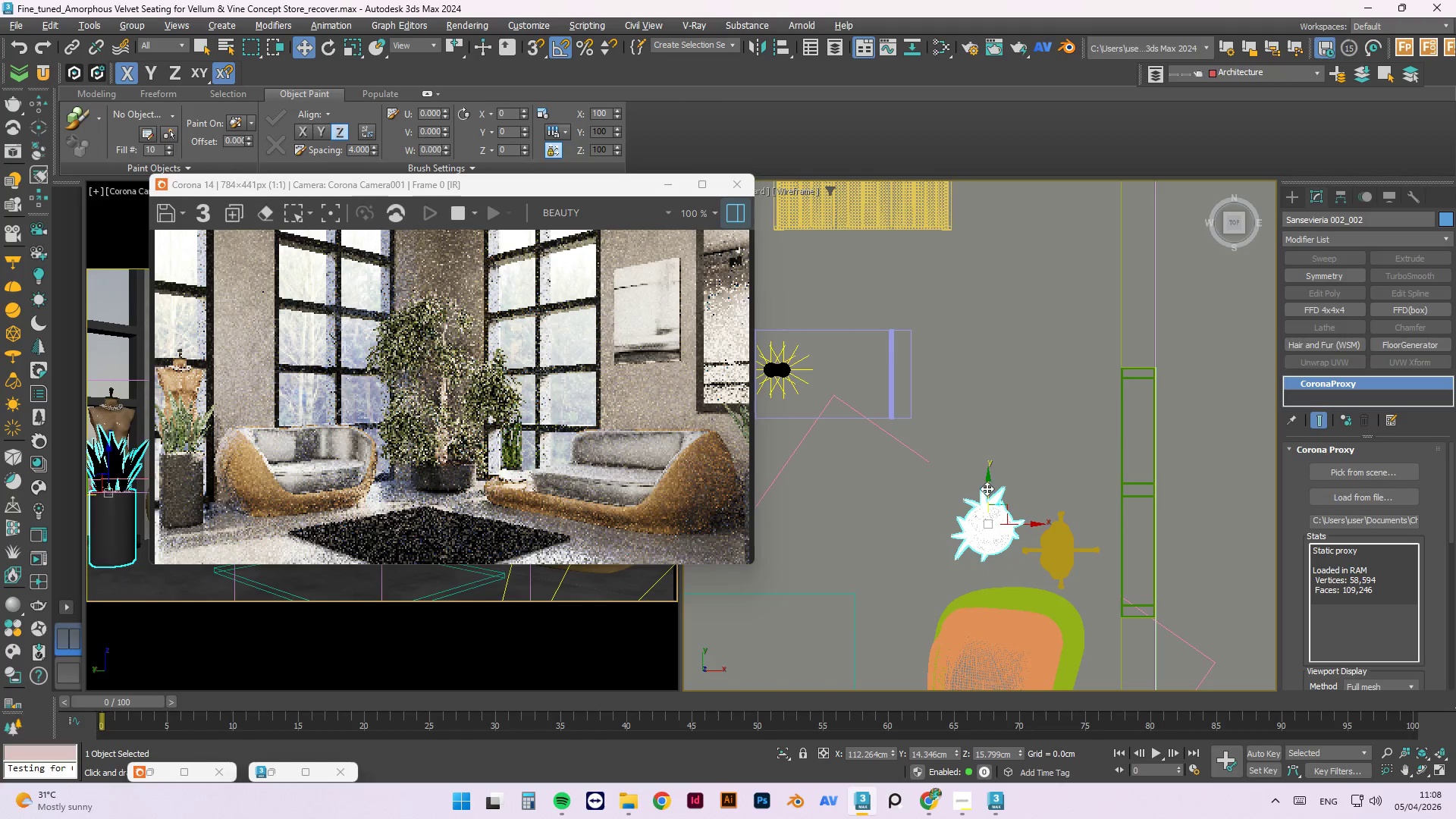 
left_click_drag(start_coordinate=[987, 487], to_coordinate=[988, 425])
 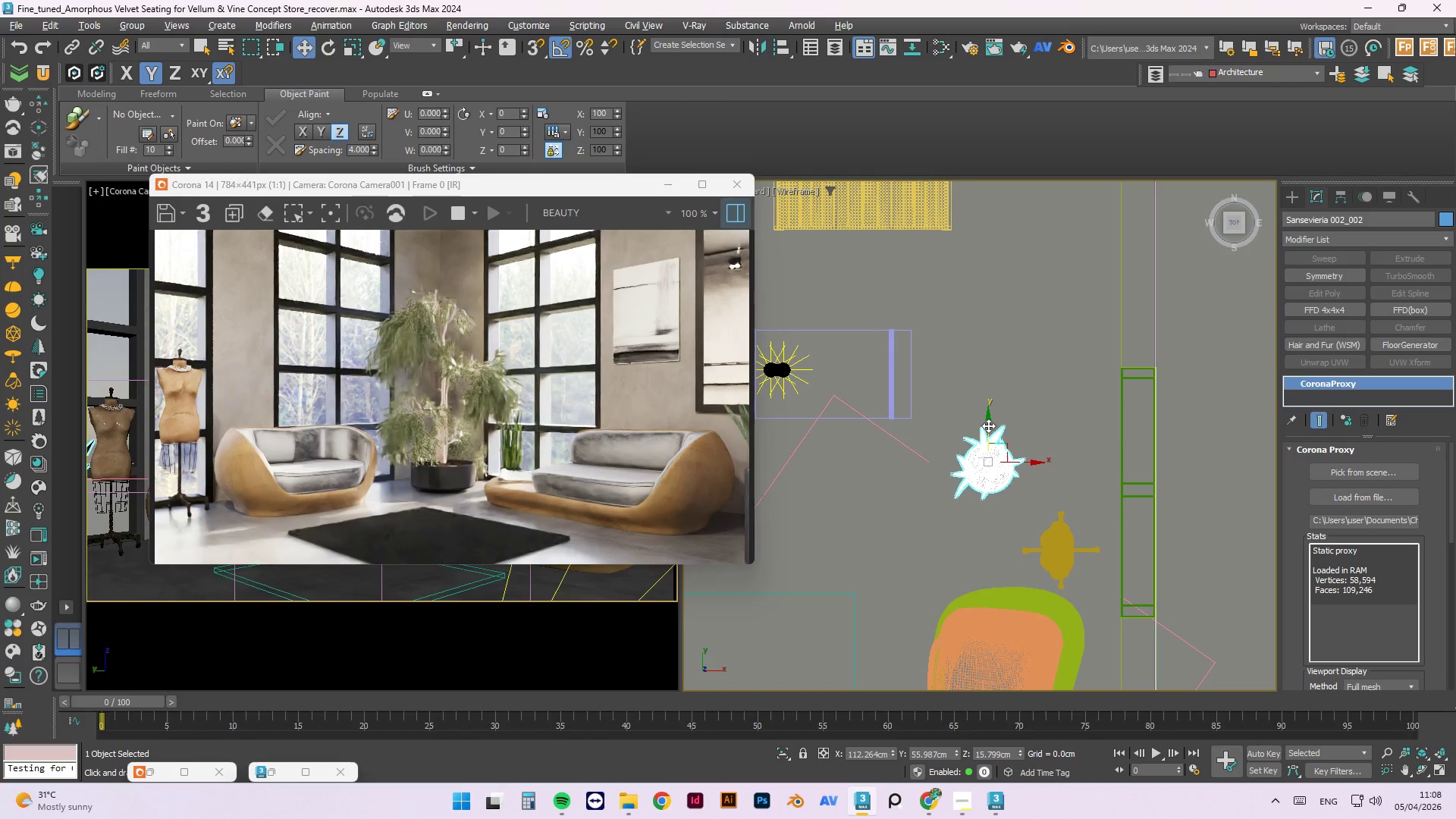 
wait(5.75)
 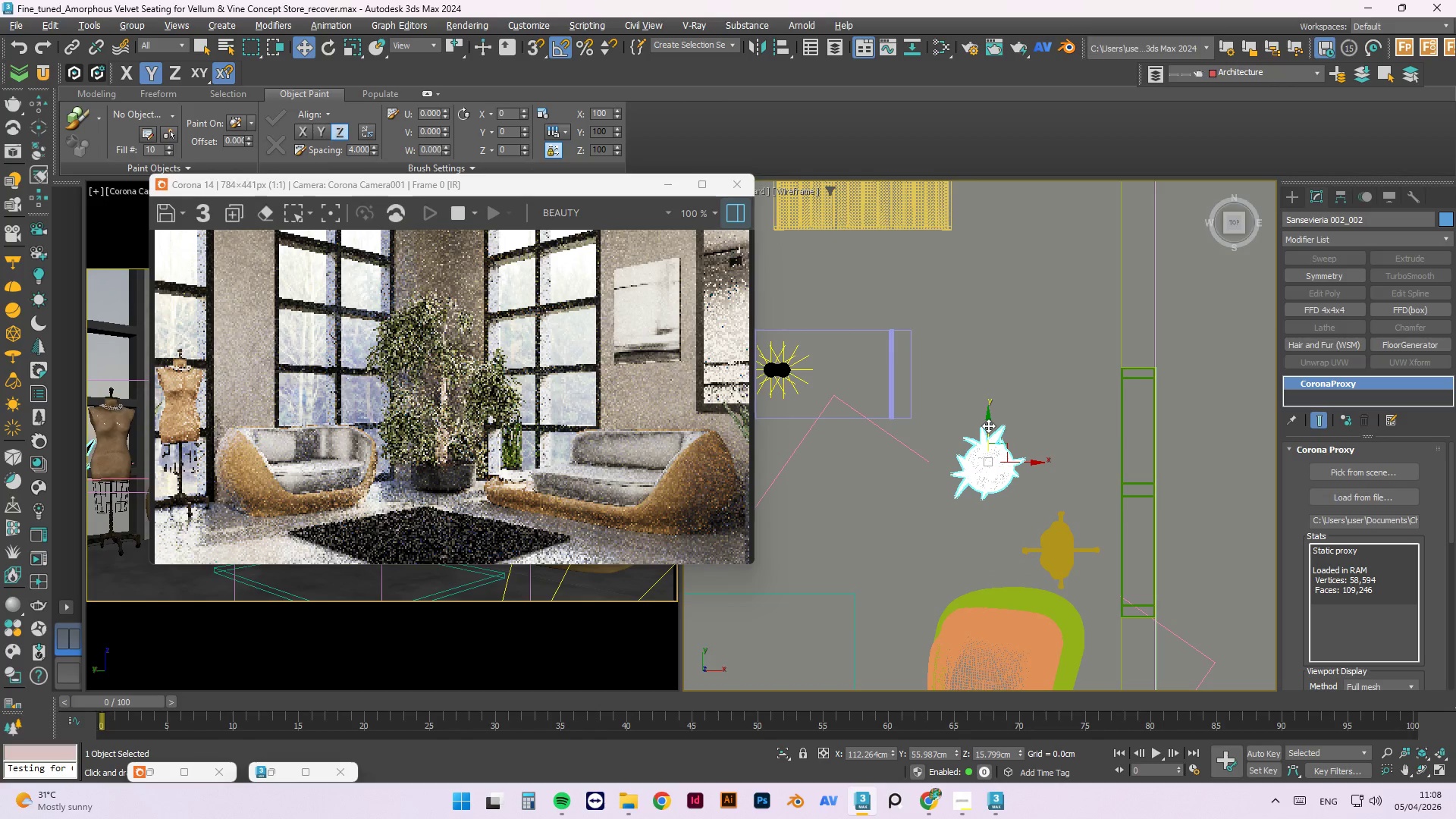 
scroll: coordinate [994, 436], scroll_direction: up, amount: 2.0
 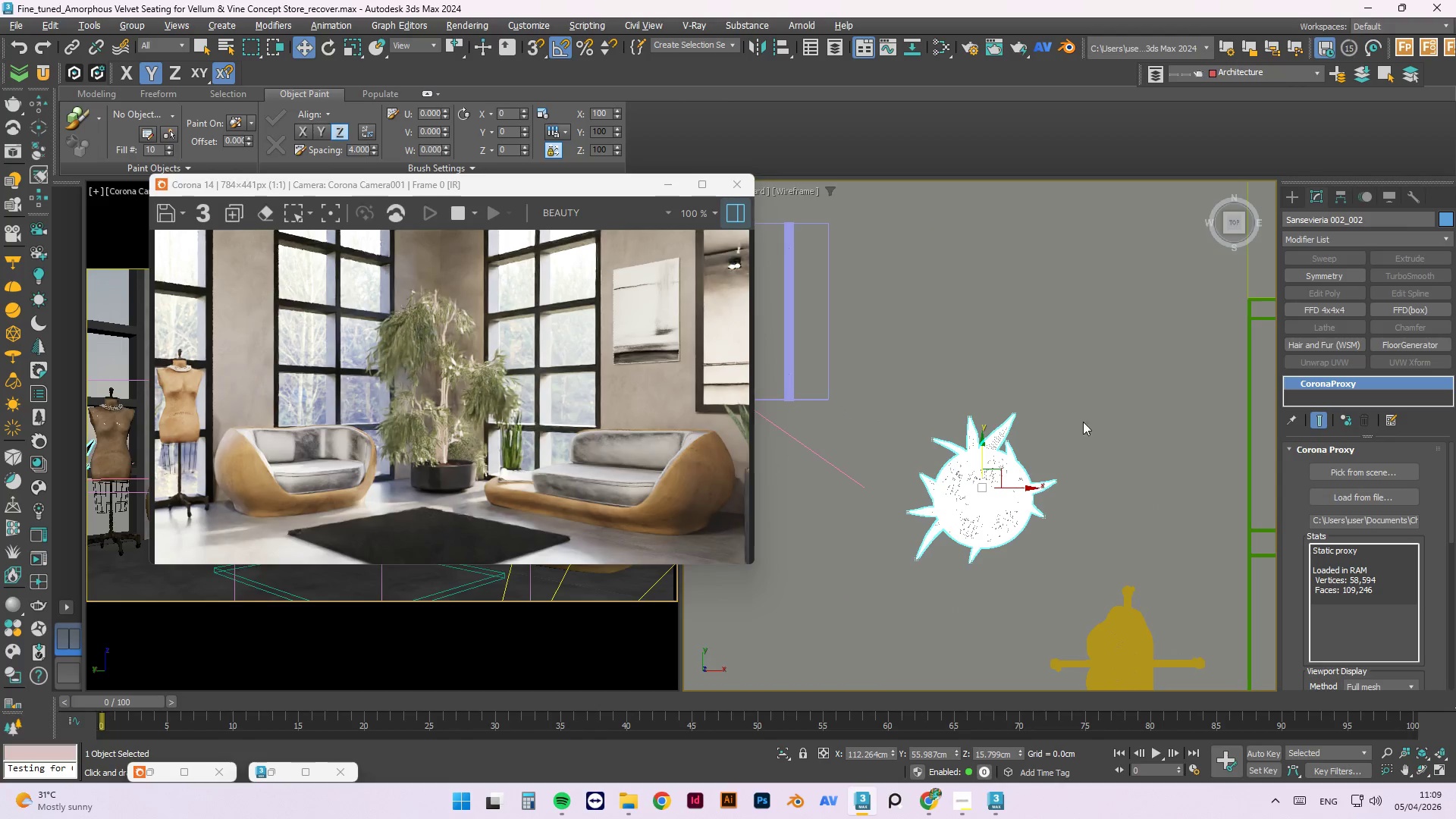 
scroll: coordinate [1079, 413], scroll_direction: down, amount: 2.0
 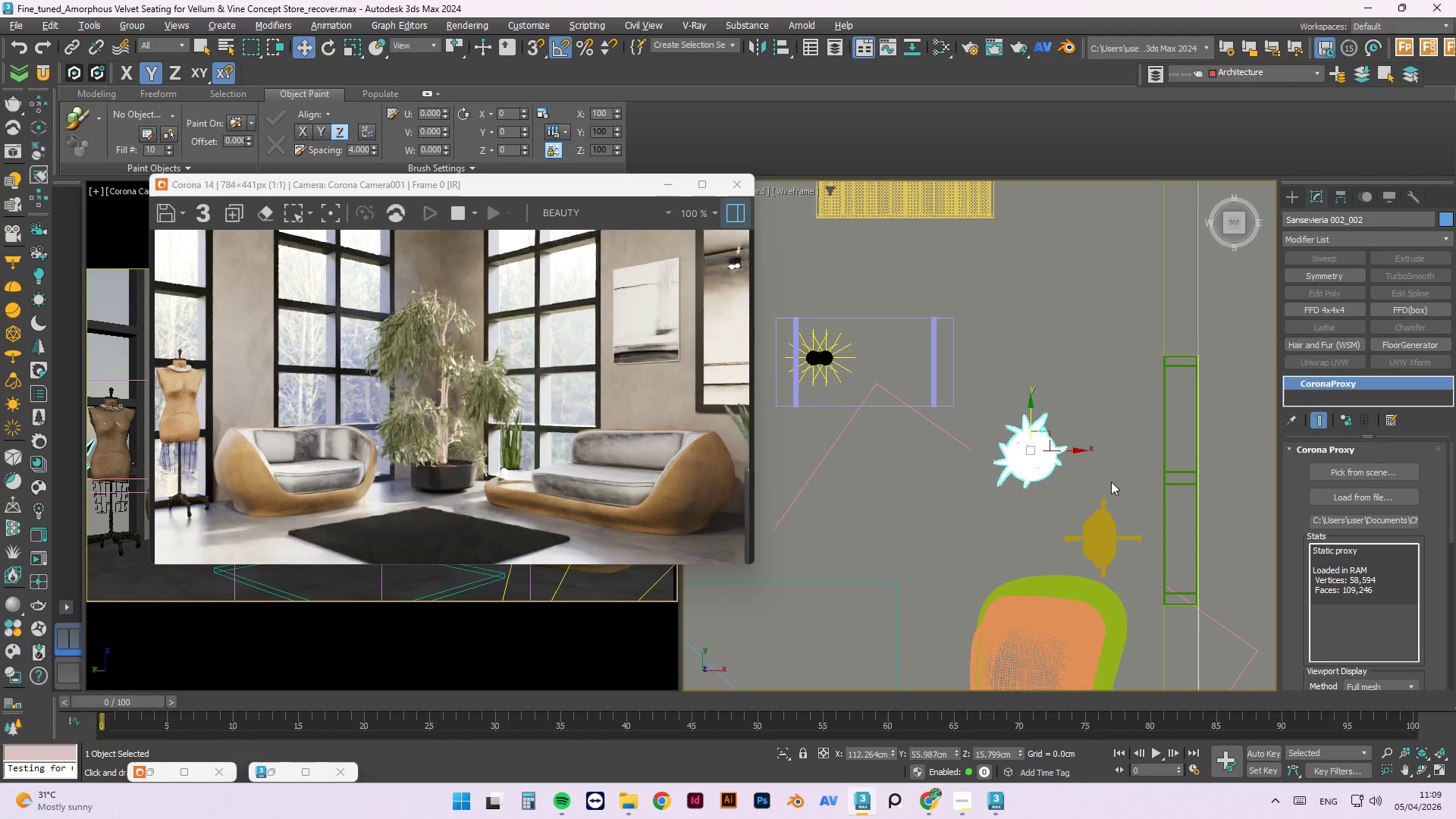 
left_click([1111, 482])
 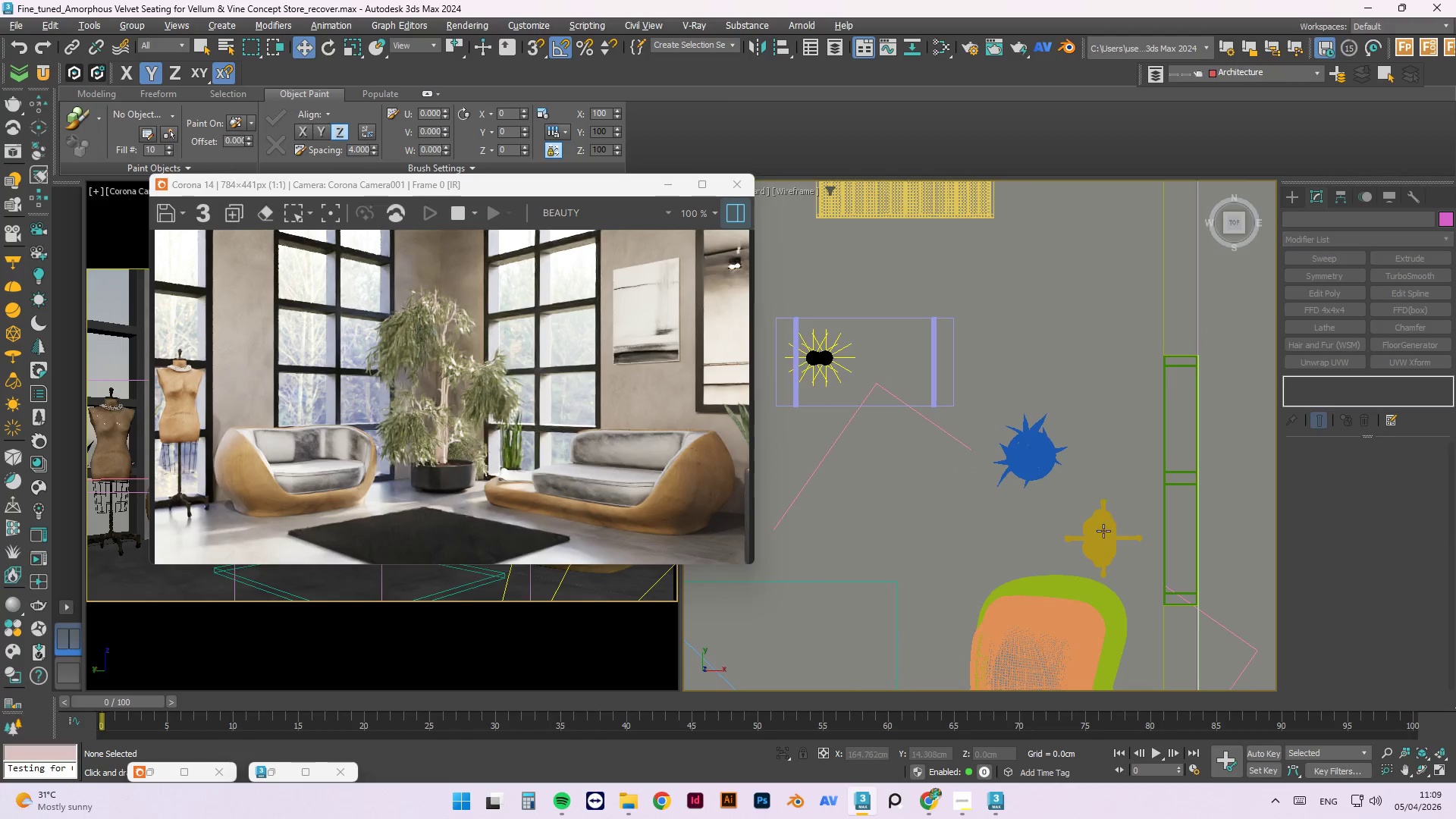 
double_click([1103, 532])
 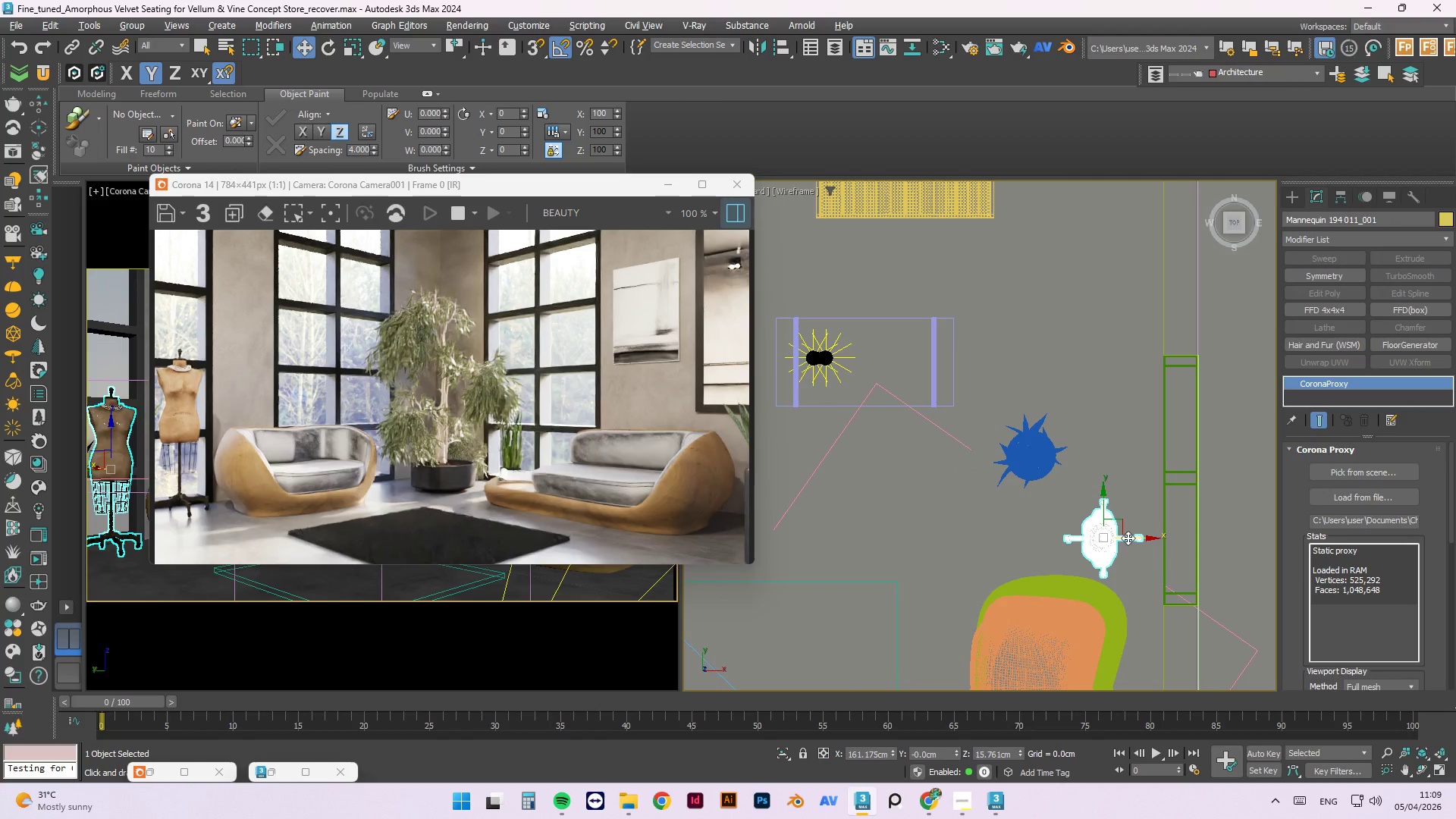 
left_click_drag(start_coordinate=[1132, 538], to_coordinate=[1108, 536])
 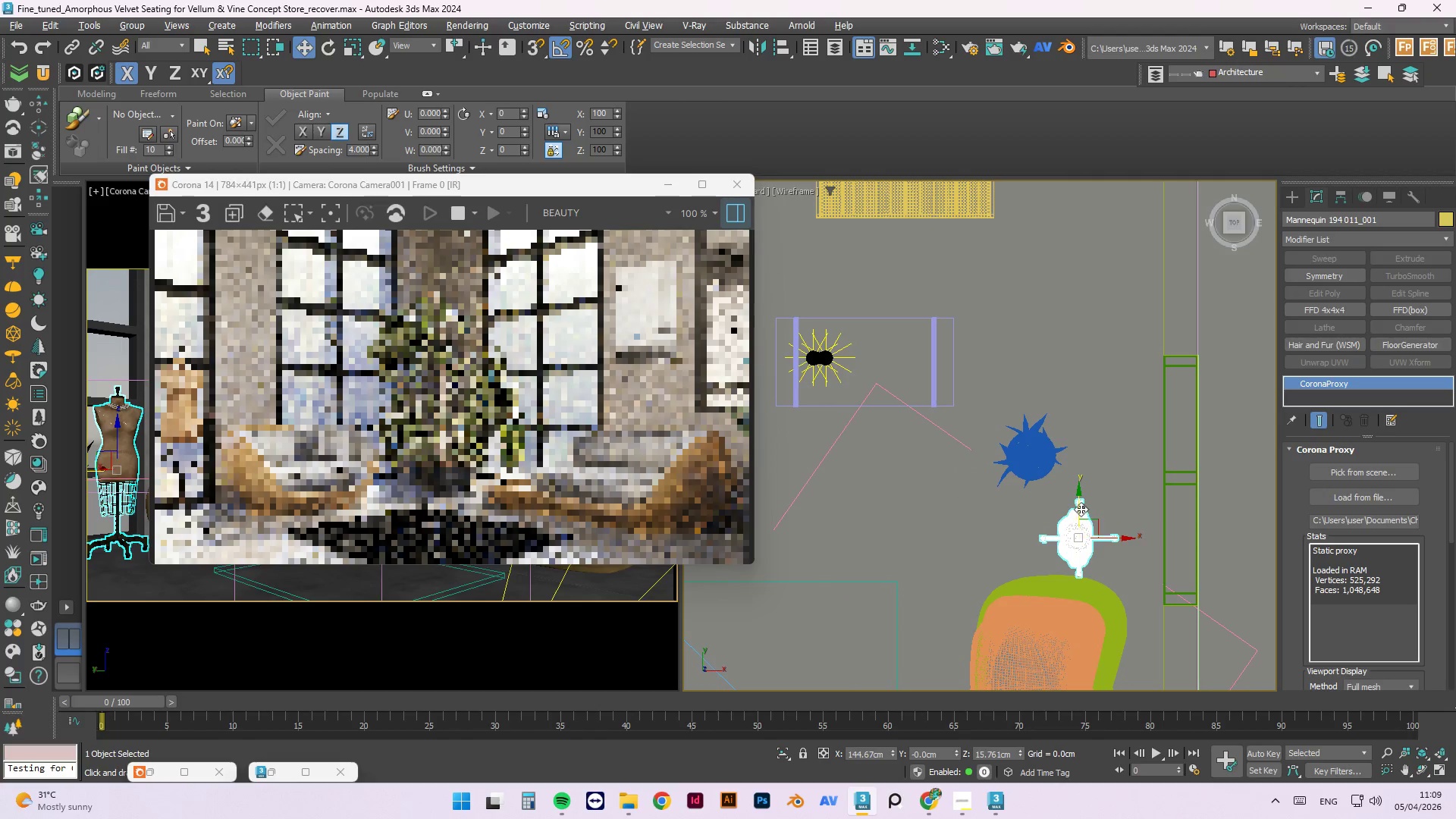 
left_click_drag(start_coordinate=[1079, 508], to_coordinate=[1080, 494])
 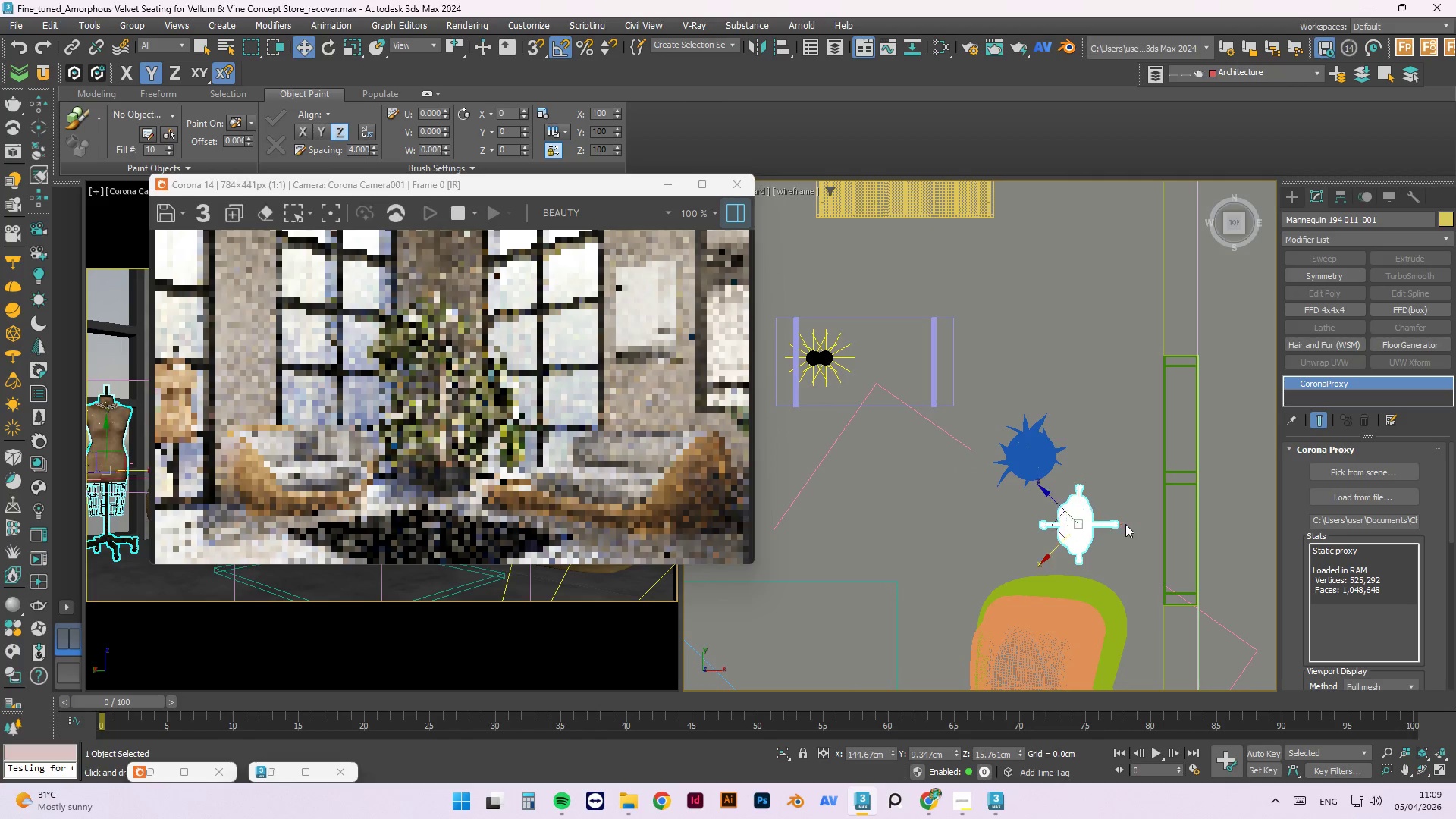 
left_click_drag(start_coordinate=[1124, 522], to_coordinate=[1118, 522])
 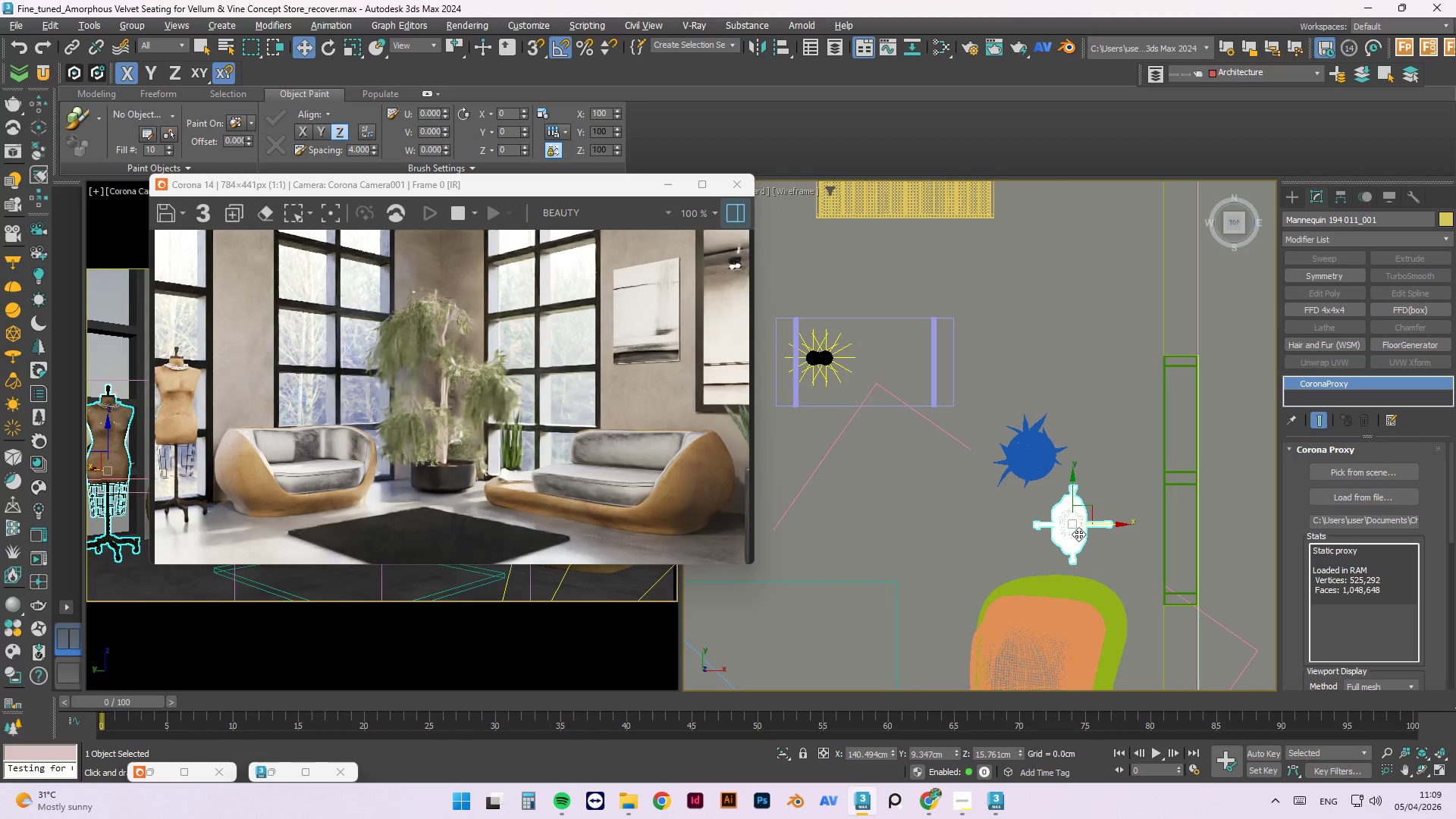 
left_click_drag(start_coordinate=[1071, 491], to_coordinate=[1070, 500])
 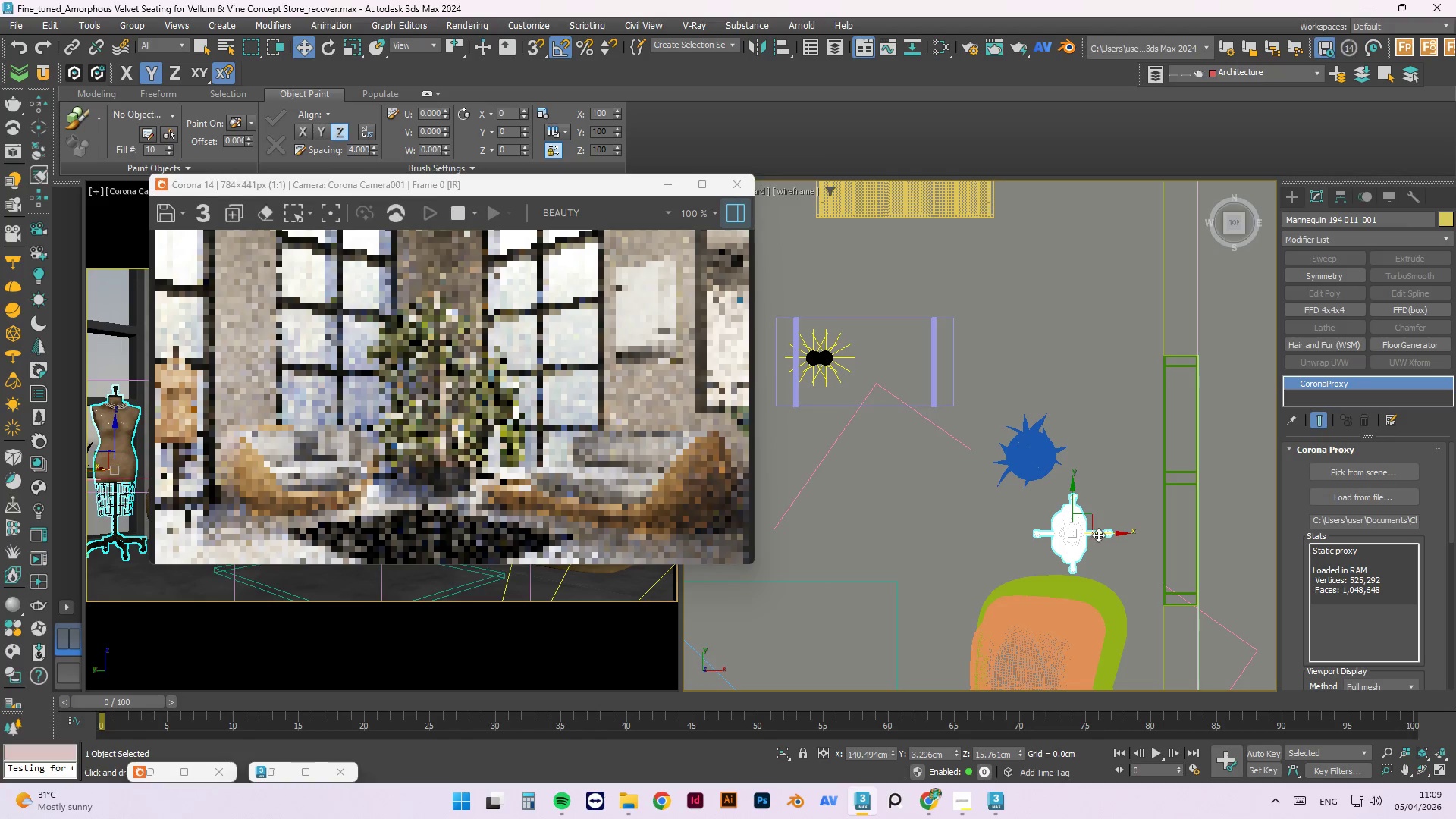 
left_click_drag(start_coordinate=[1100, 535], to_coordinate=[1072, 532])
 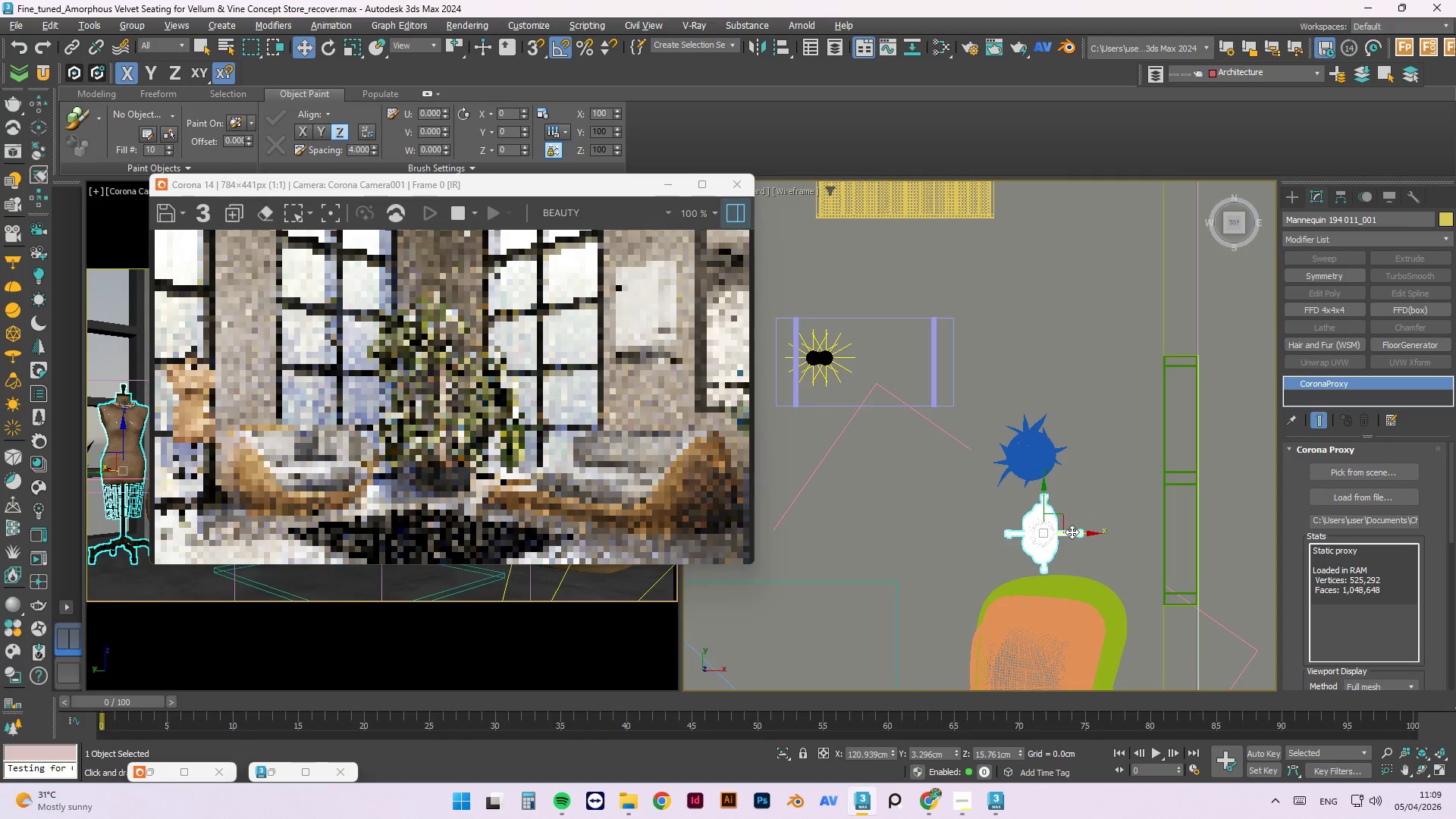 
key(E)
 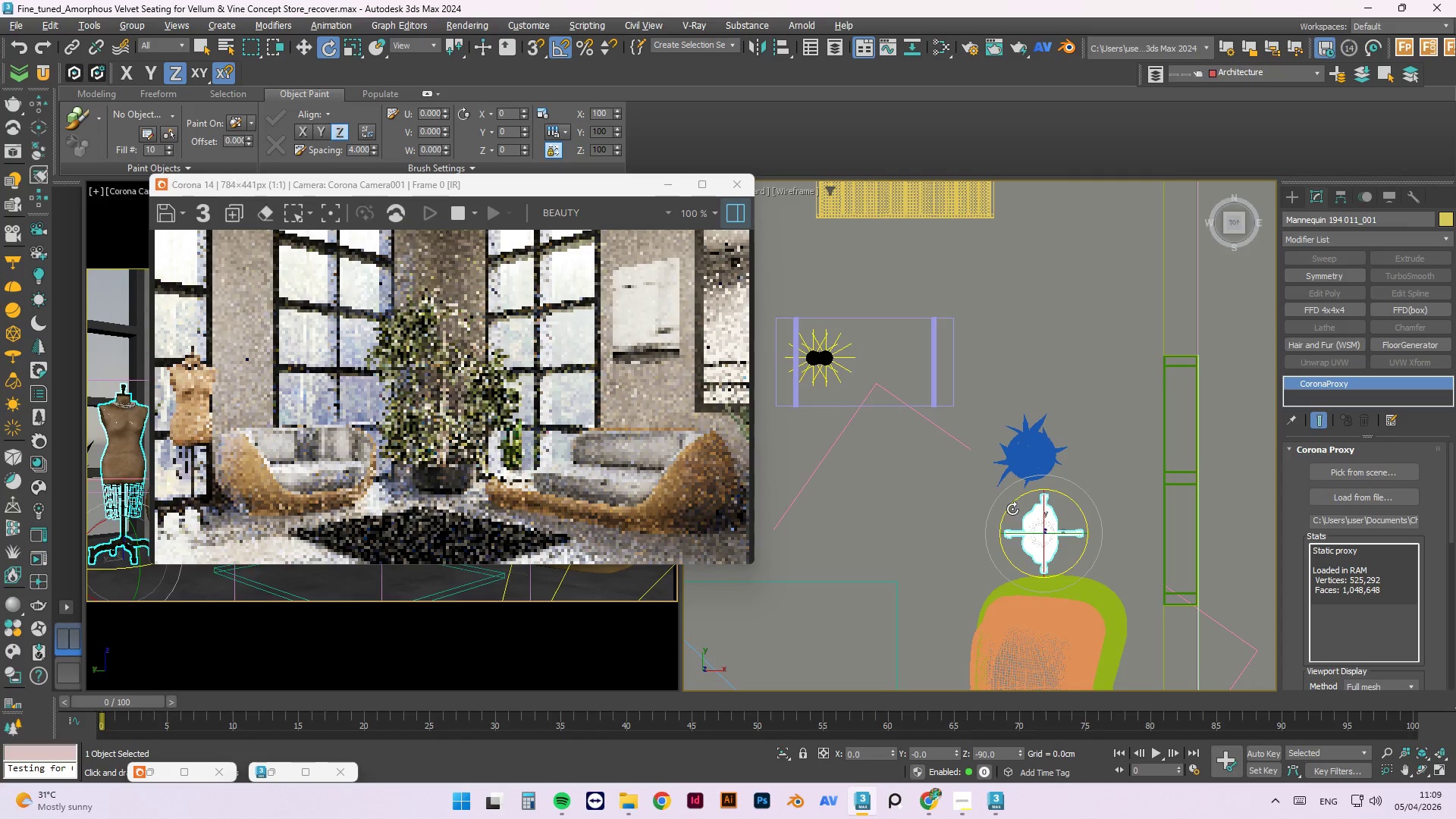 
left_click_drag(start_coordinate=[1007, 505], to_coordinate=[997, 519])
 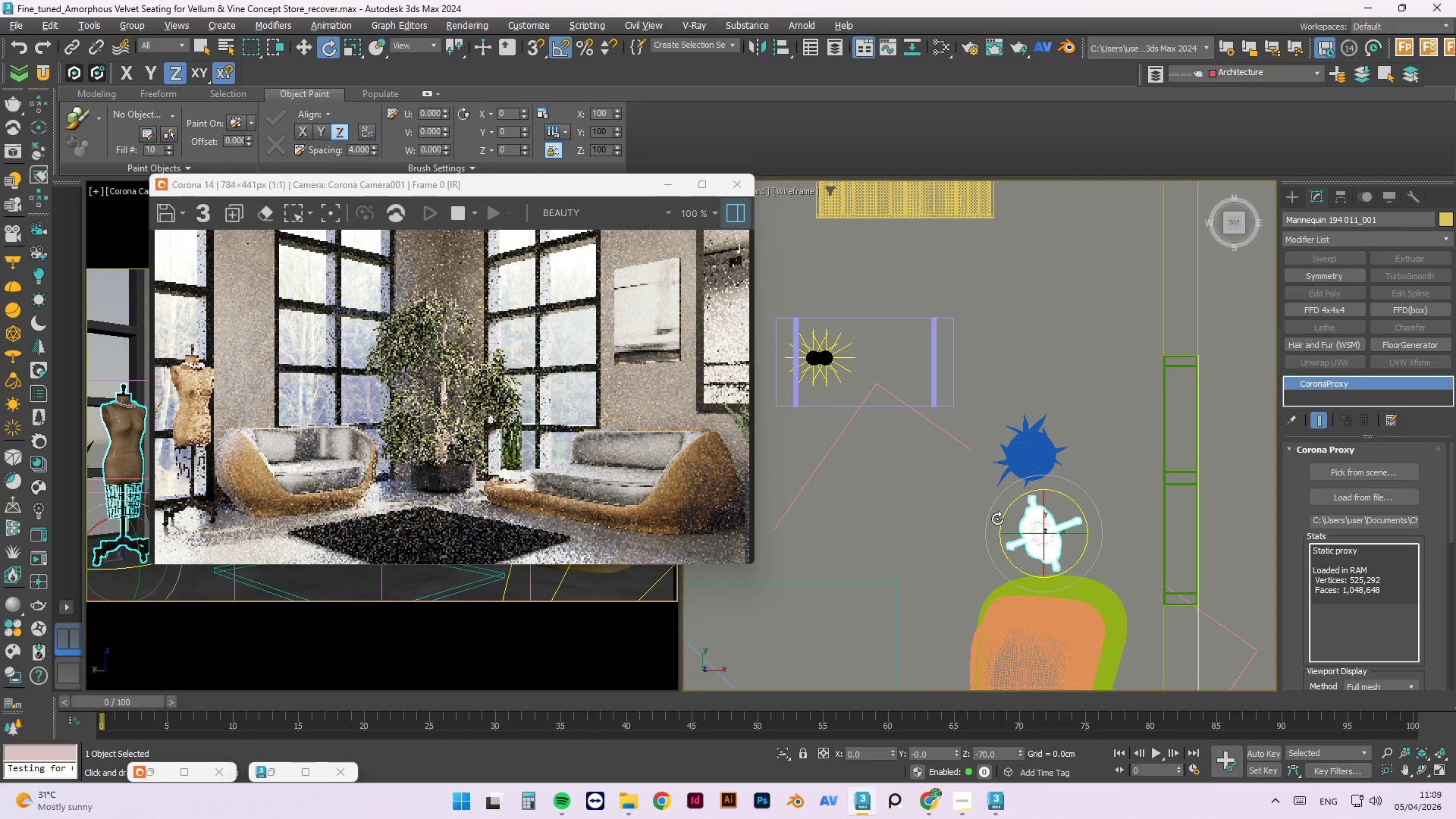 
left_click_drag(start_coordinate=[1012, 510], to_coordinate=[993, 524])
 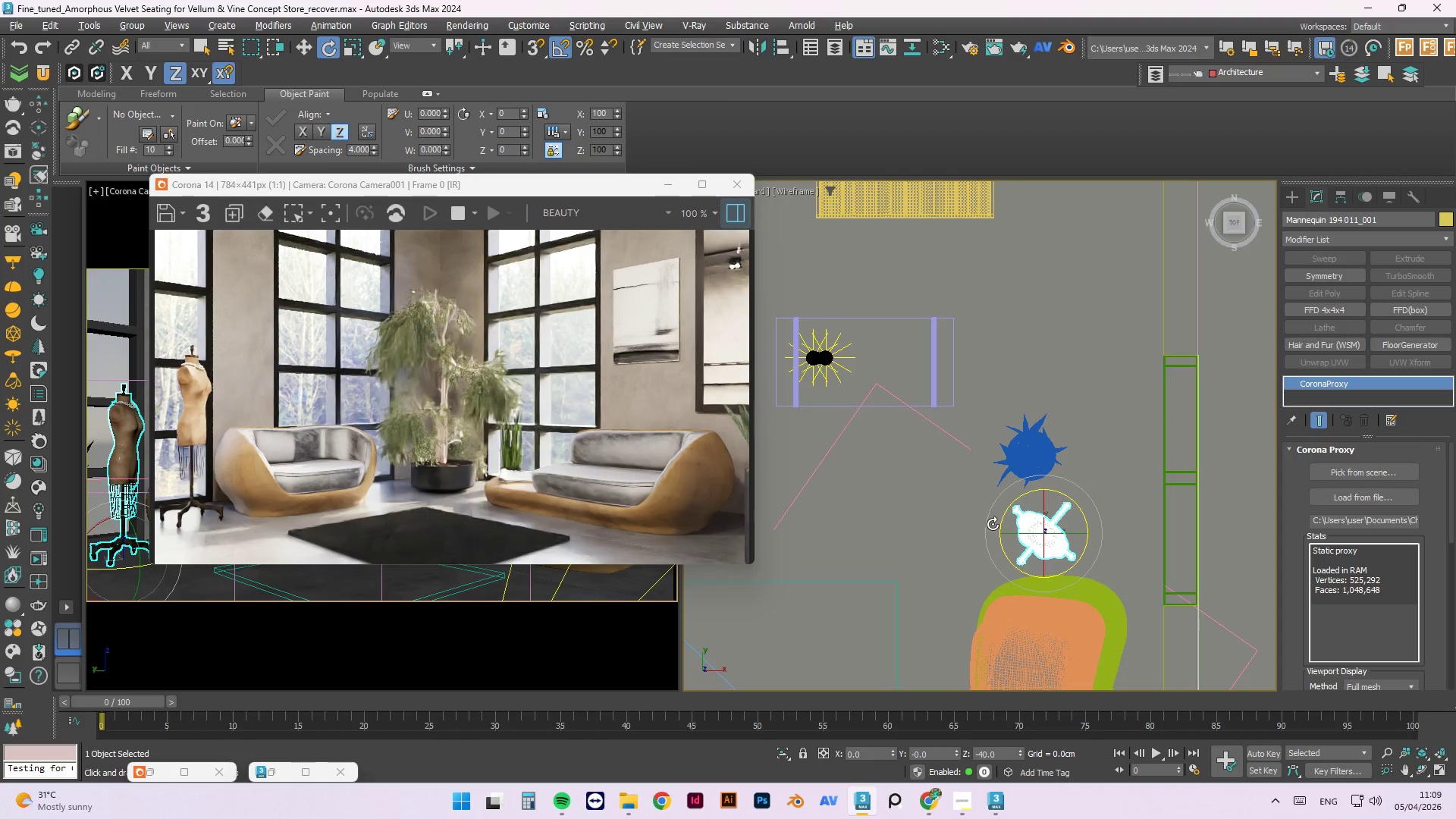 
left_click_drag(start_coordinate=[999, 522], to_coordinate=[1004, 514])
 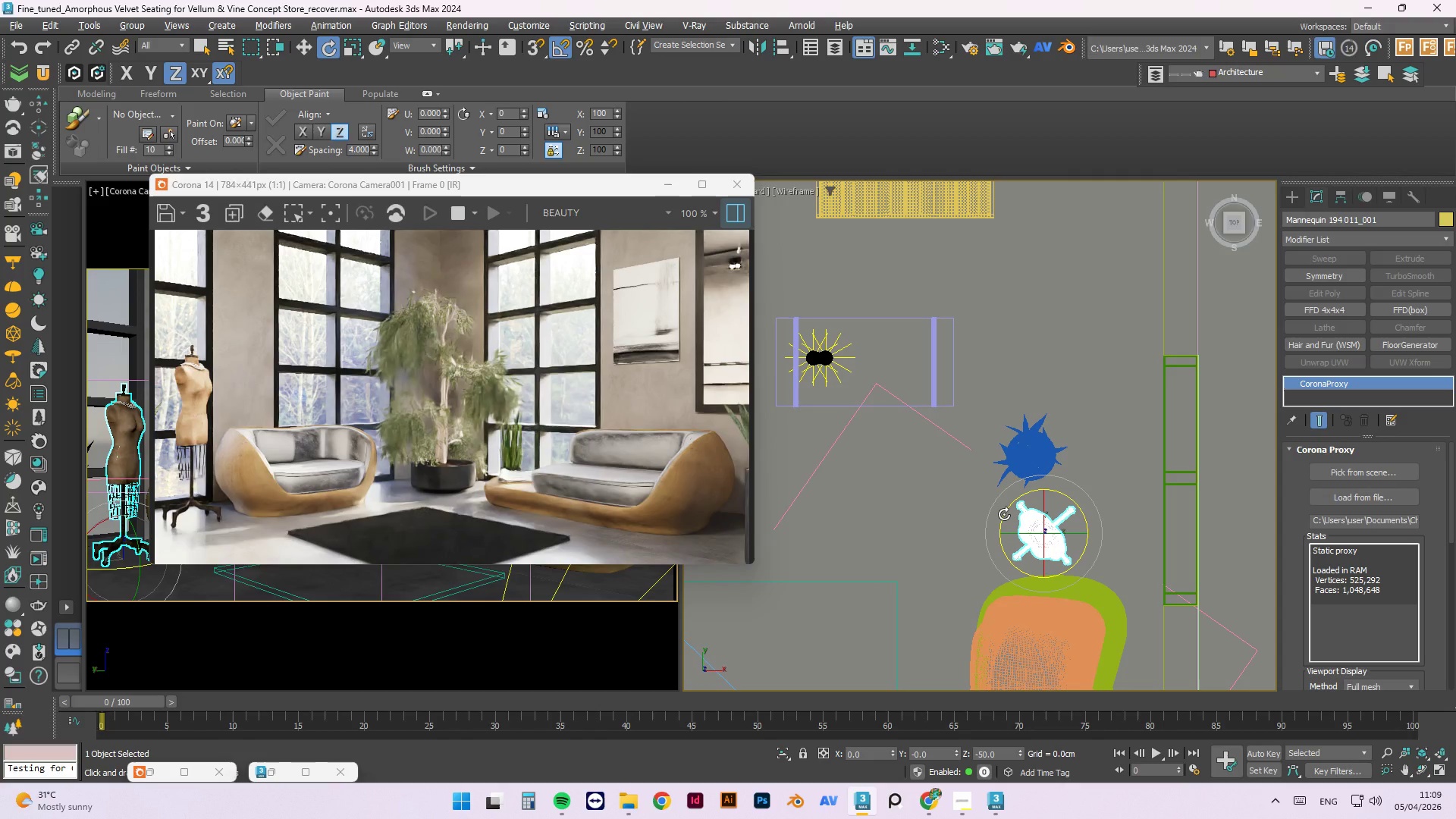 
wait(6.03)
 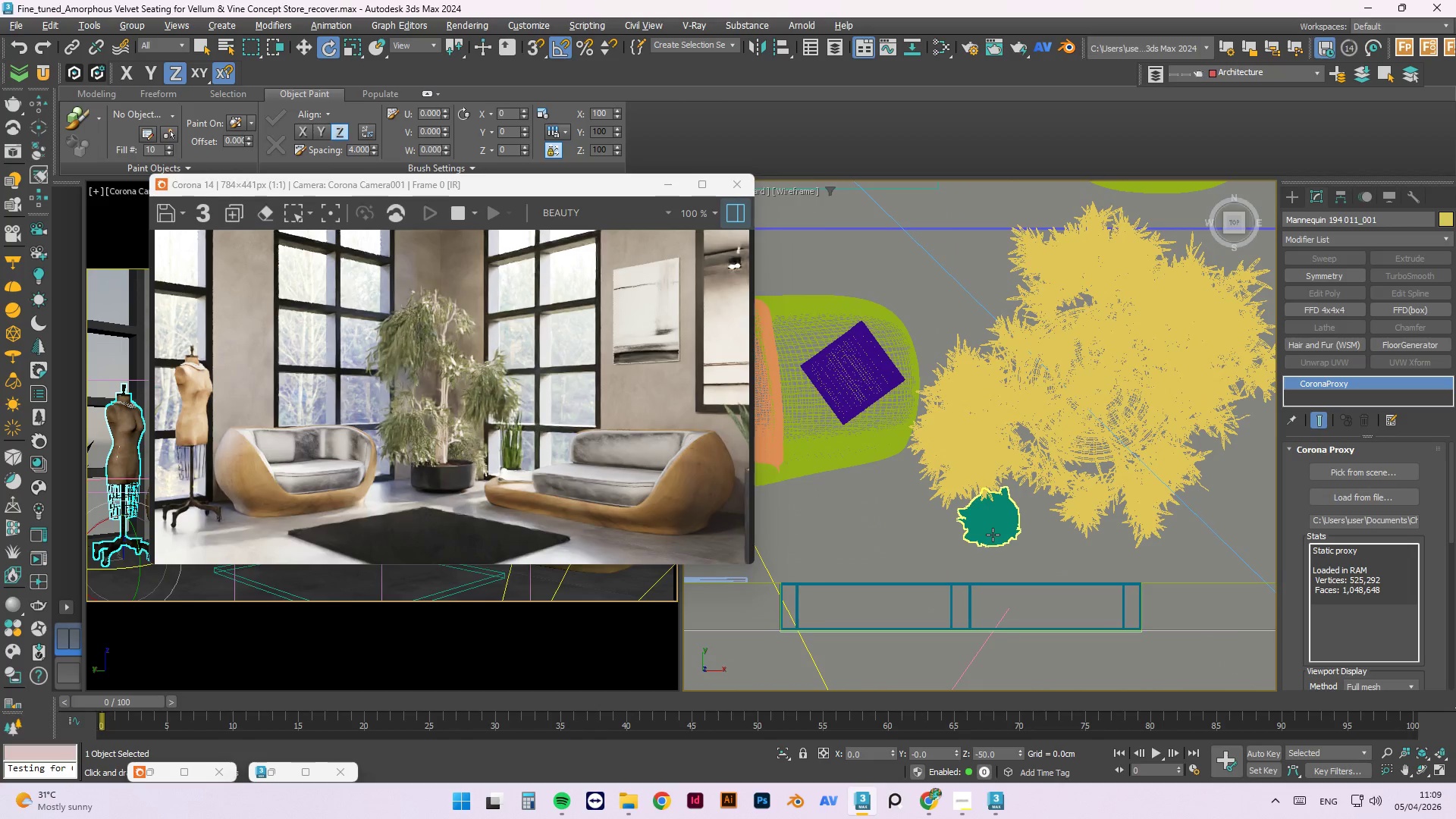 
left_click([993, 535])
 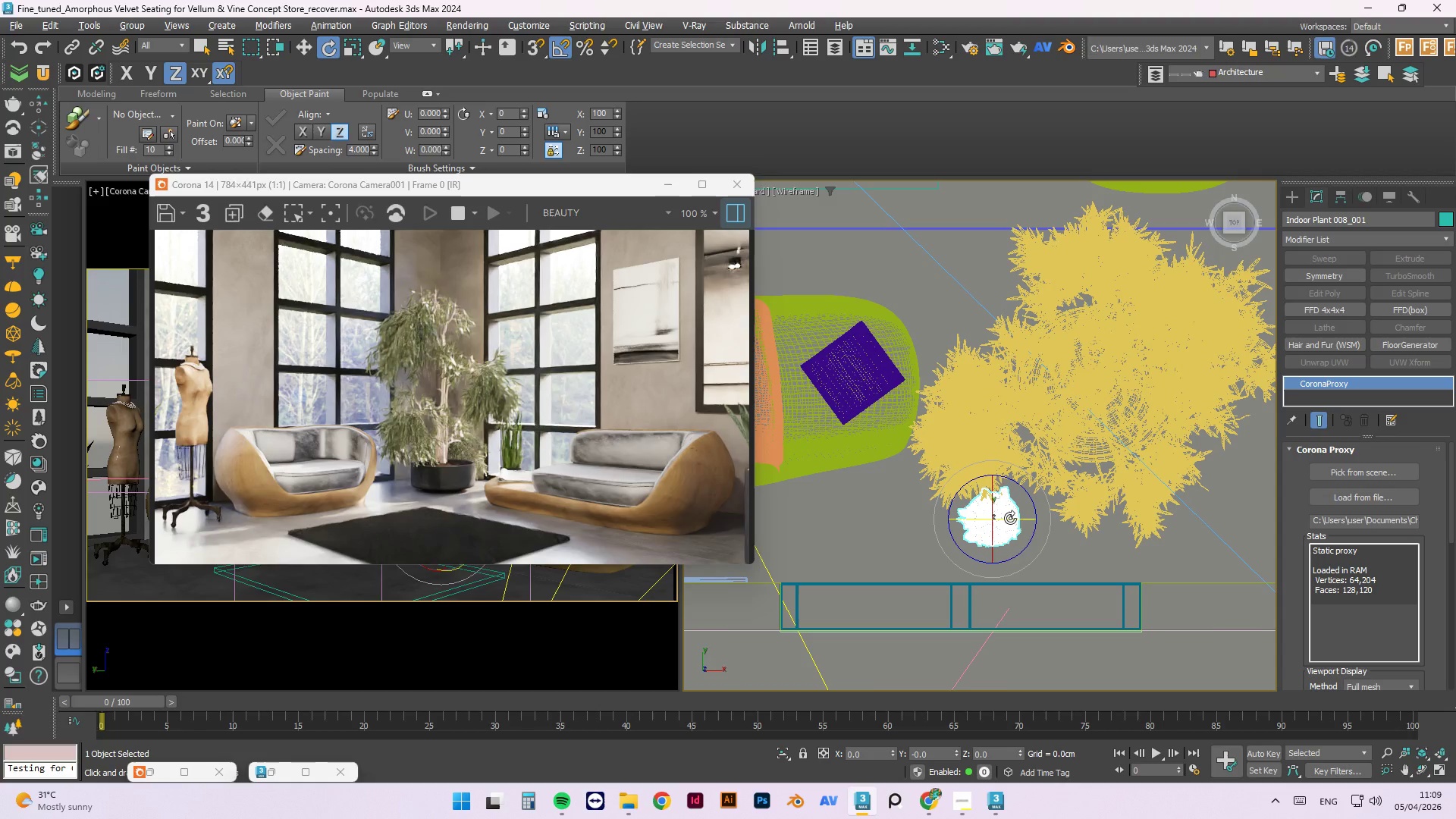 
scroll: coordinate [993, 542], scroll_direction: up, amount: 9.0
 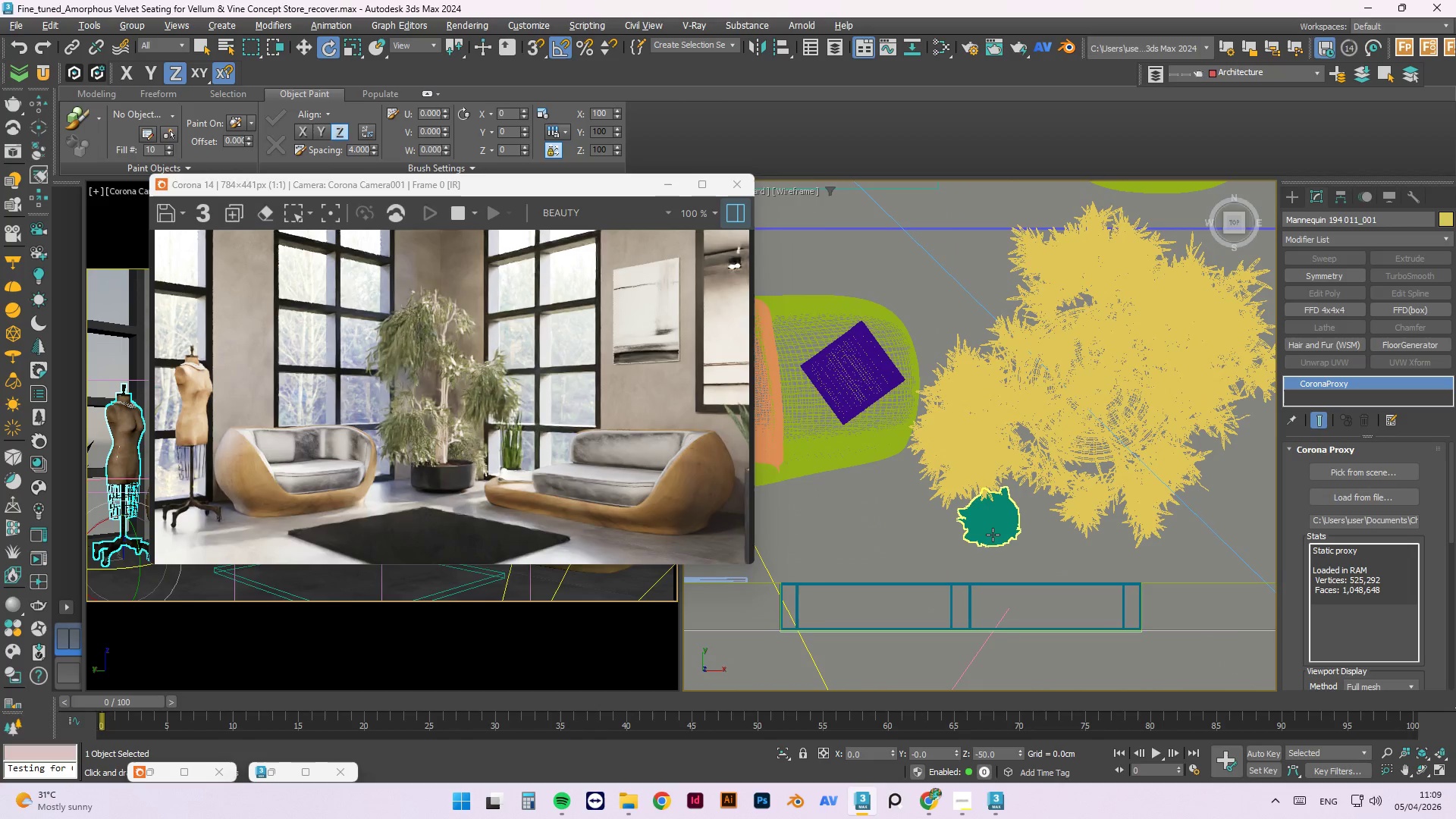 
key(W)
 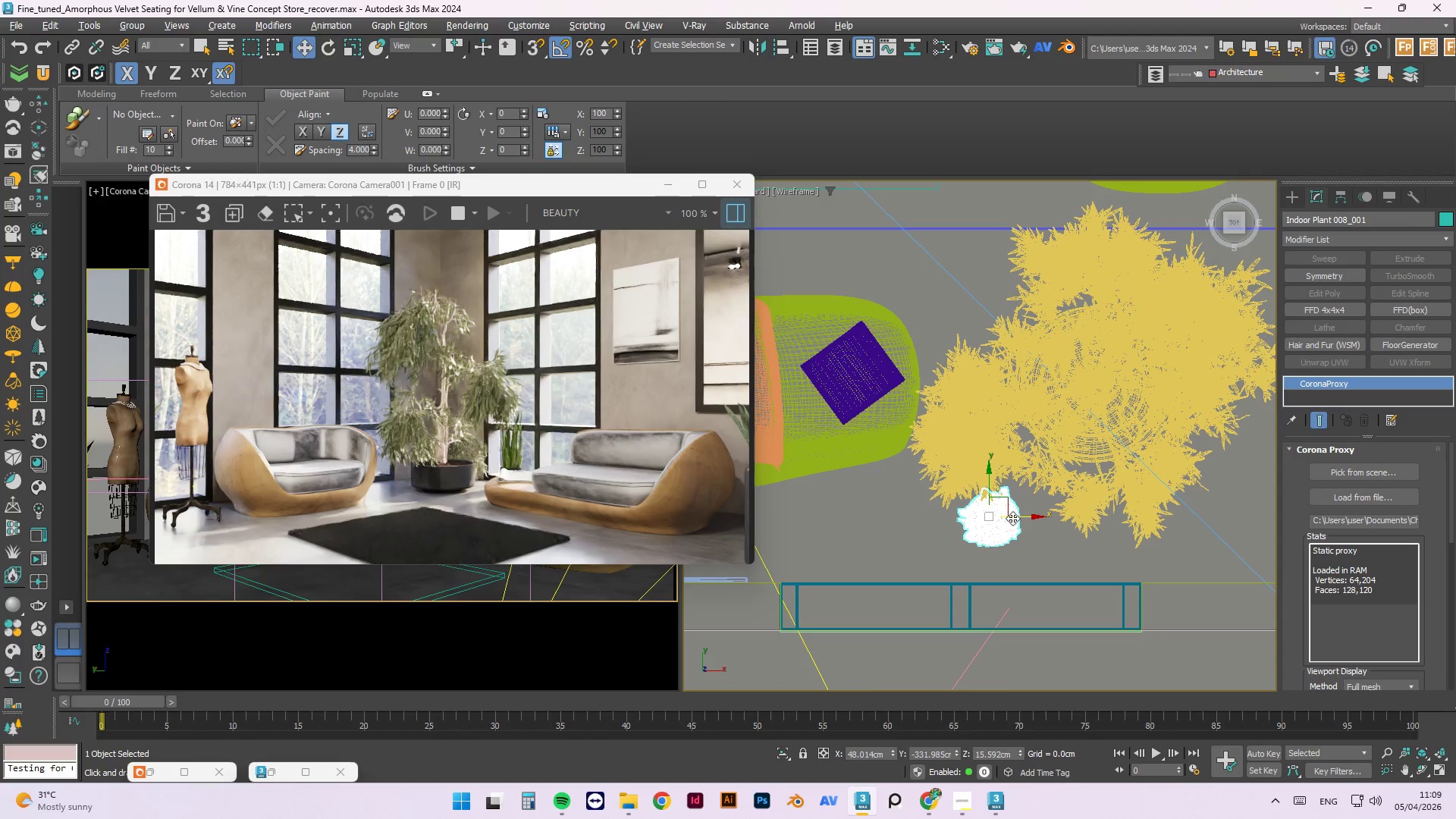 
left_click_drag(start_coordinate=[1012, 518], to_coordinate=[1031, 519])
 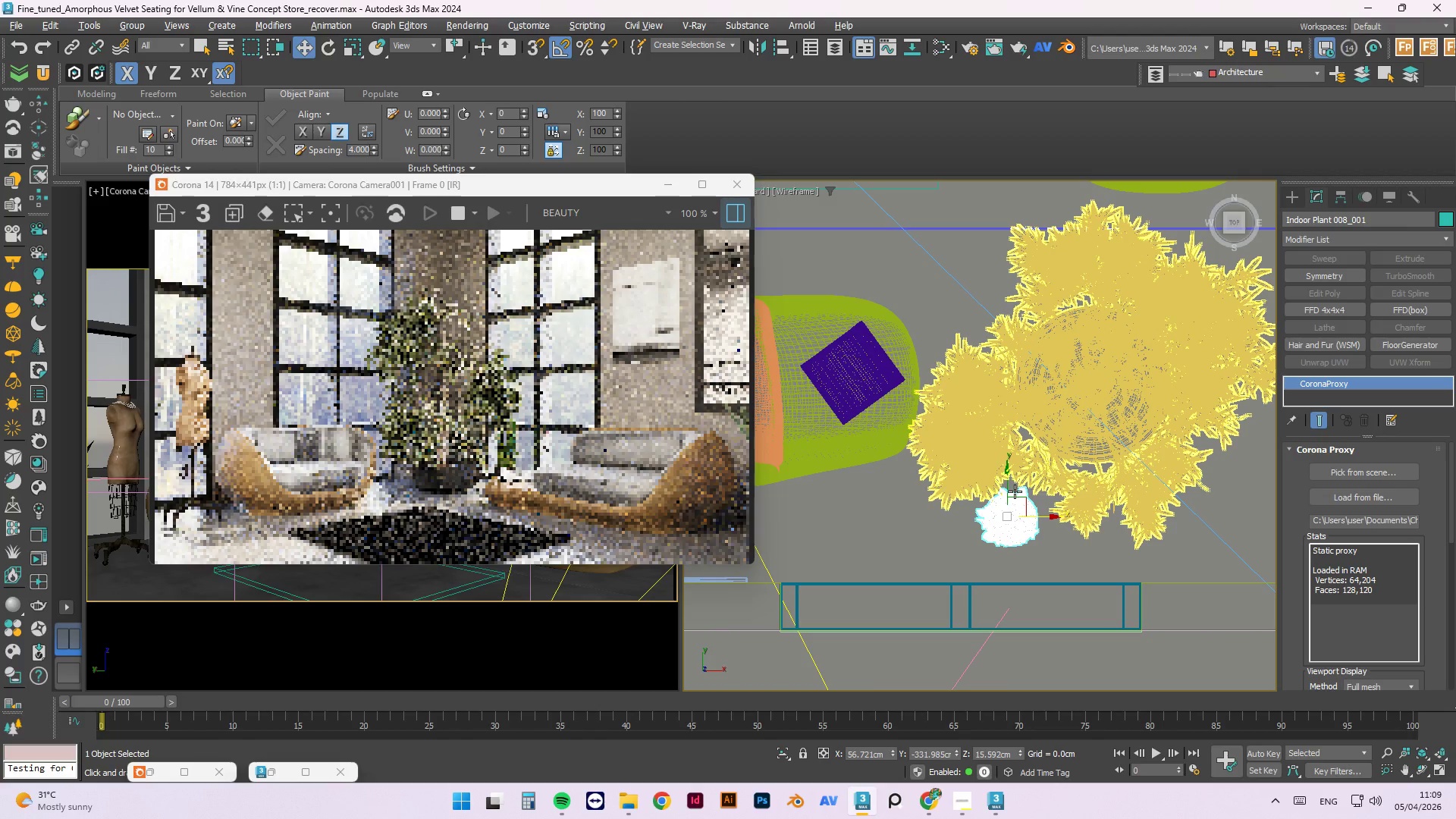 
key(E)
 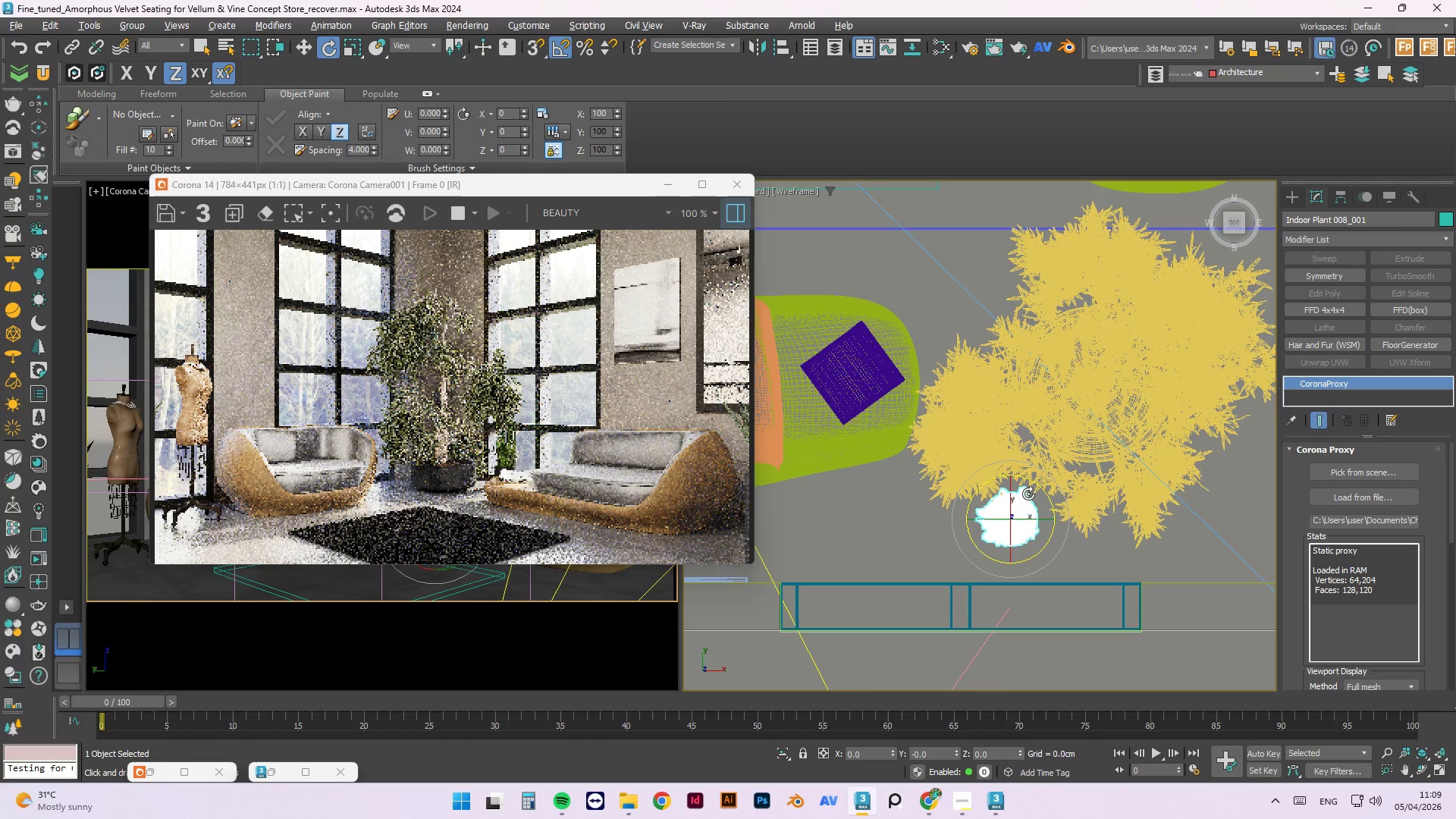 
left_click_drag(start_coordinate=[1036, 491], to_coordinate=[1049, 502])
 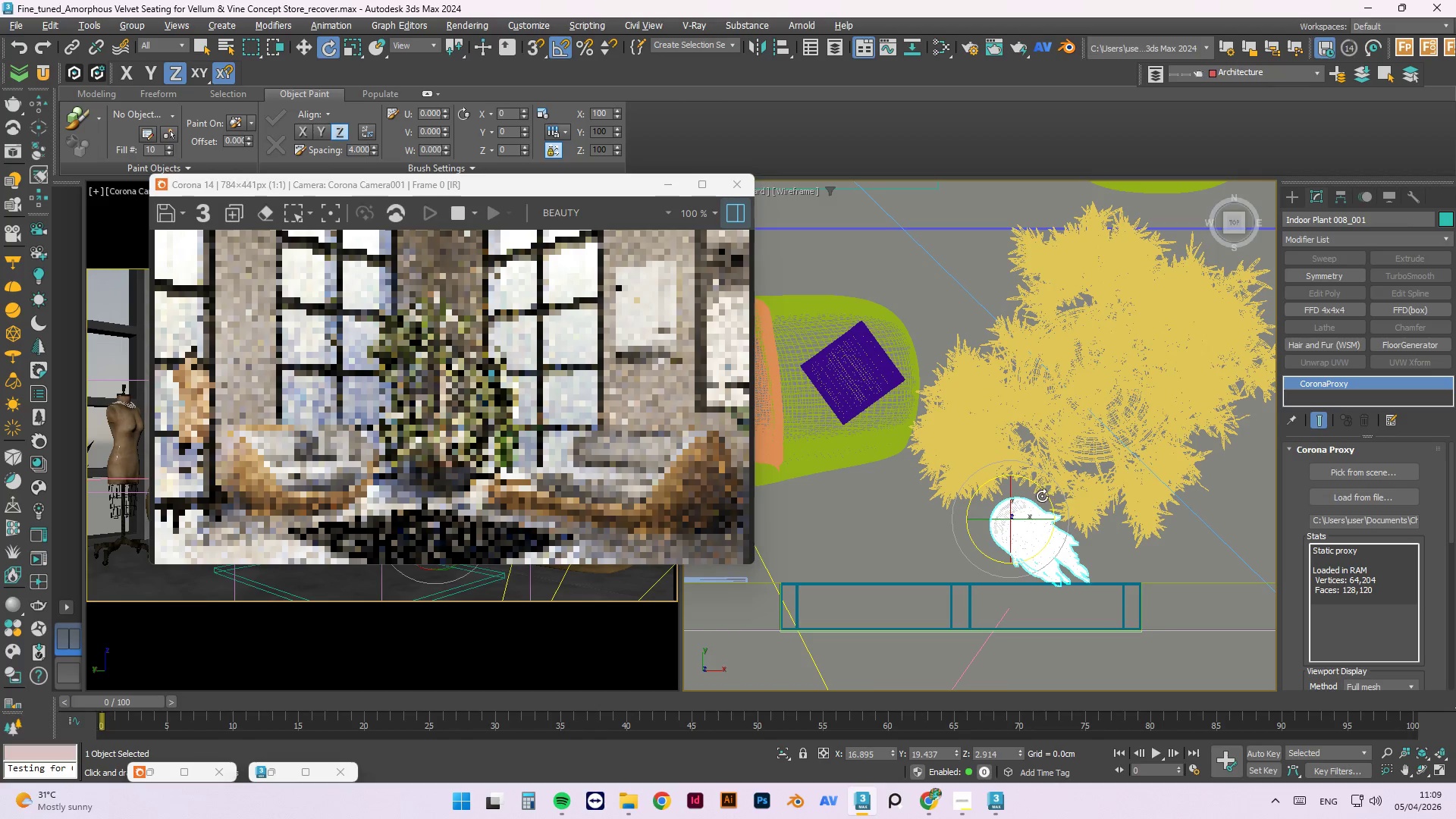 
key(Control+ControlLeft)
 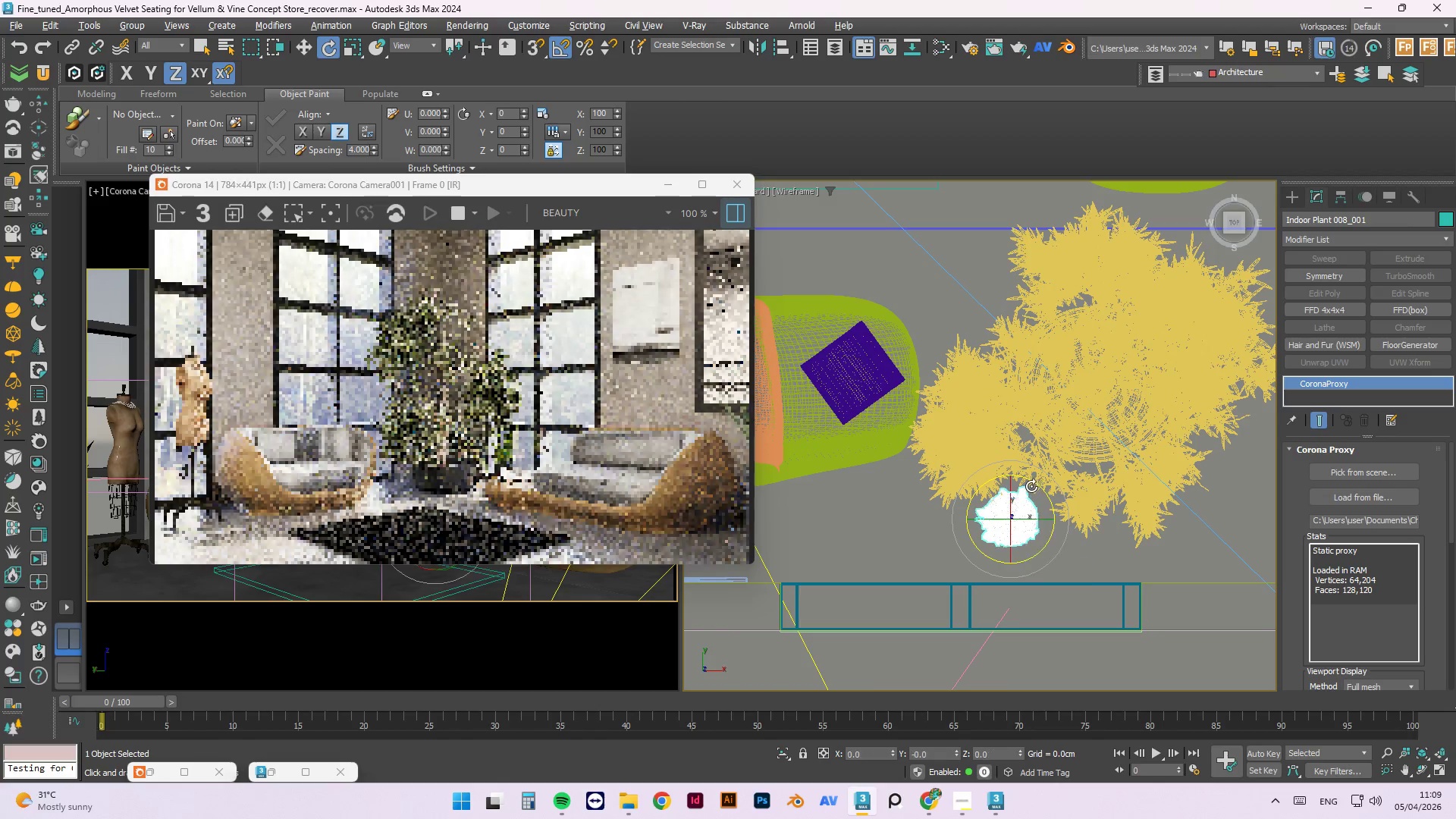 
key(Control+Z)
 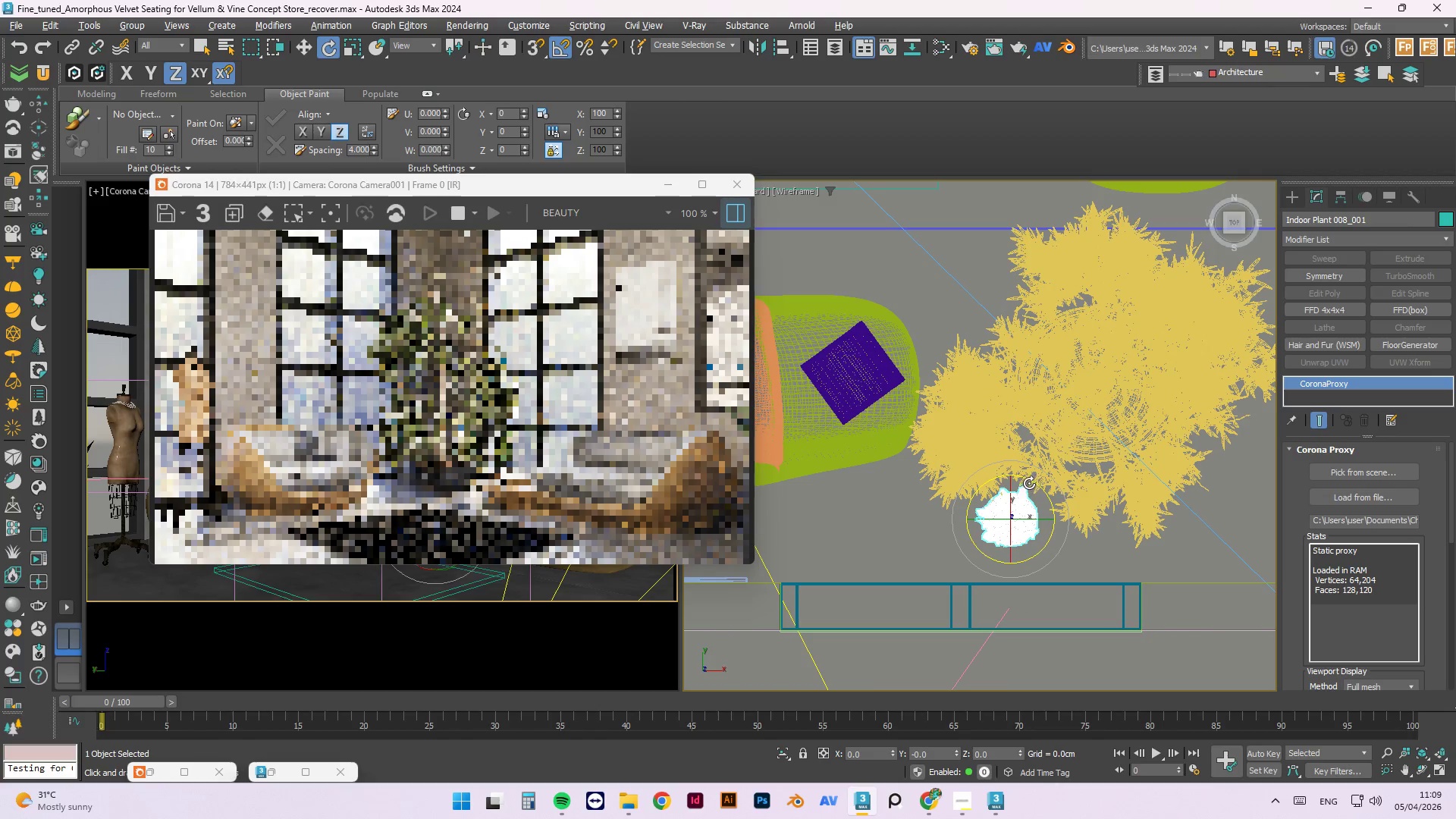 
left_click_drag(start_coordinate=[1031, 483], to_coordinate=[1047, 493])
 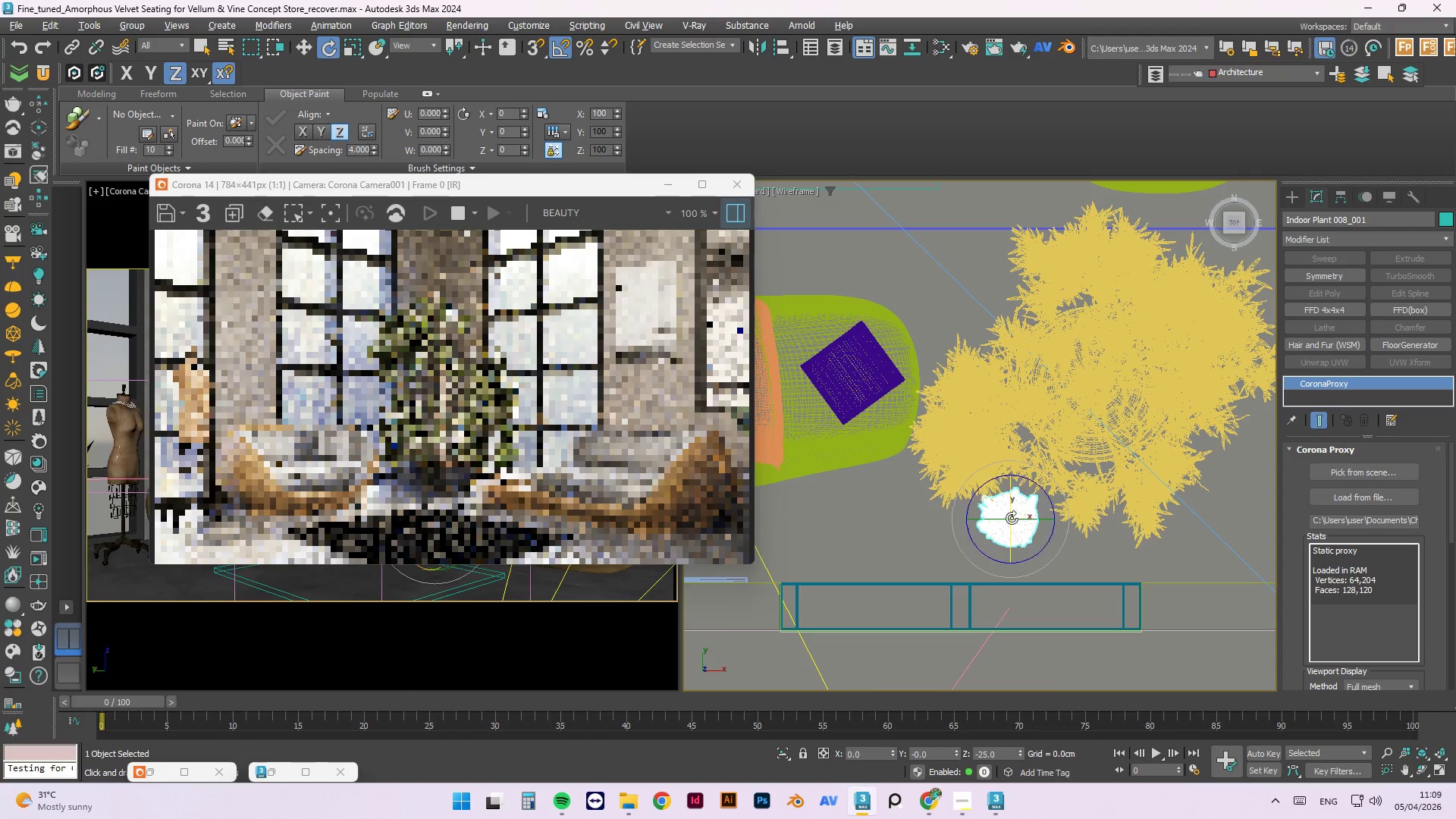 
key(W)
 